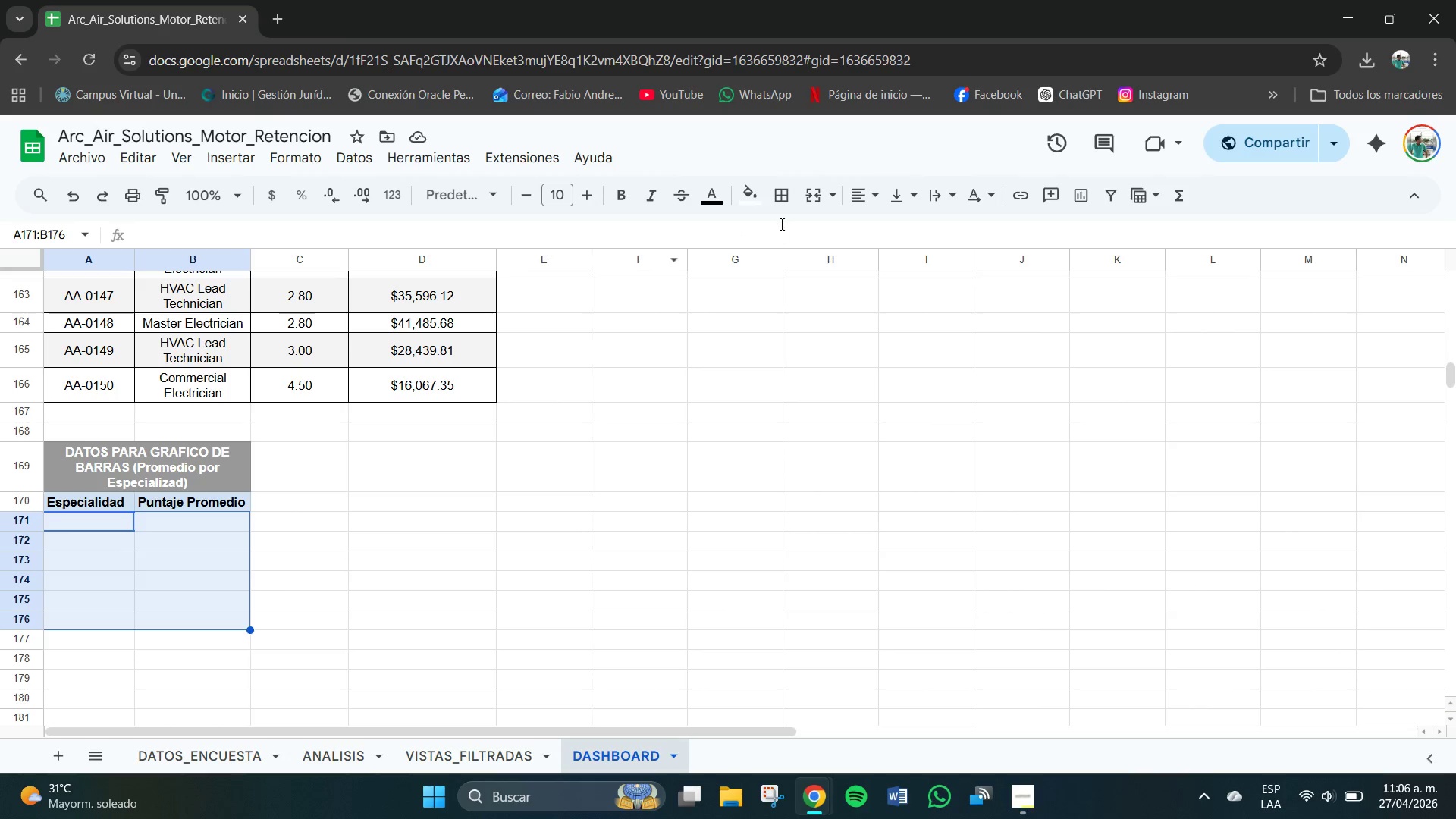 
left_click([874, 199])
 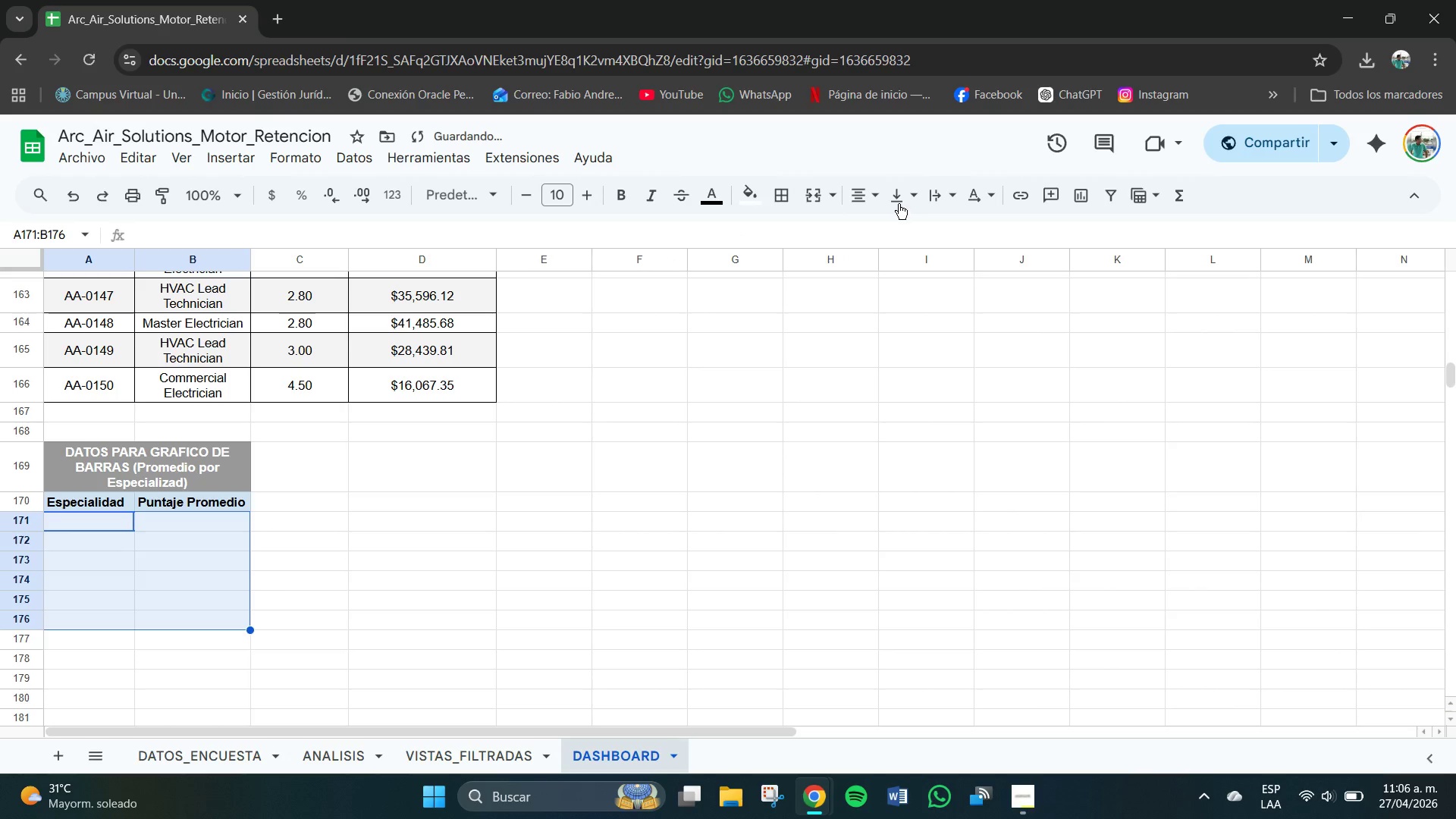 
double_click([899, 193])
 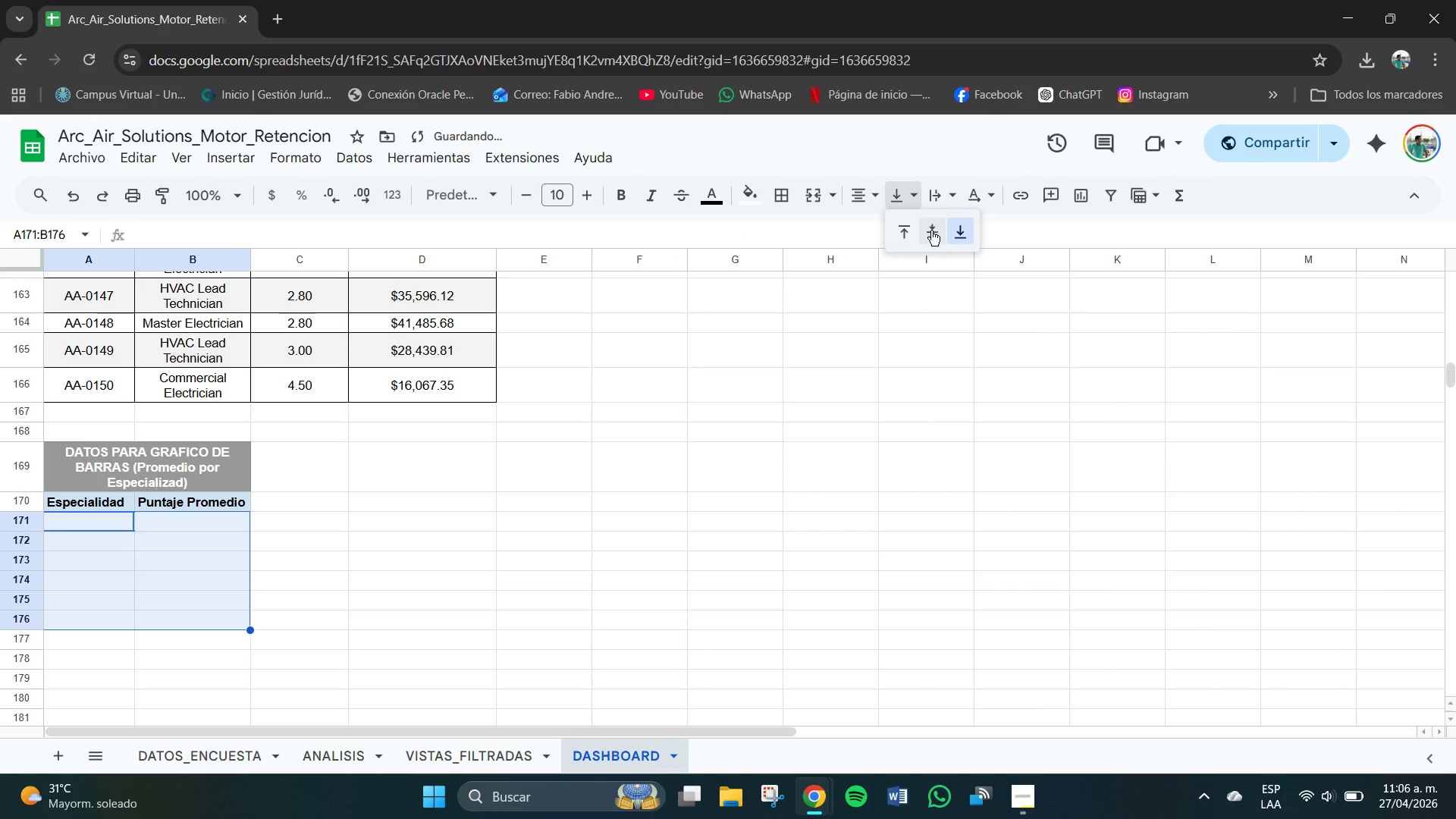 
left_click([934, 233])
 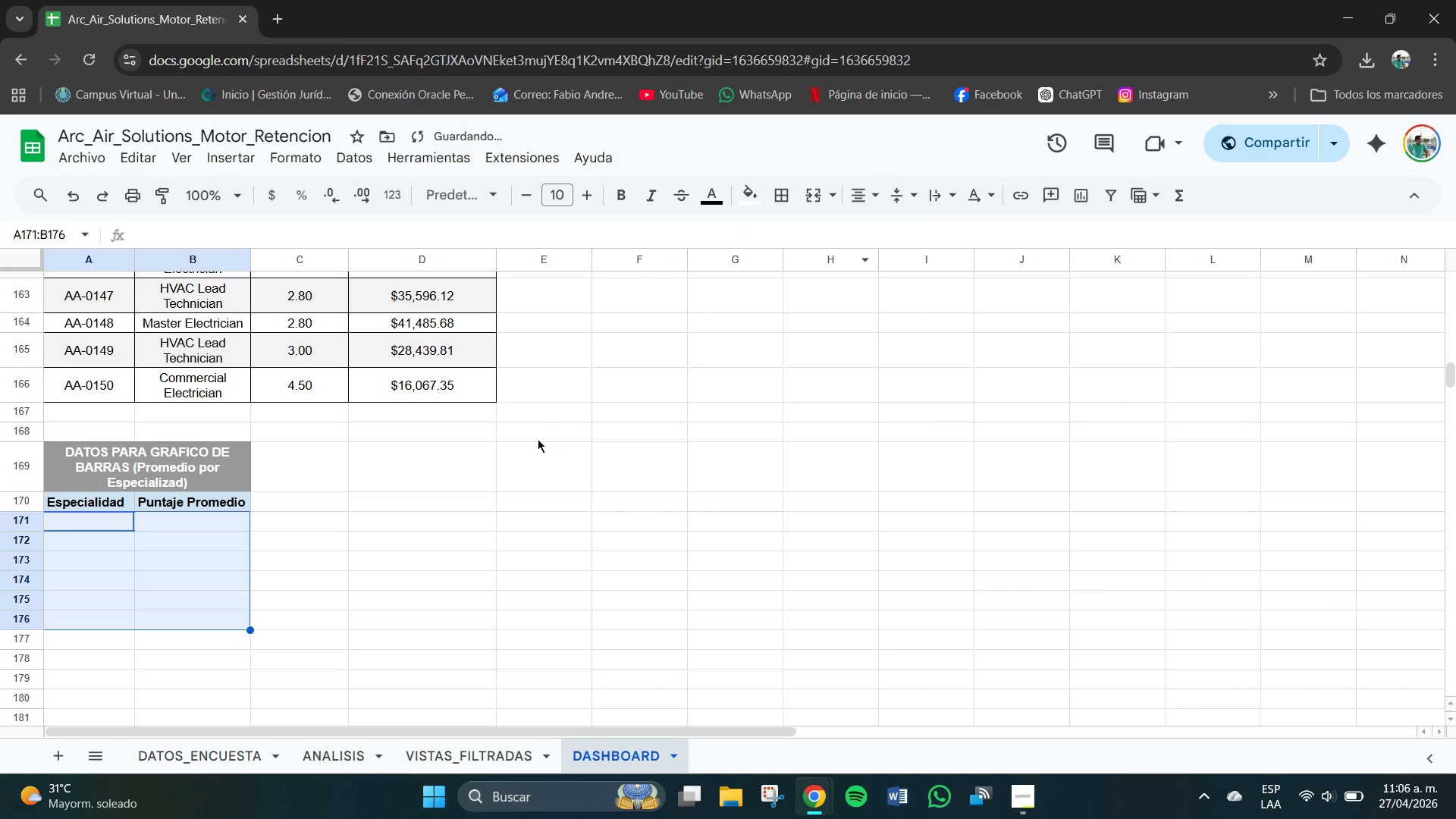 
left_click([400, 538])
 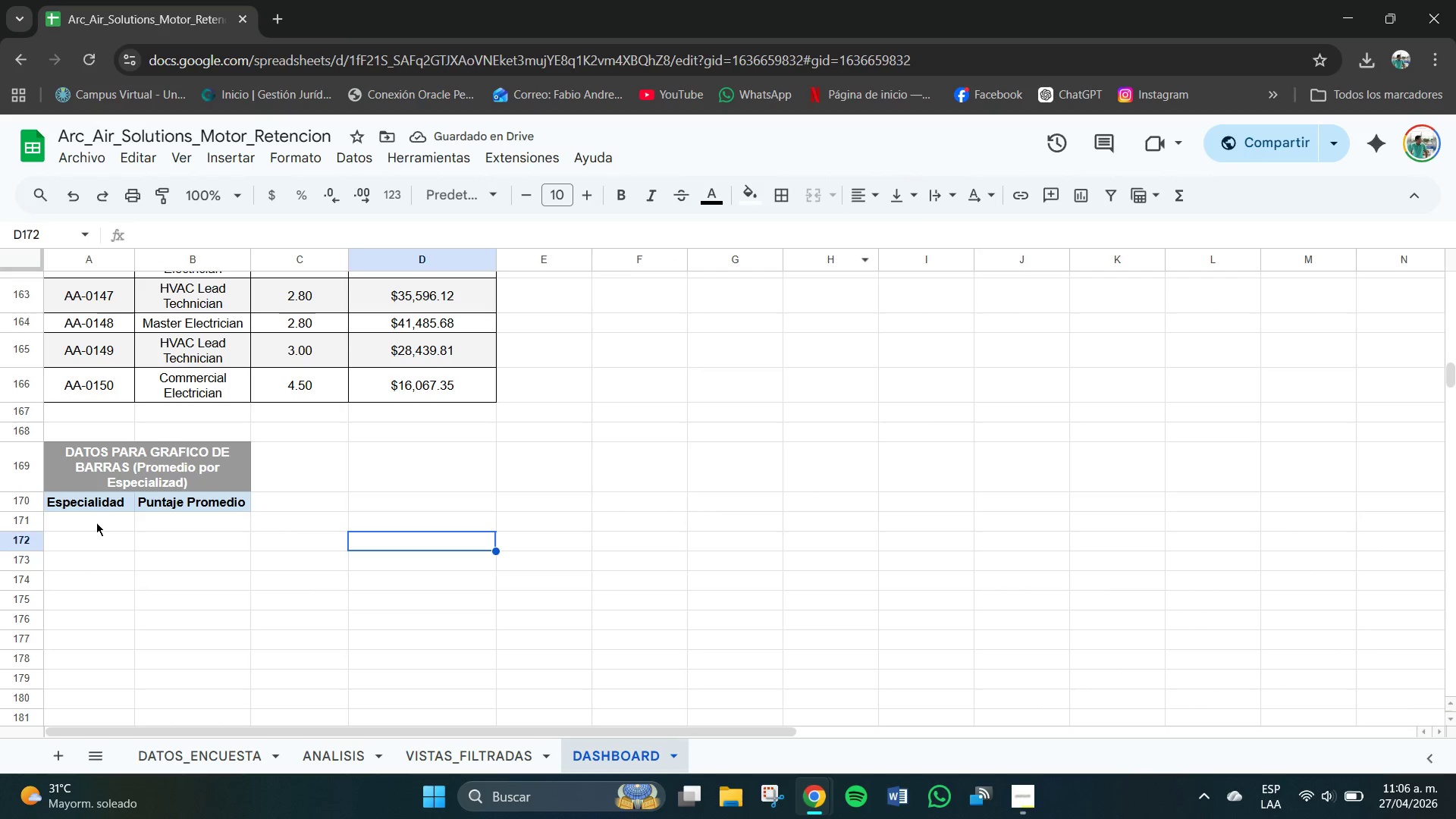 
left_click_drag(start_coordinate=[98, 523], to_coordinate=[97, 629])
 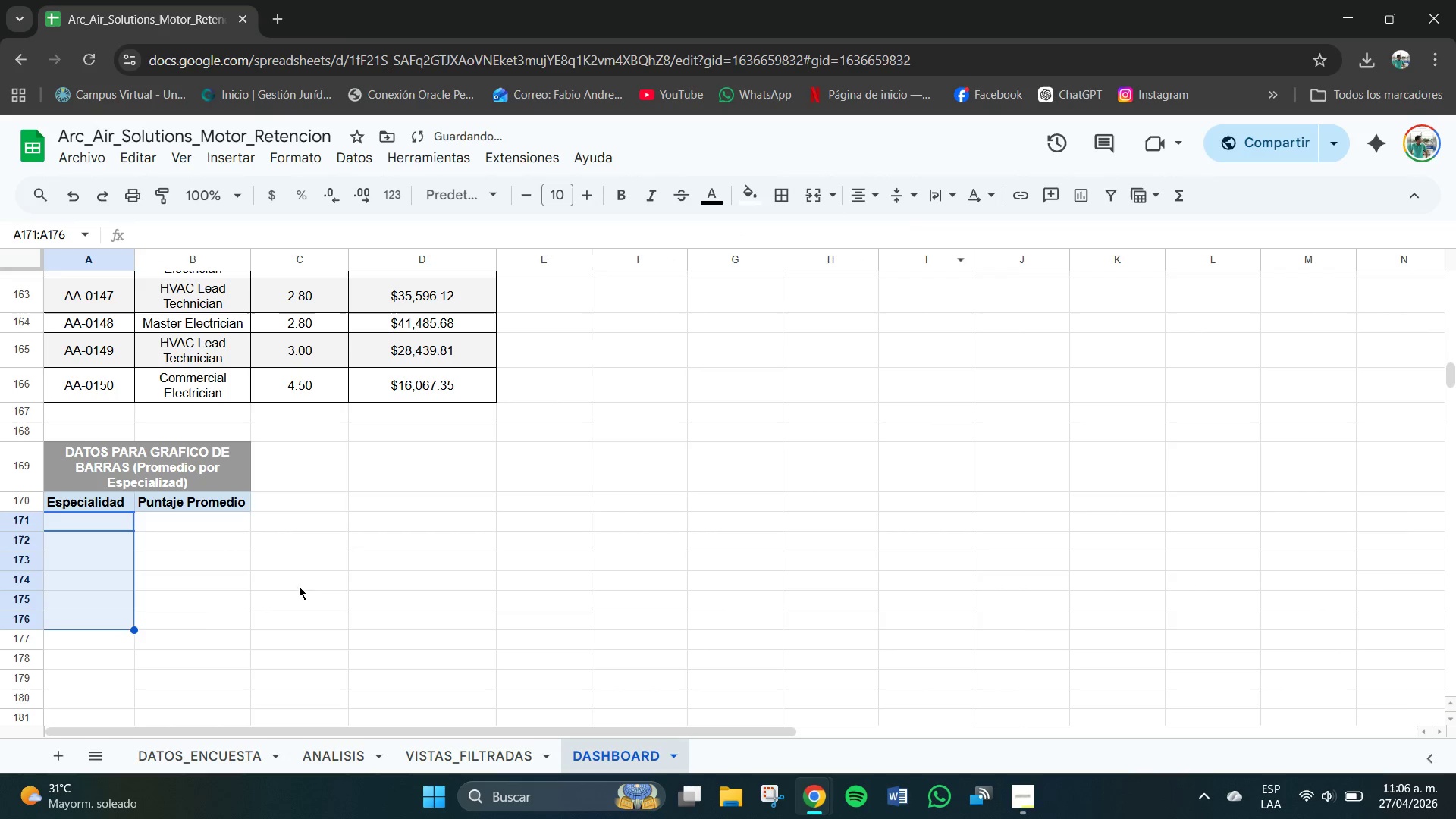 
double_click([90, 516])
 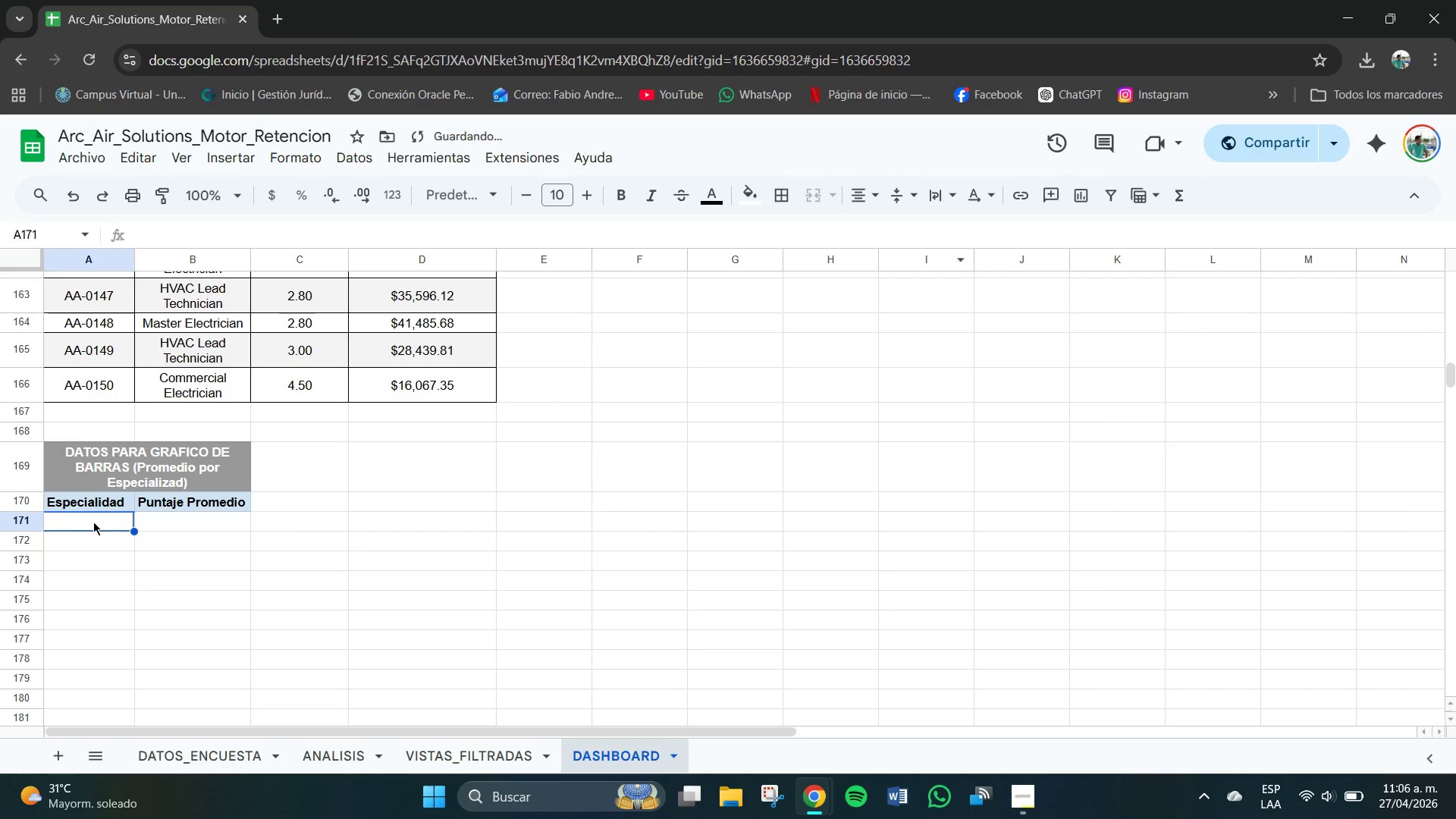 
triple_click([99, 521])
 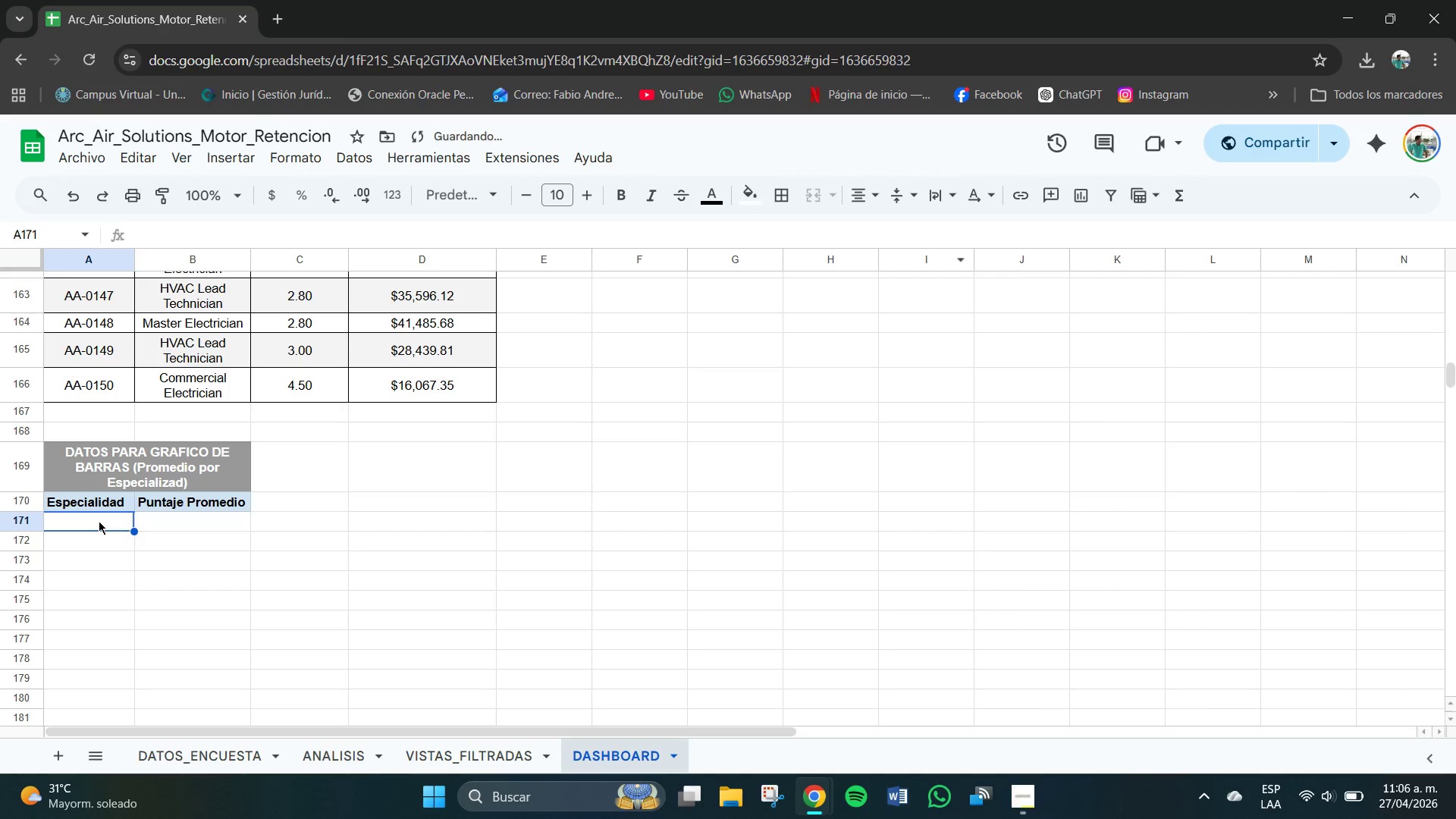 
triple_click([99, 521])
 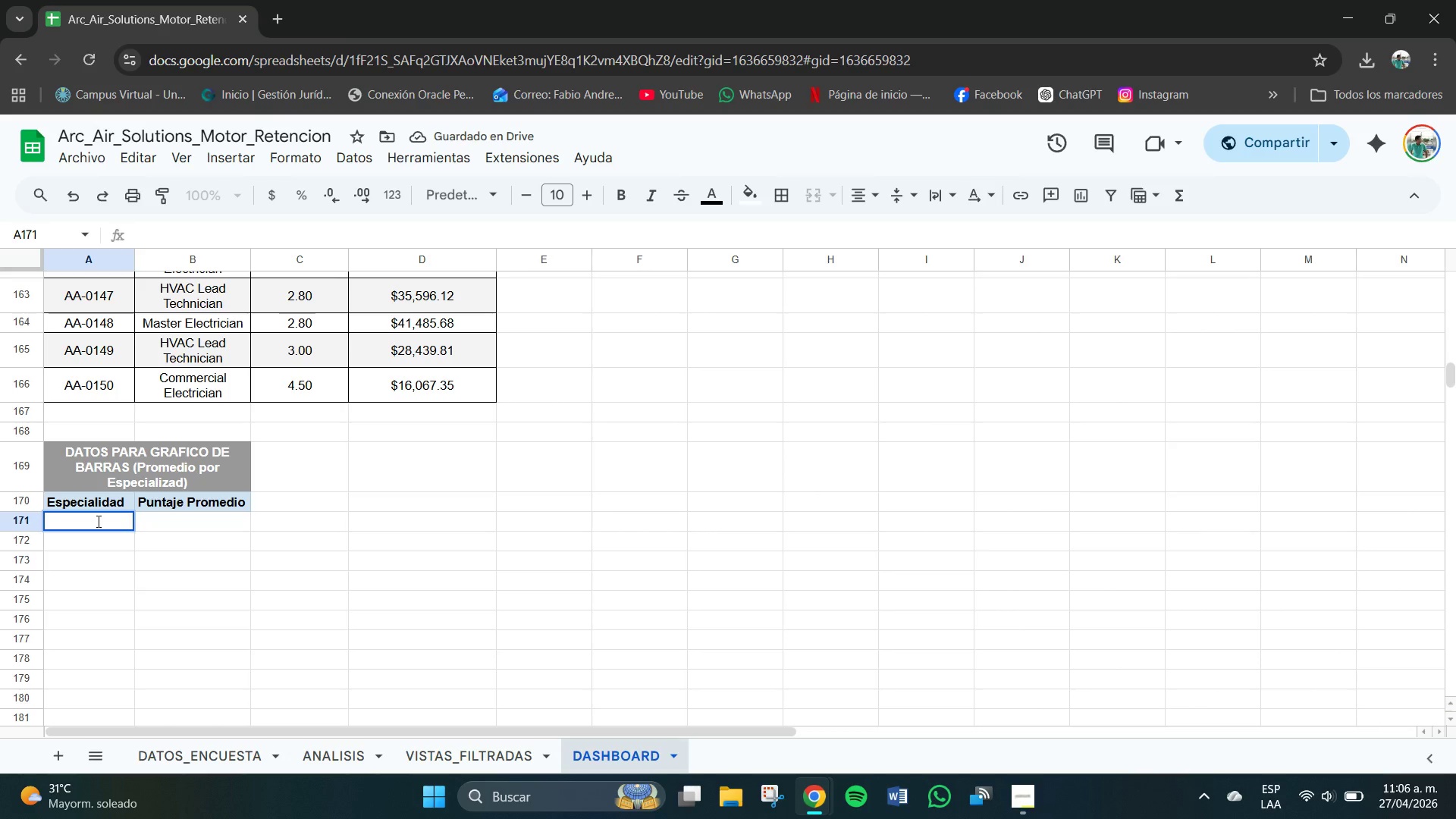 
type(Resi)
 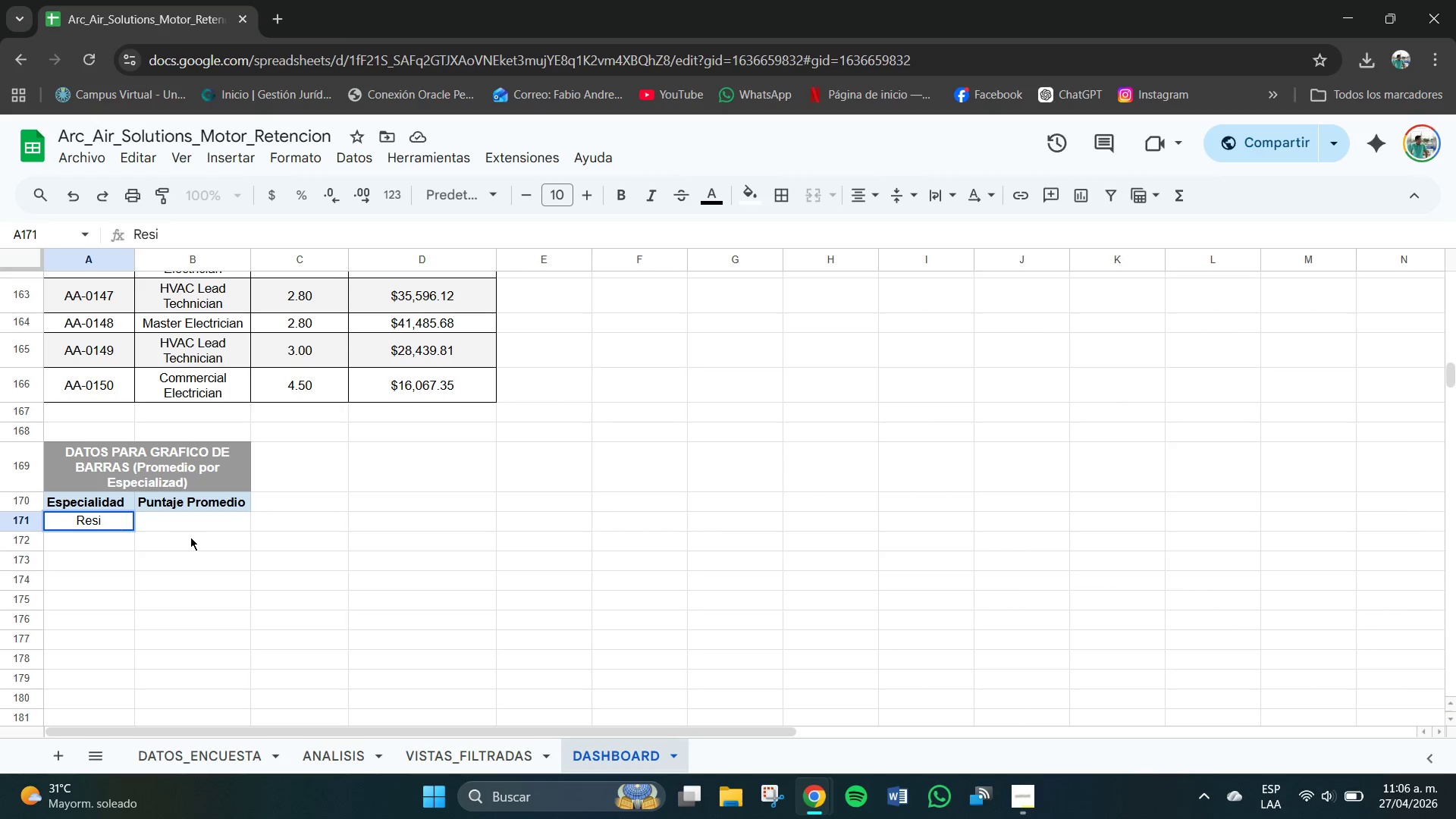 
key(Backspace)
type(idential Electrician )
 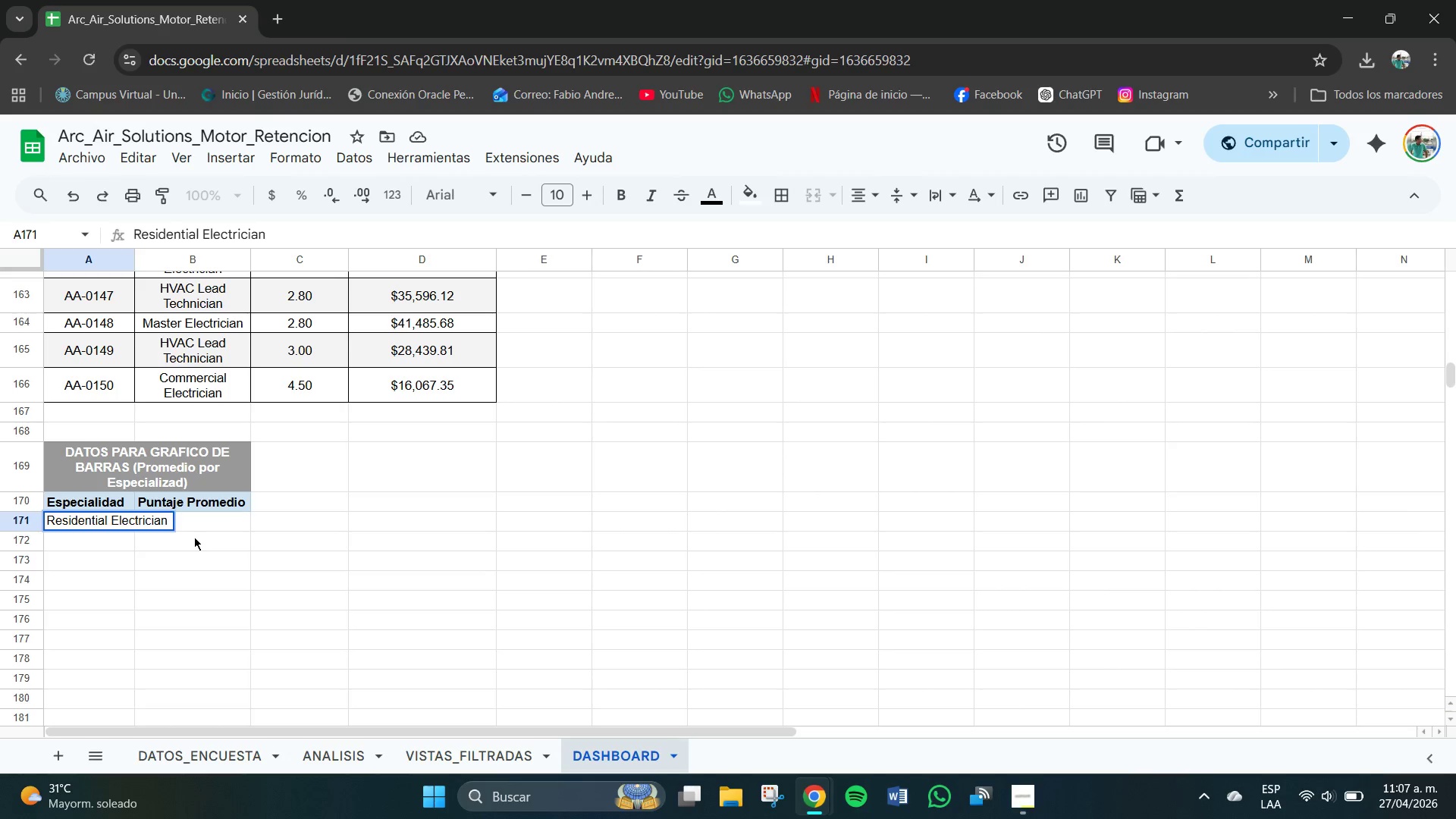 
key(Enter)
 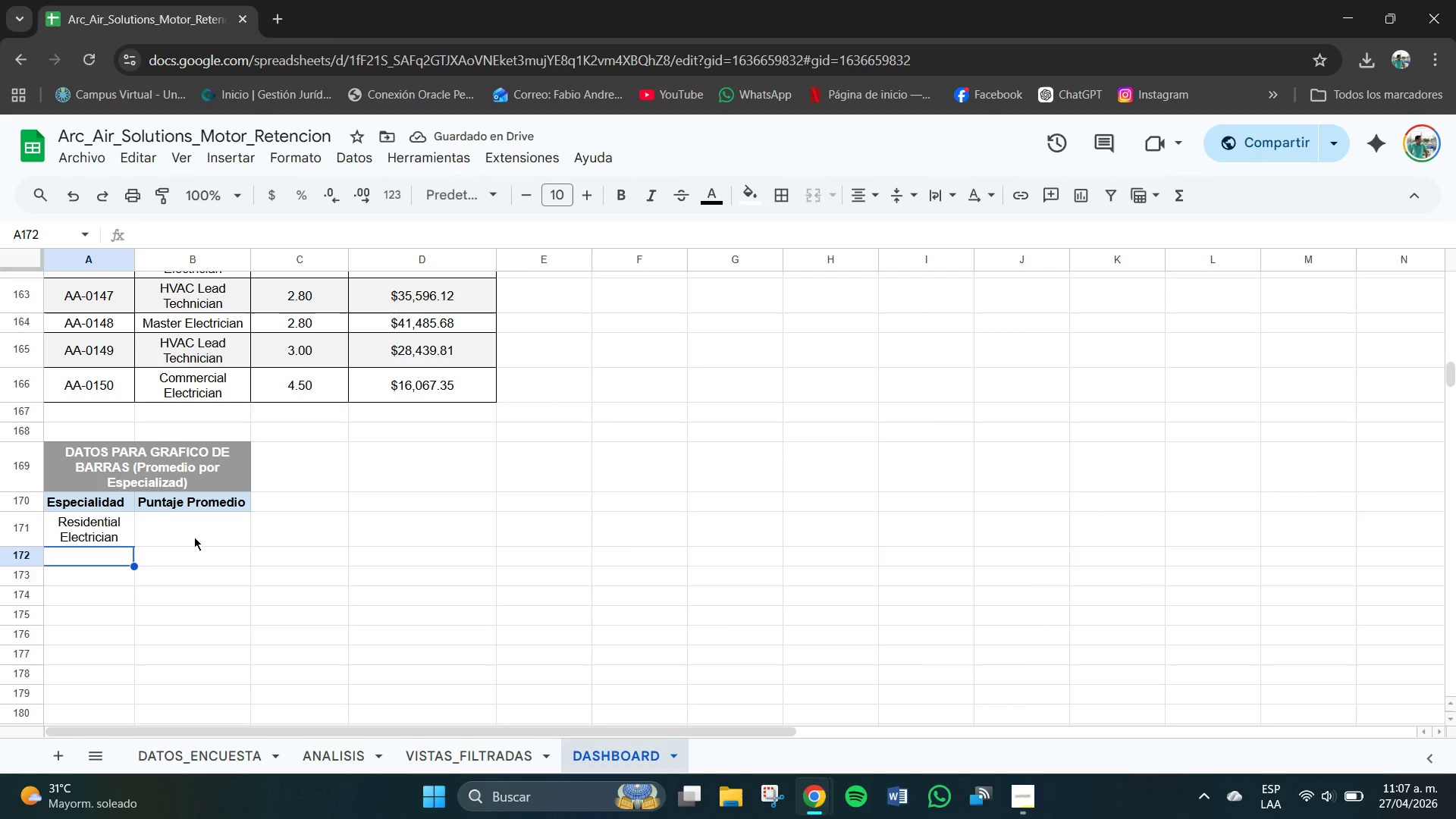 
type(Comwer)
key(Backspace)
key(Backspace)
key(Backspace)
type(mercial Electrician)
 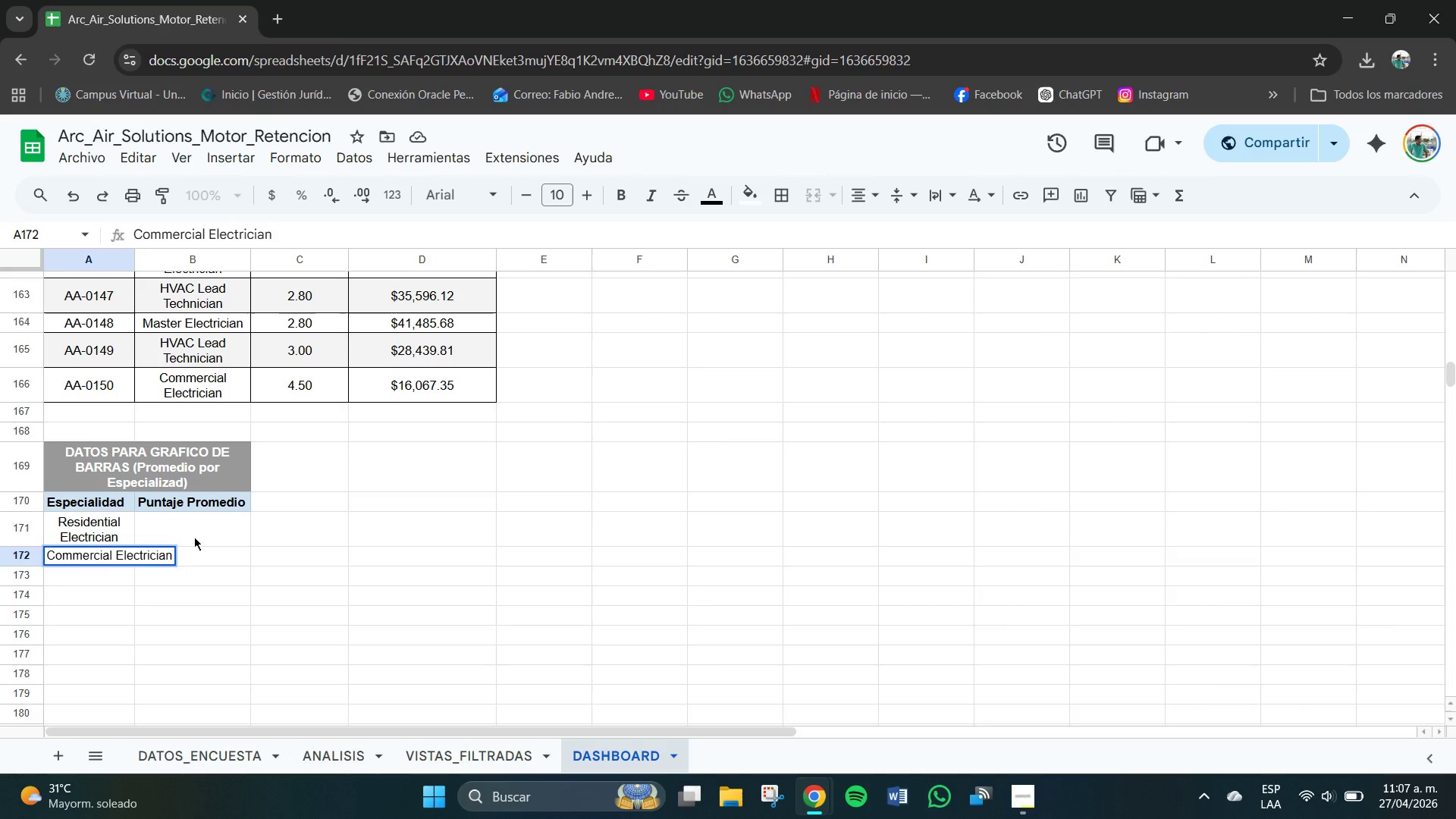 
key(Enter)
 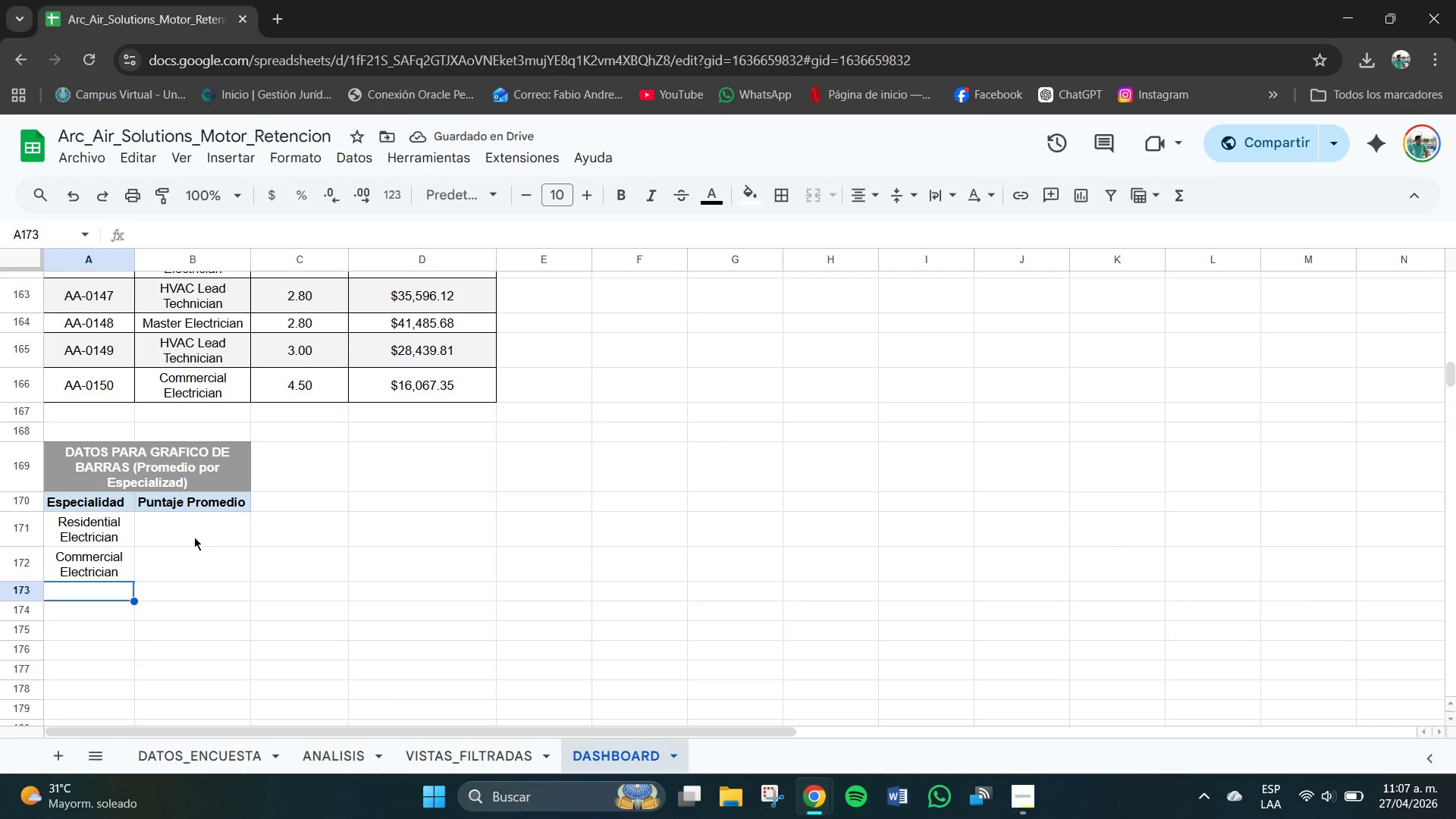 
type(Master Elec)
key(Backspace)
type(e)
key(Backspace)
key(Backspace)
type(ectrician)
key(Backspace)
type(n)
 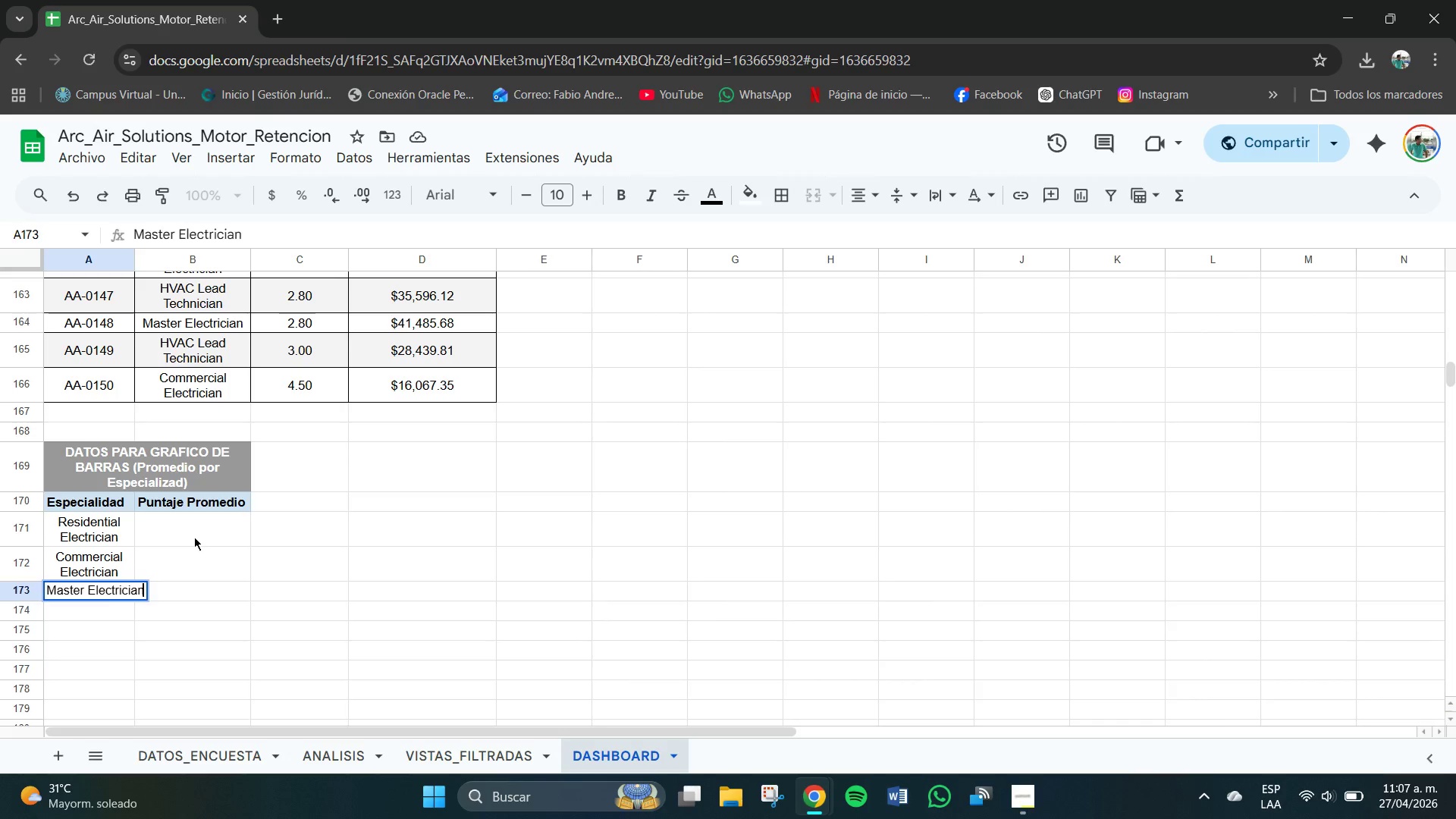 
key(Enter)
 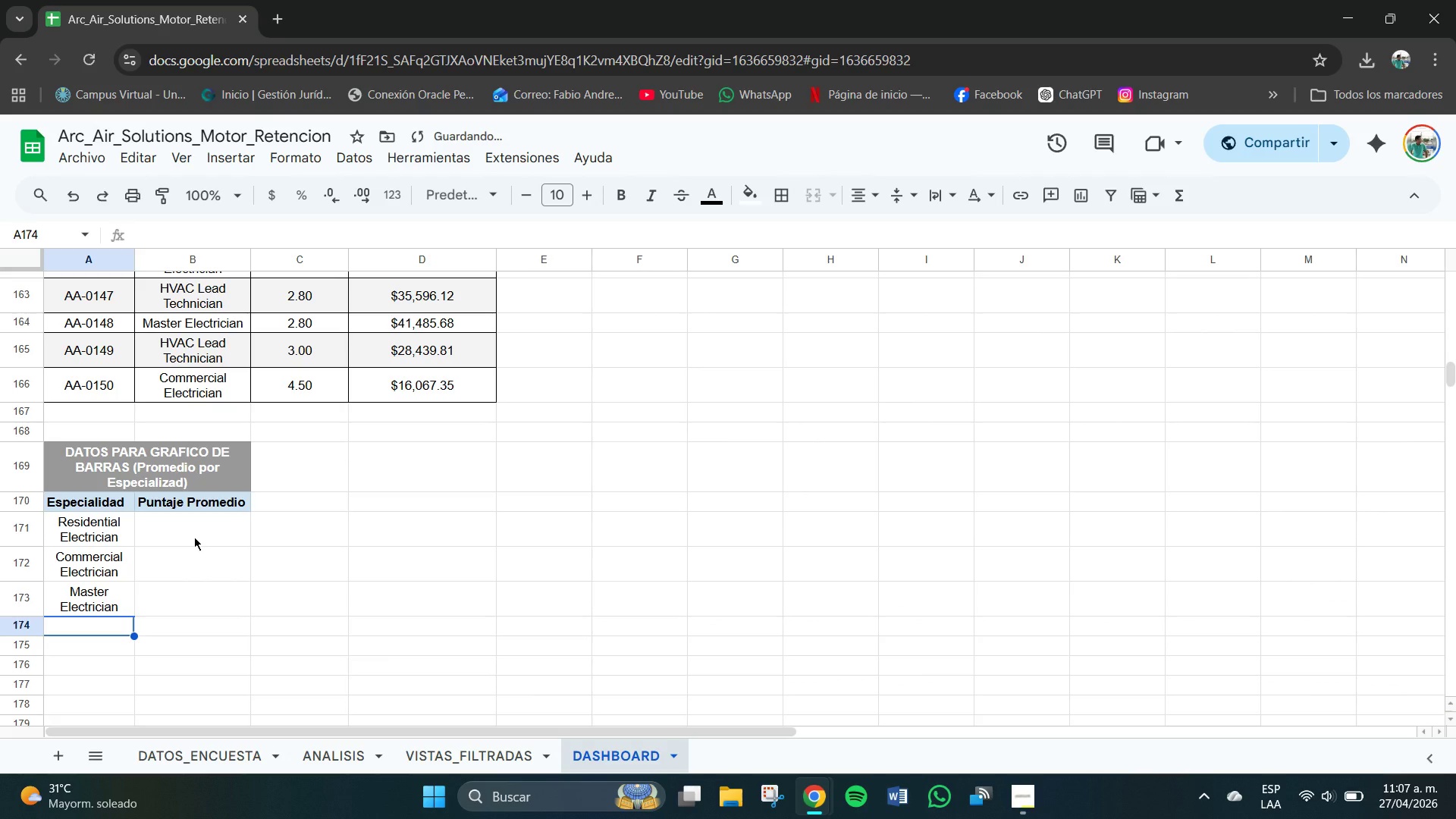 
type(HVCA)
key(Backspace)
key(Backspace)
type(AC Lead Techn)
 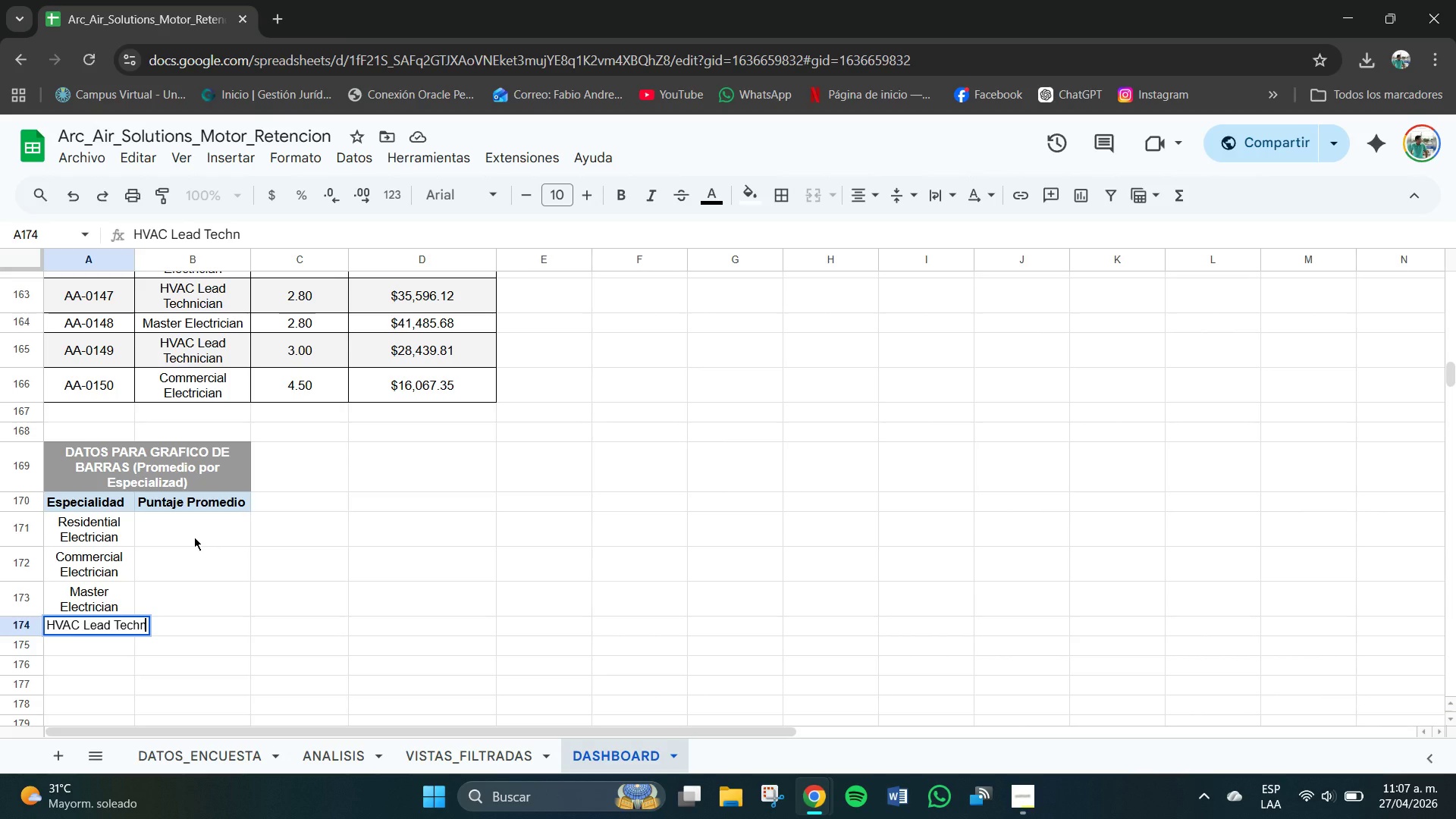 
type(ician)
 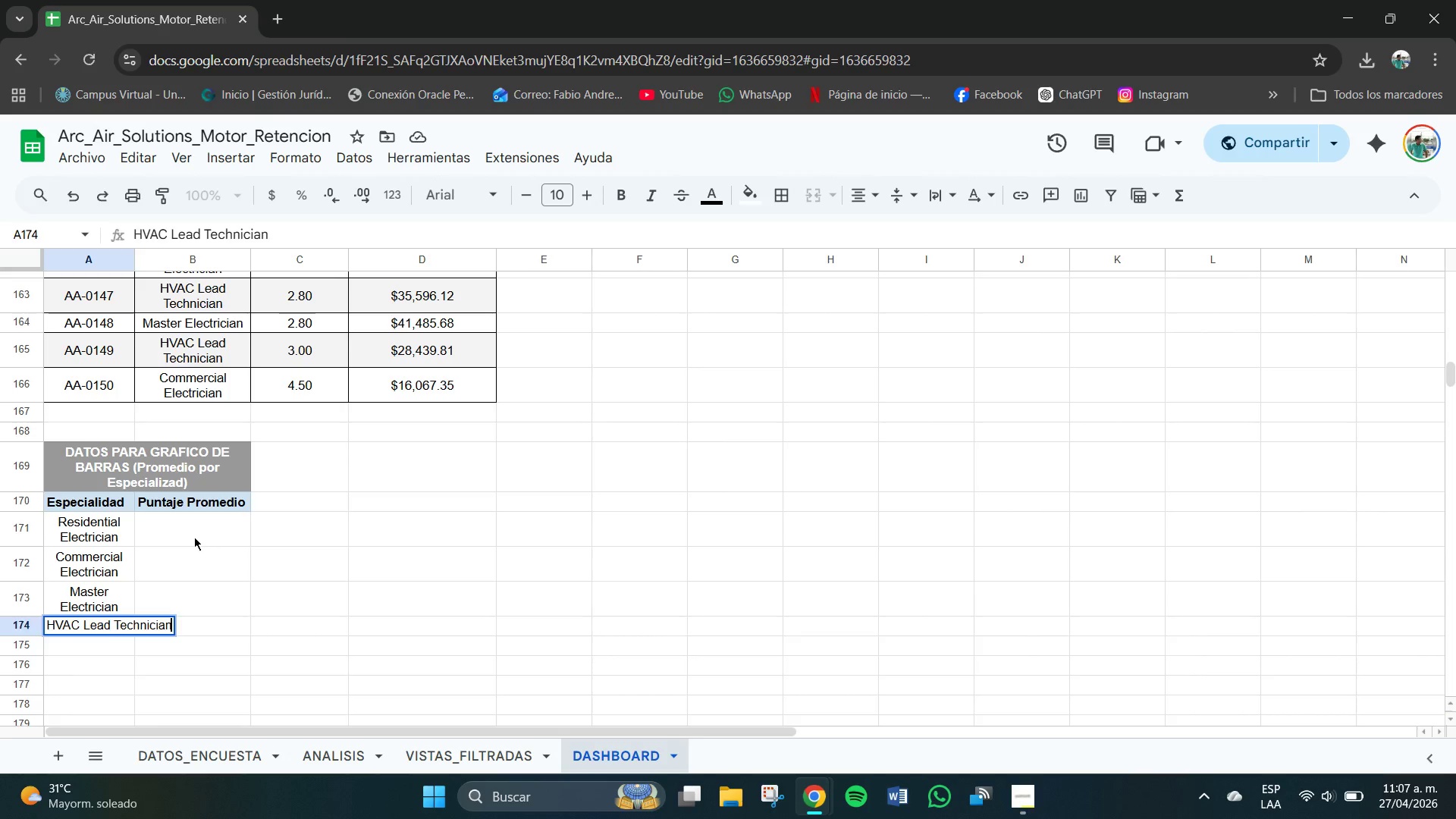 
key(Enter)
 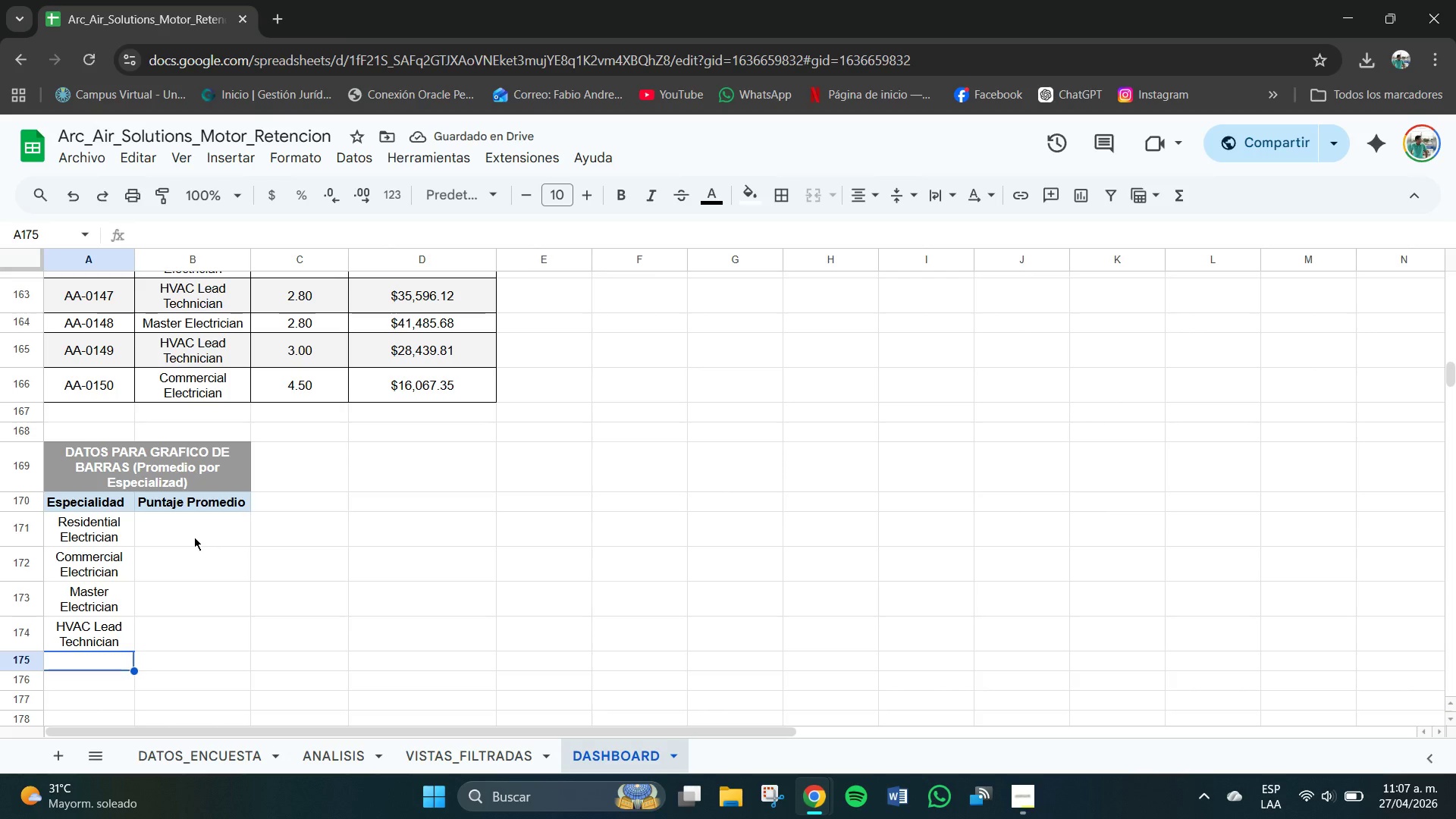 
type(Hvac)
key(Backspace)
key(Backspace)
key(Backspace)
key(Backspace)
type(VAC Seriv)
key(Backspace)
type(ce s)
key(Backspace)
type(Soe)
key(Backspace)
key(Backspace)
type(pecialist)
 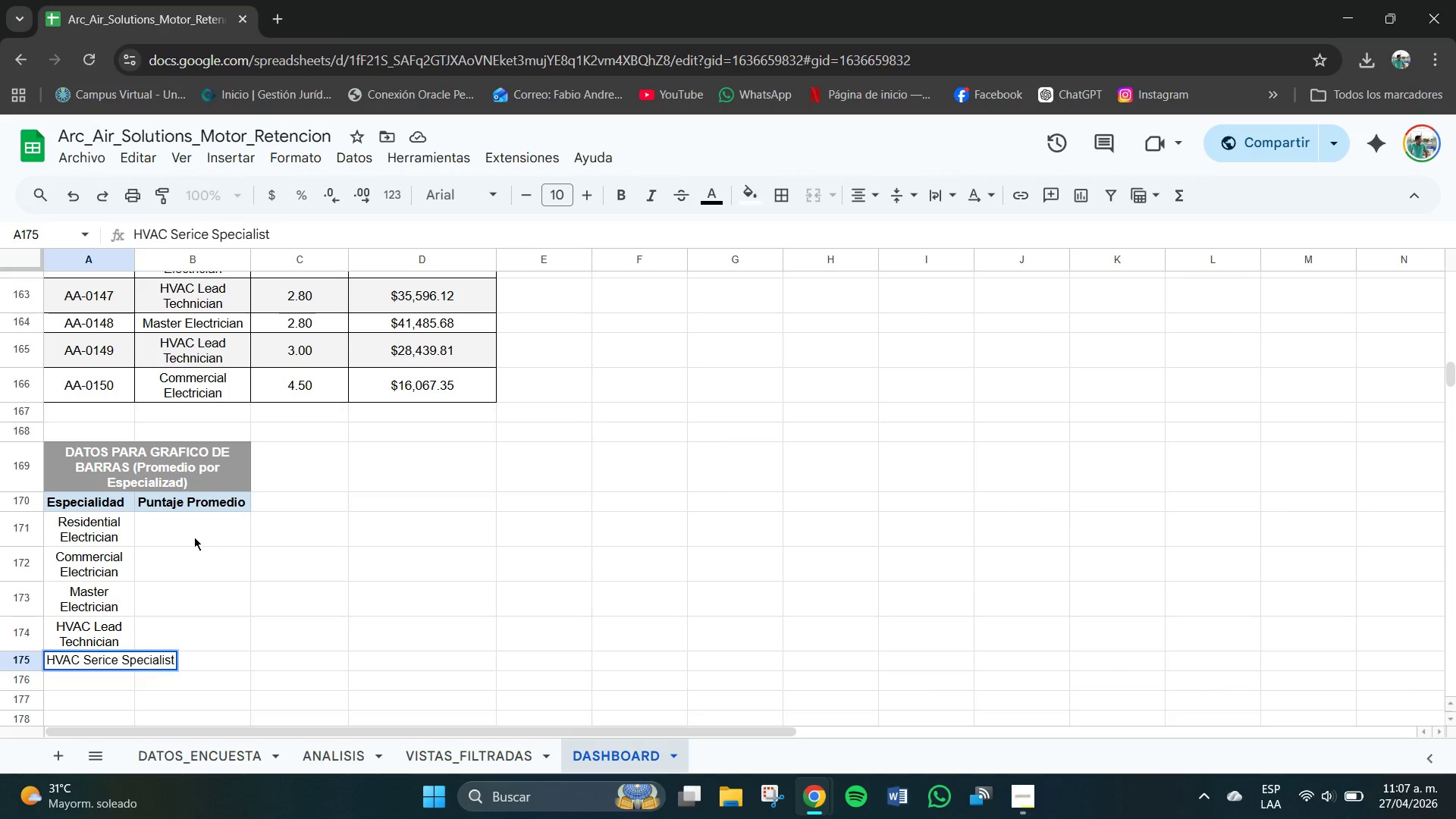 
key(Enter)
 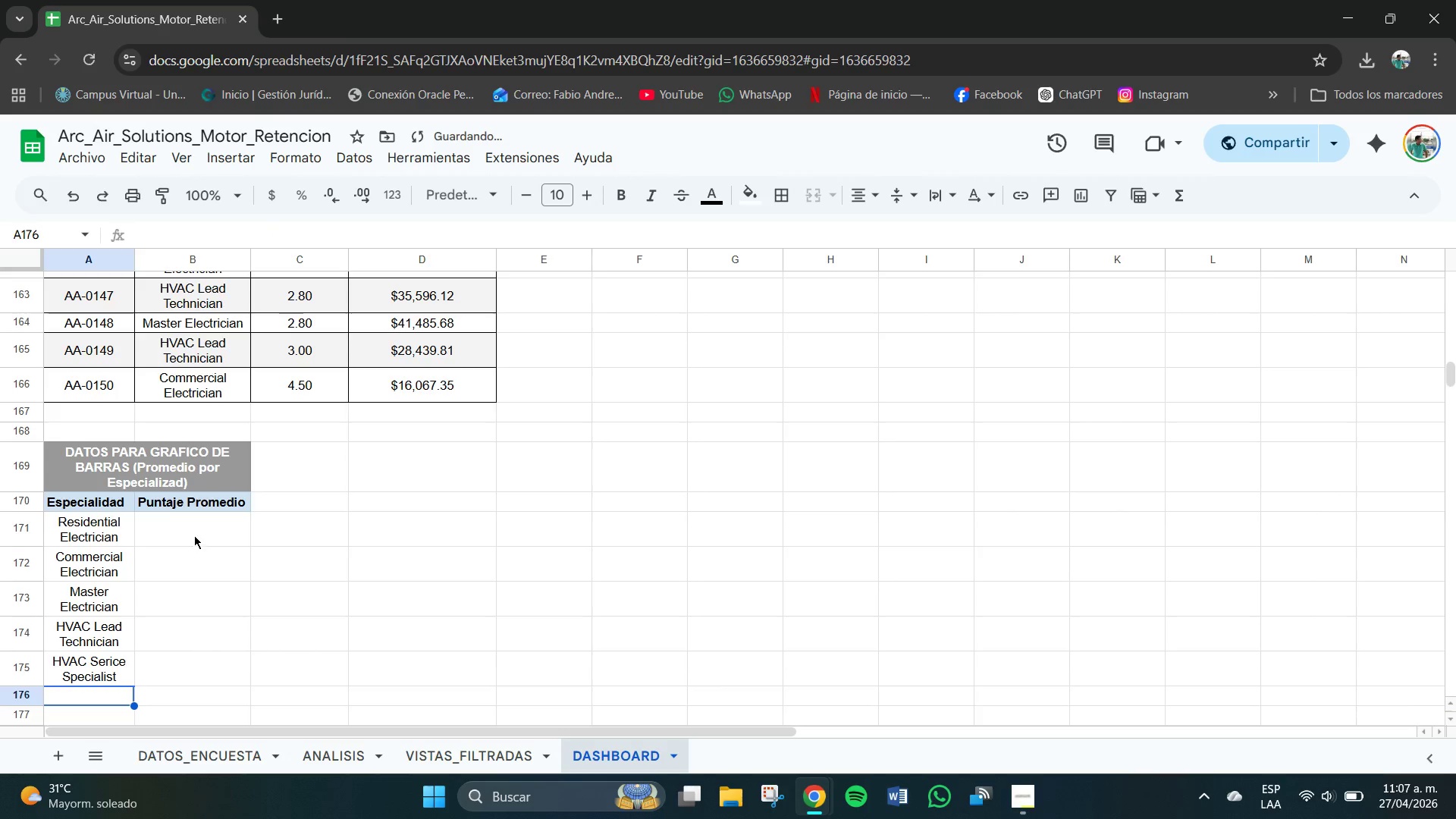 
scroll: coordinate [194, 536], scroll_direction: down, amount: 1.0
 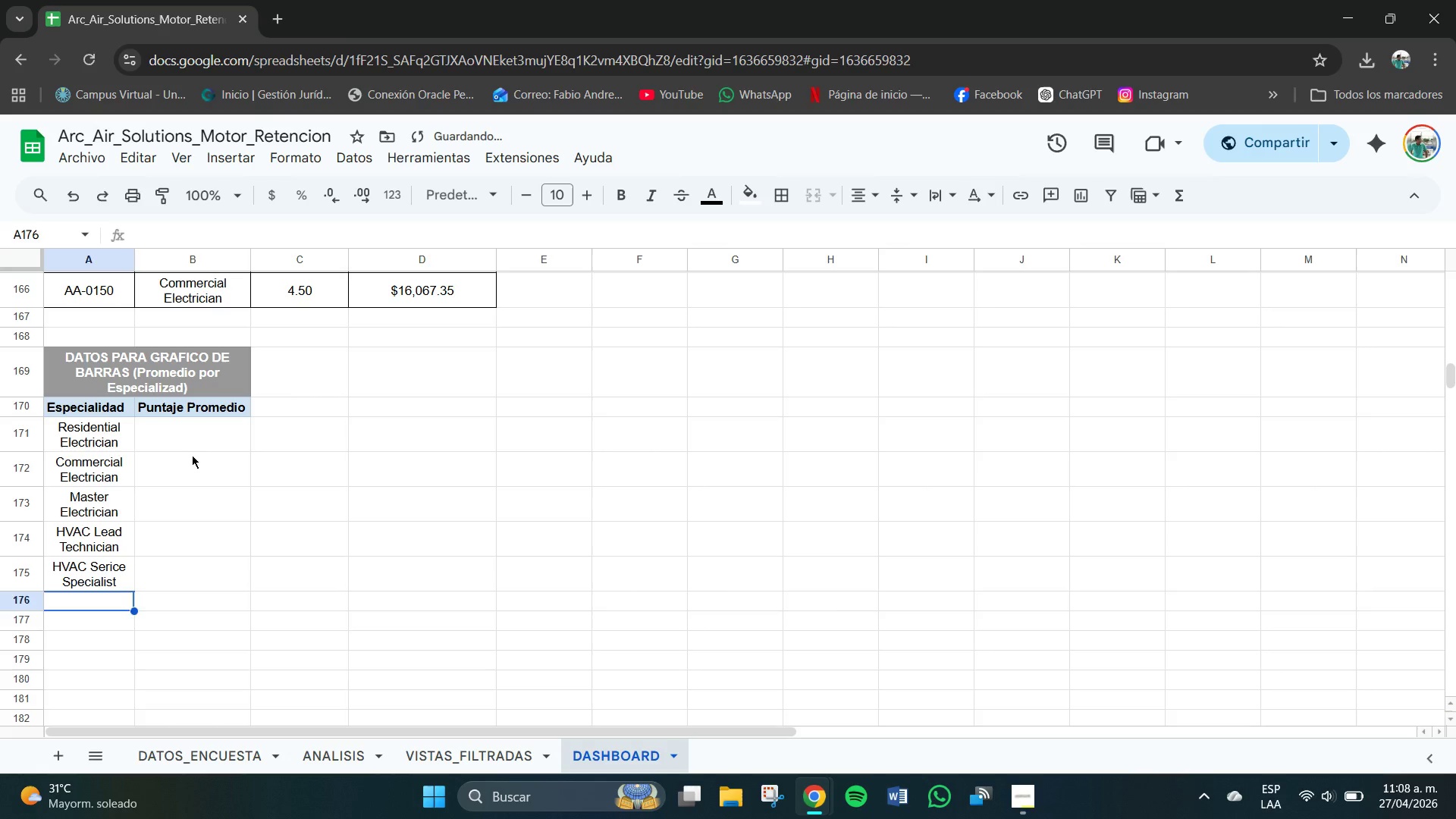 
left_click([188, 448])
 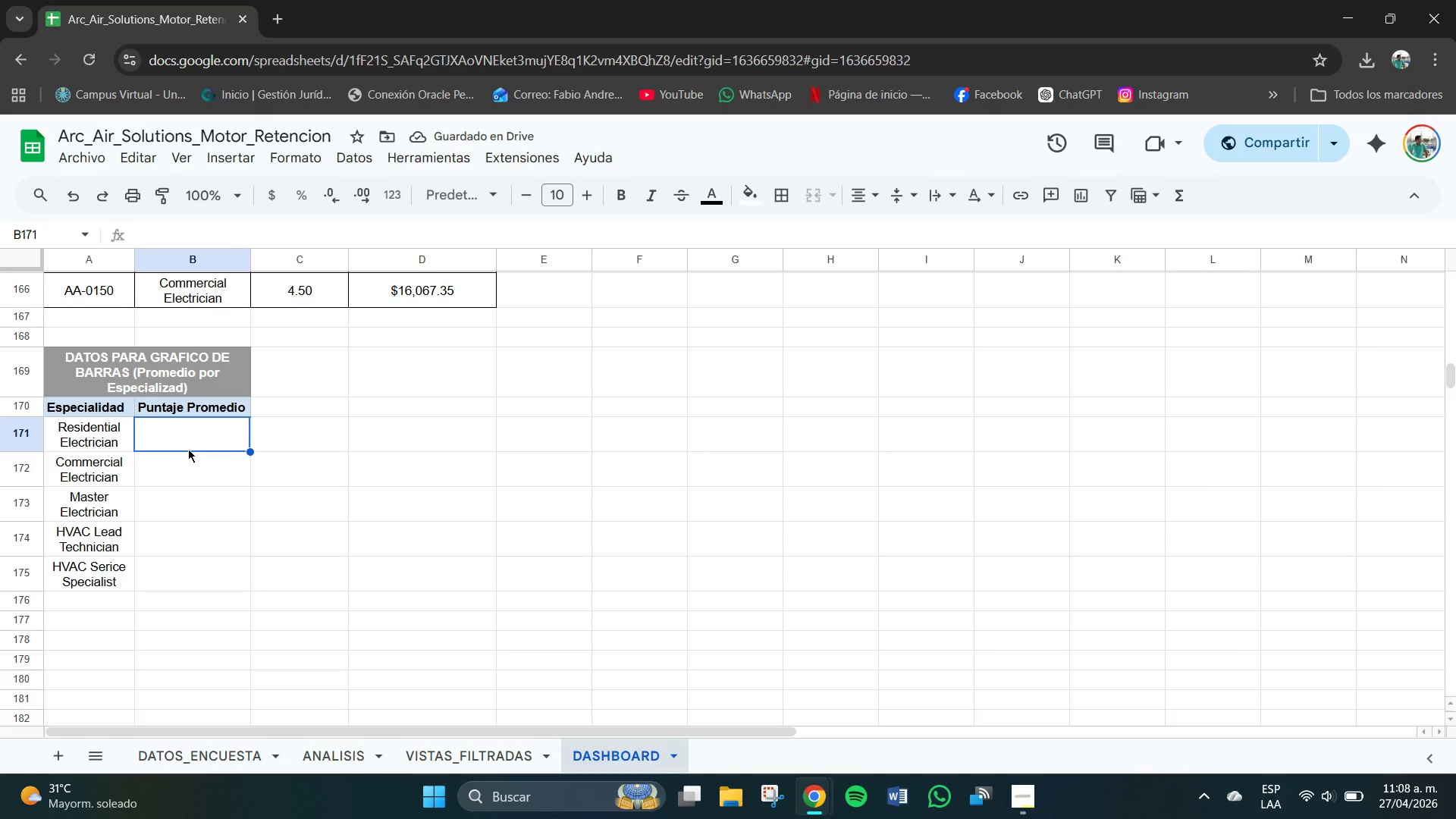 
double_click([214, 441])
 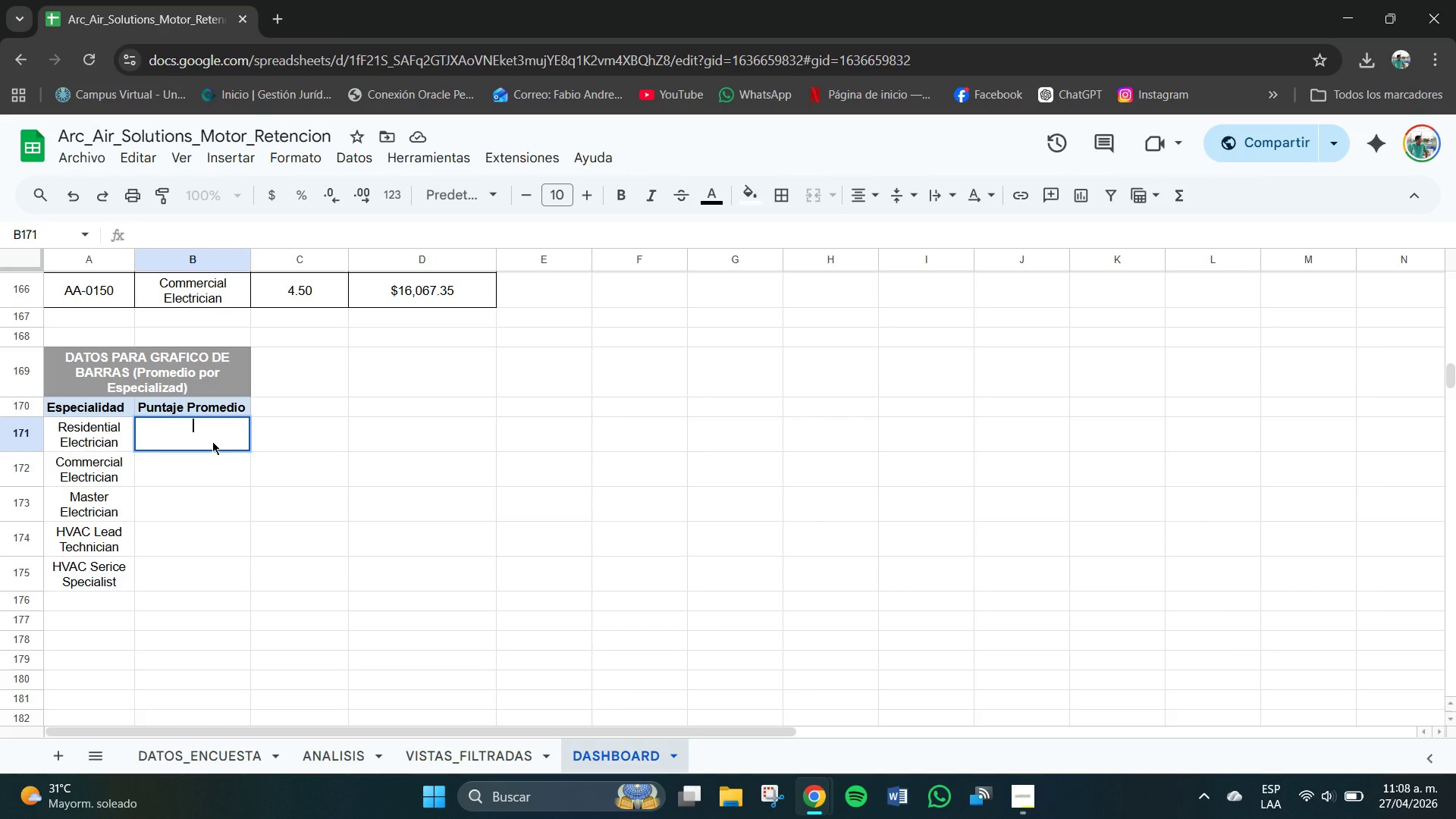 
type()PROEMDI)
key(Backspace)
key(Backspace)
key(Backspace)
key(Backspace)
type(MEDIO.SI.)
 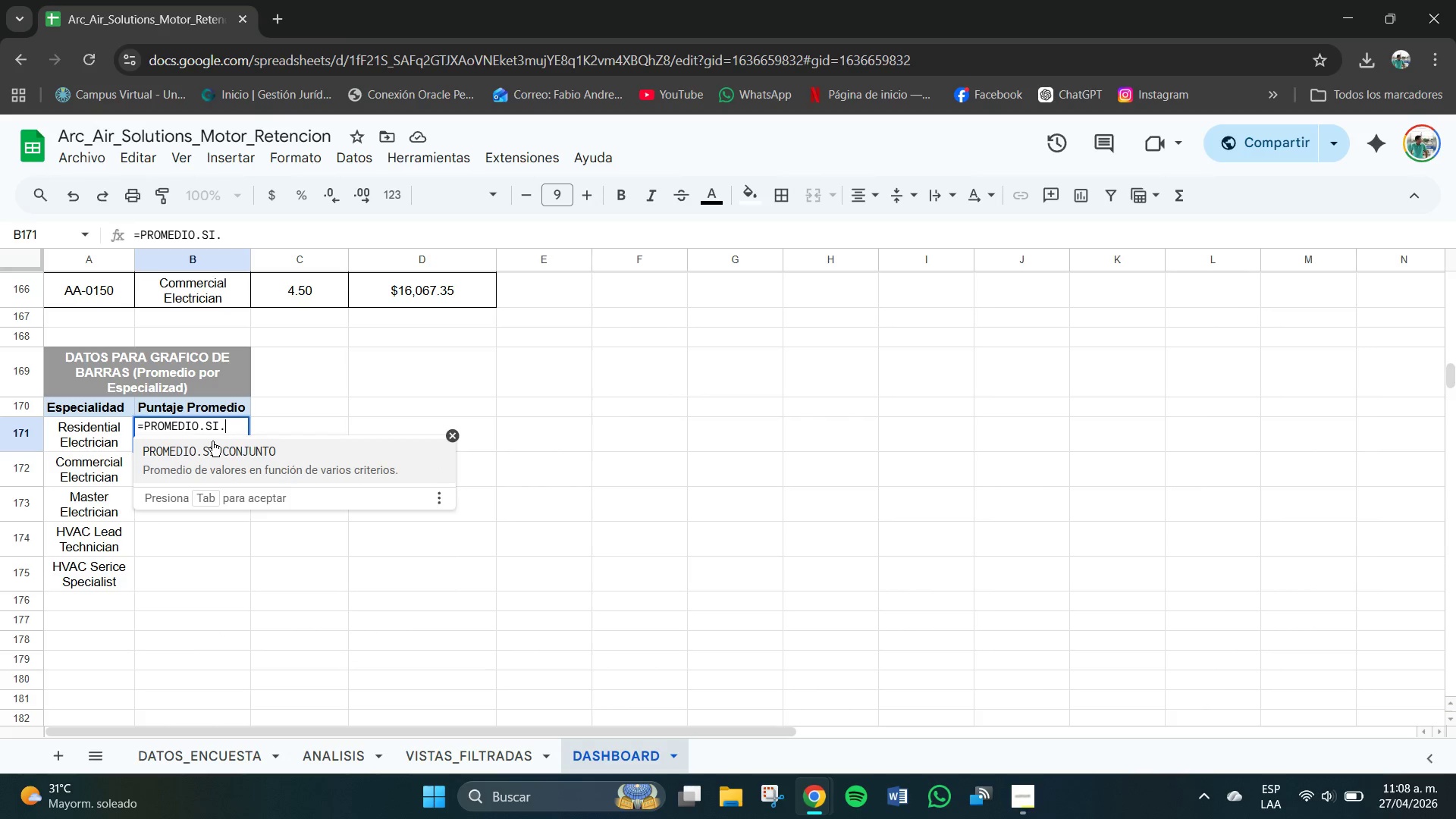 
hold_key(key=ShiftRight, duration=1.72)
 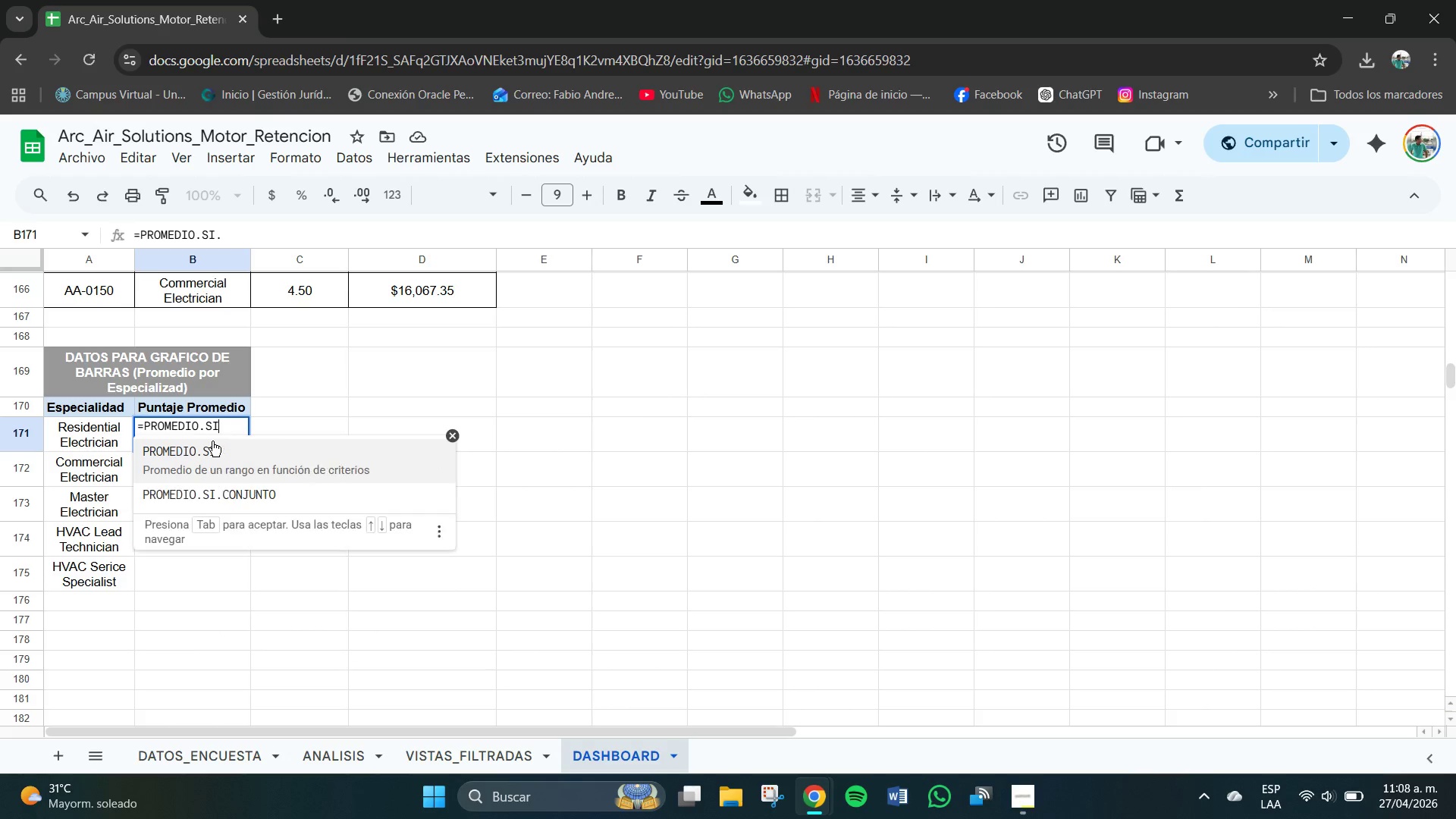 
key(Backspace)
type(*DATOS_EC)
key(Backspace)
type(NCUE)
key(Backspace)
key(Backspace)
type(UESTA)
 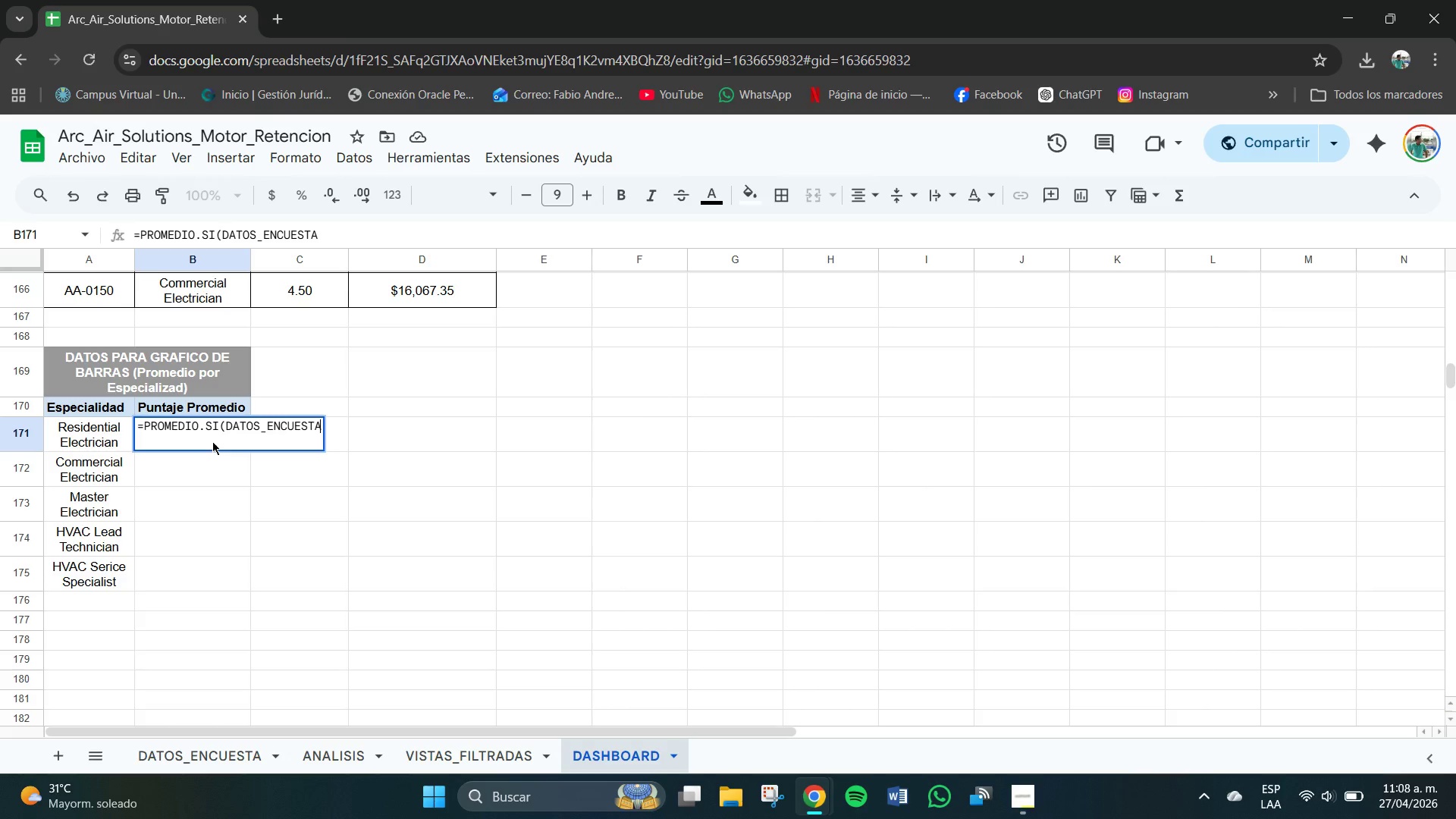 
type(!B3>B152,@Residential)
 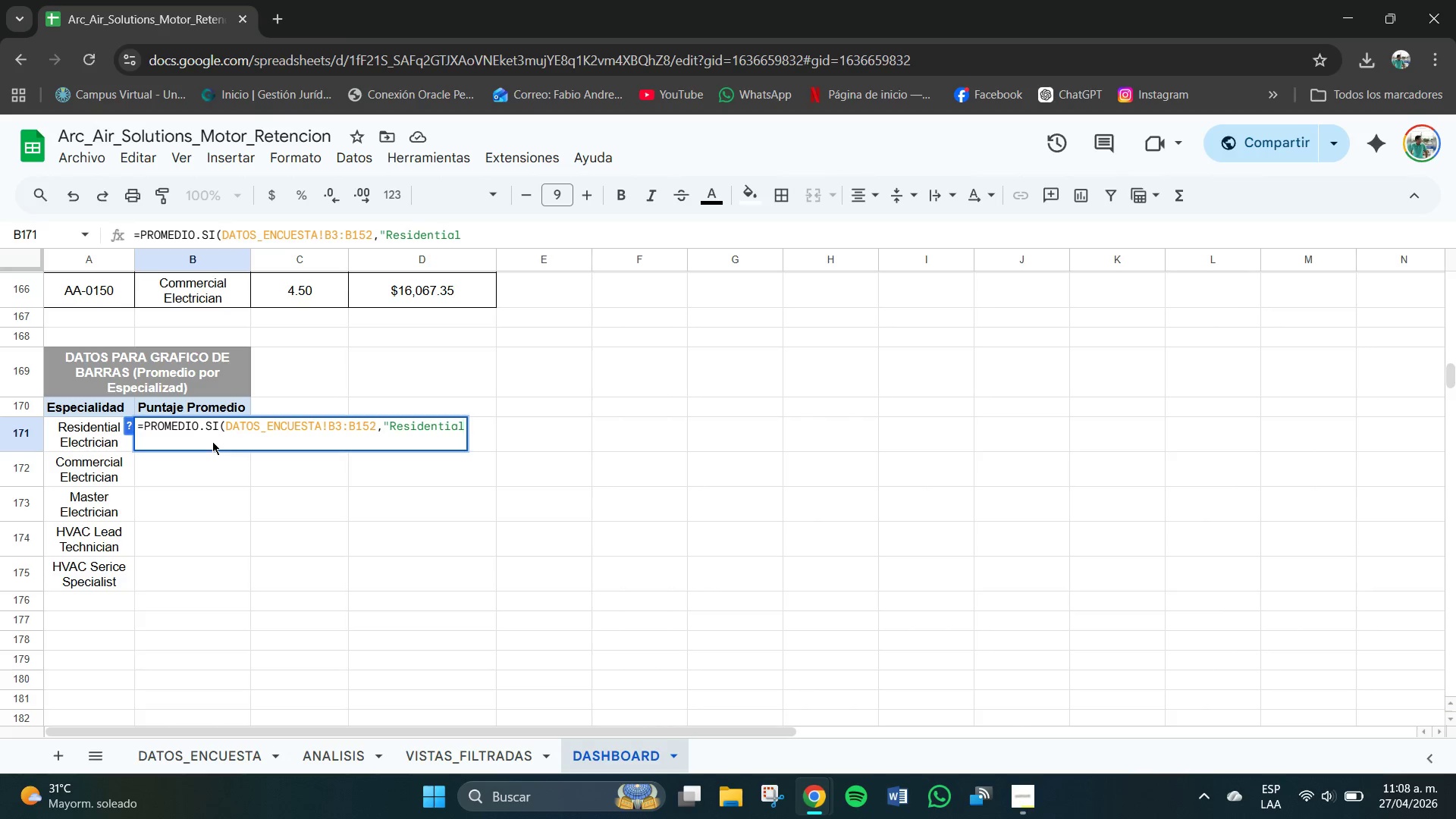 
wait(5.39)
 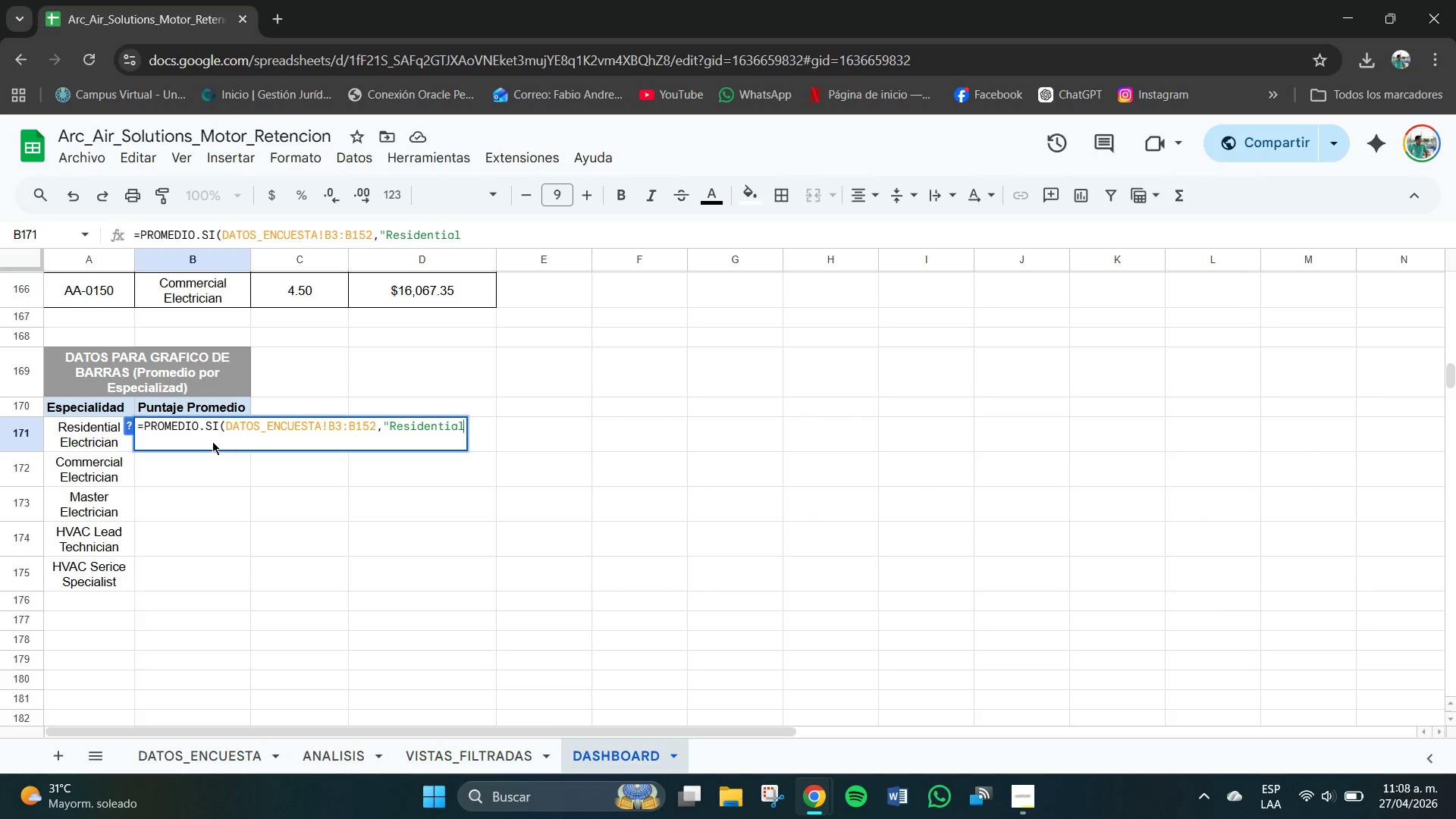 
type( Electrician@,DATOS_ENCUESTA!K3>K152()
 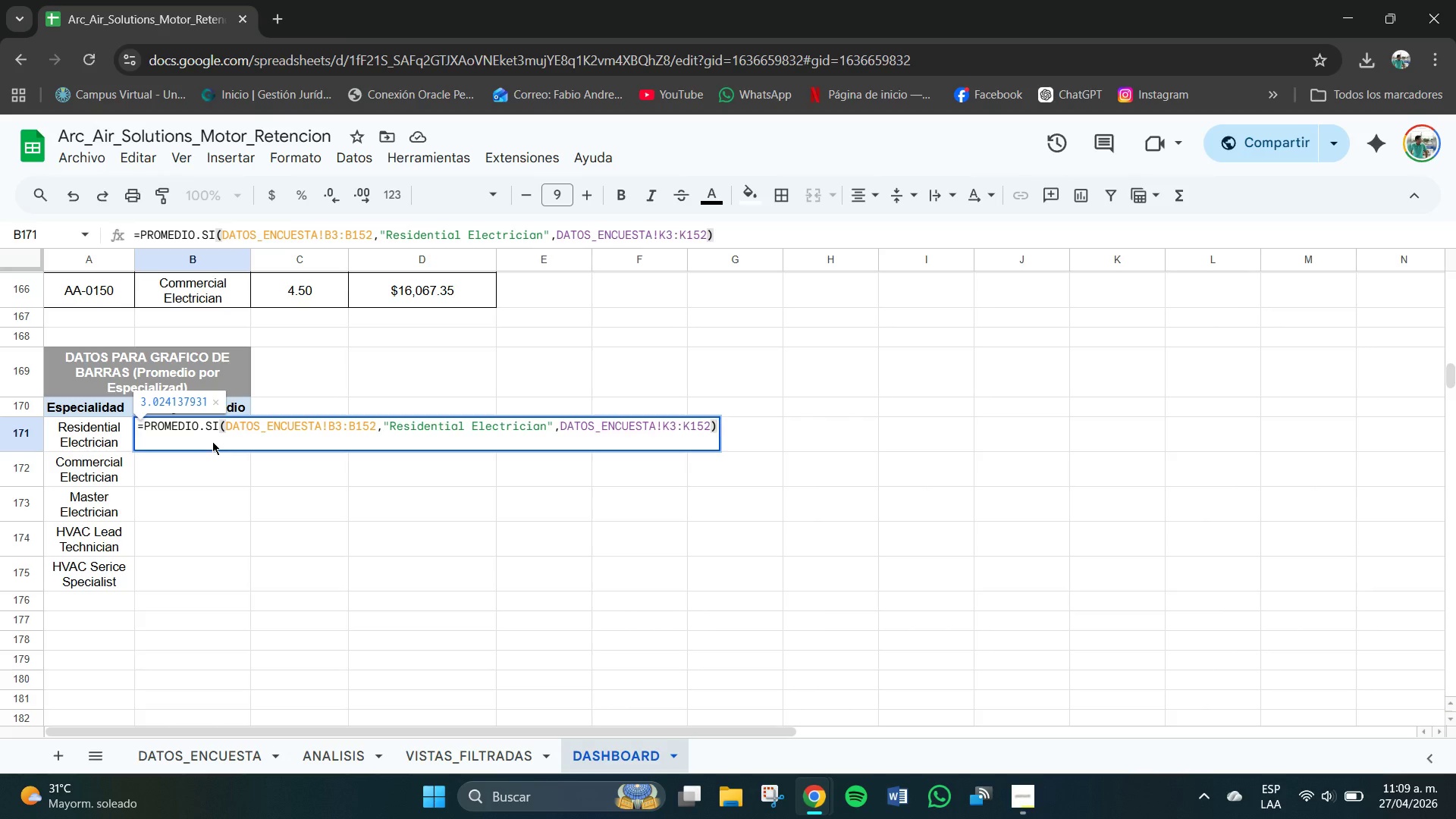 
key(Enter)
 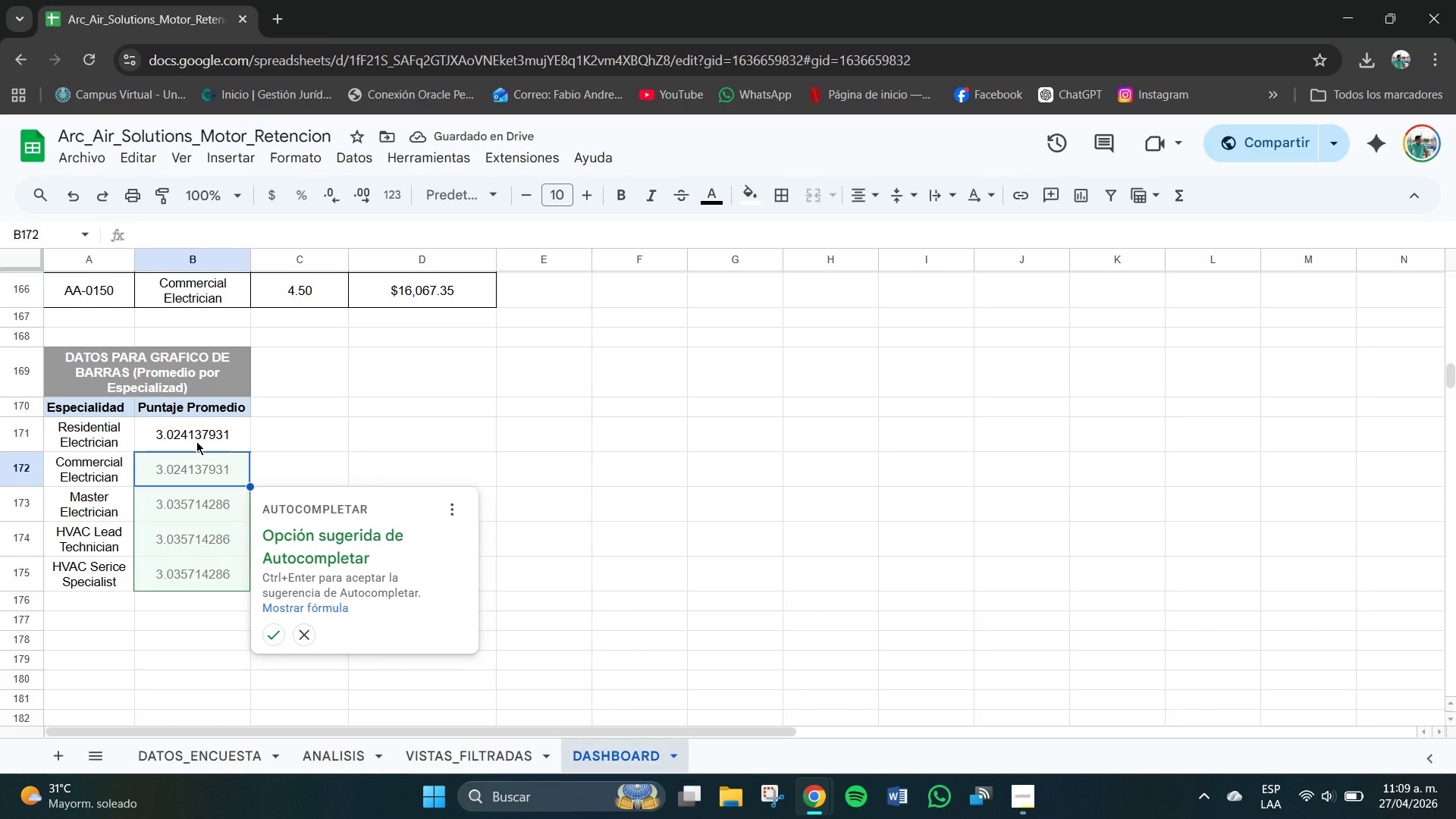 
left_click([196, 441])
 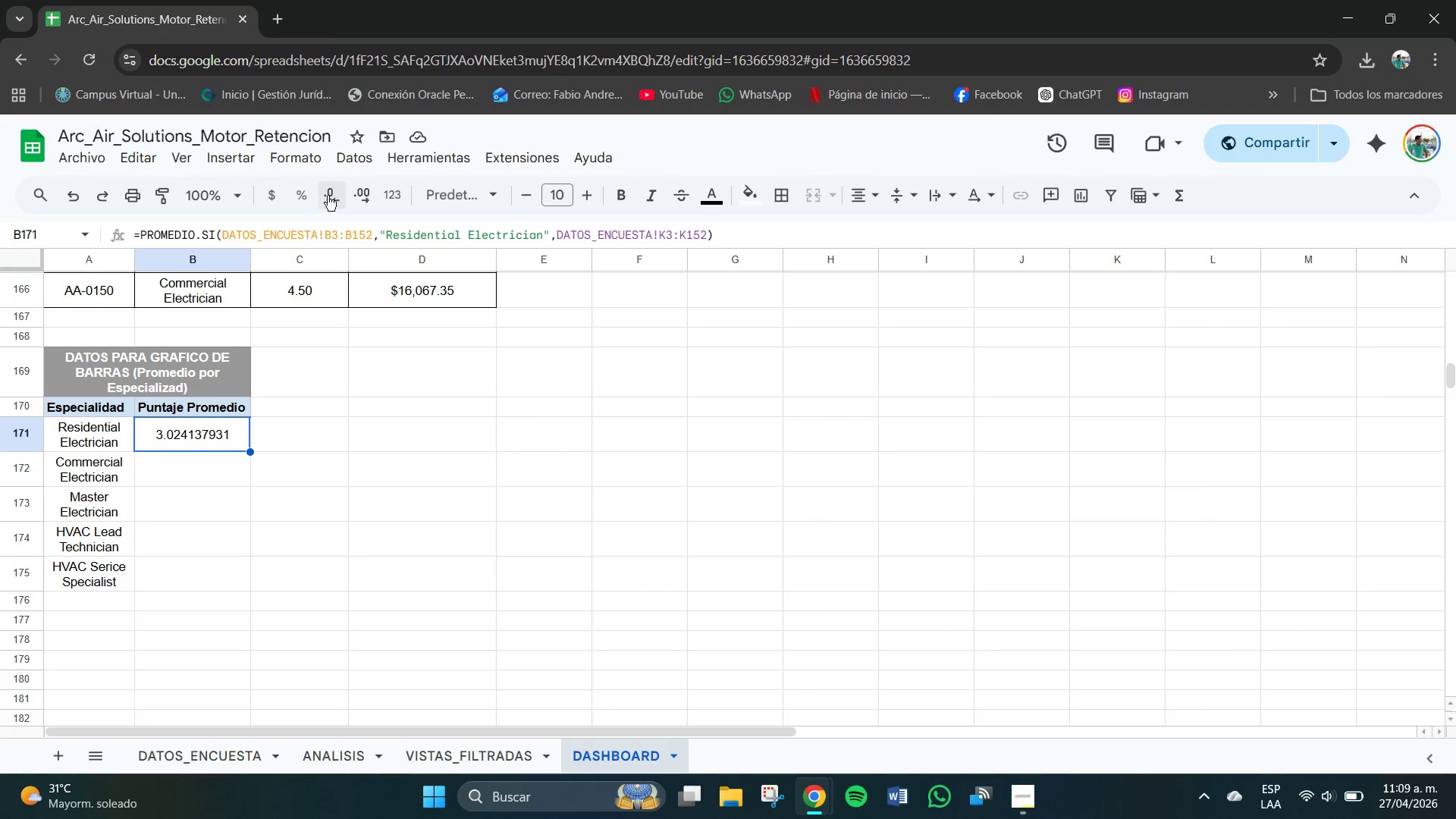 
double_click([330, 196])
 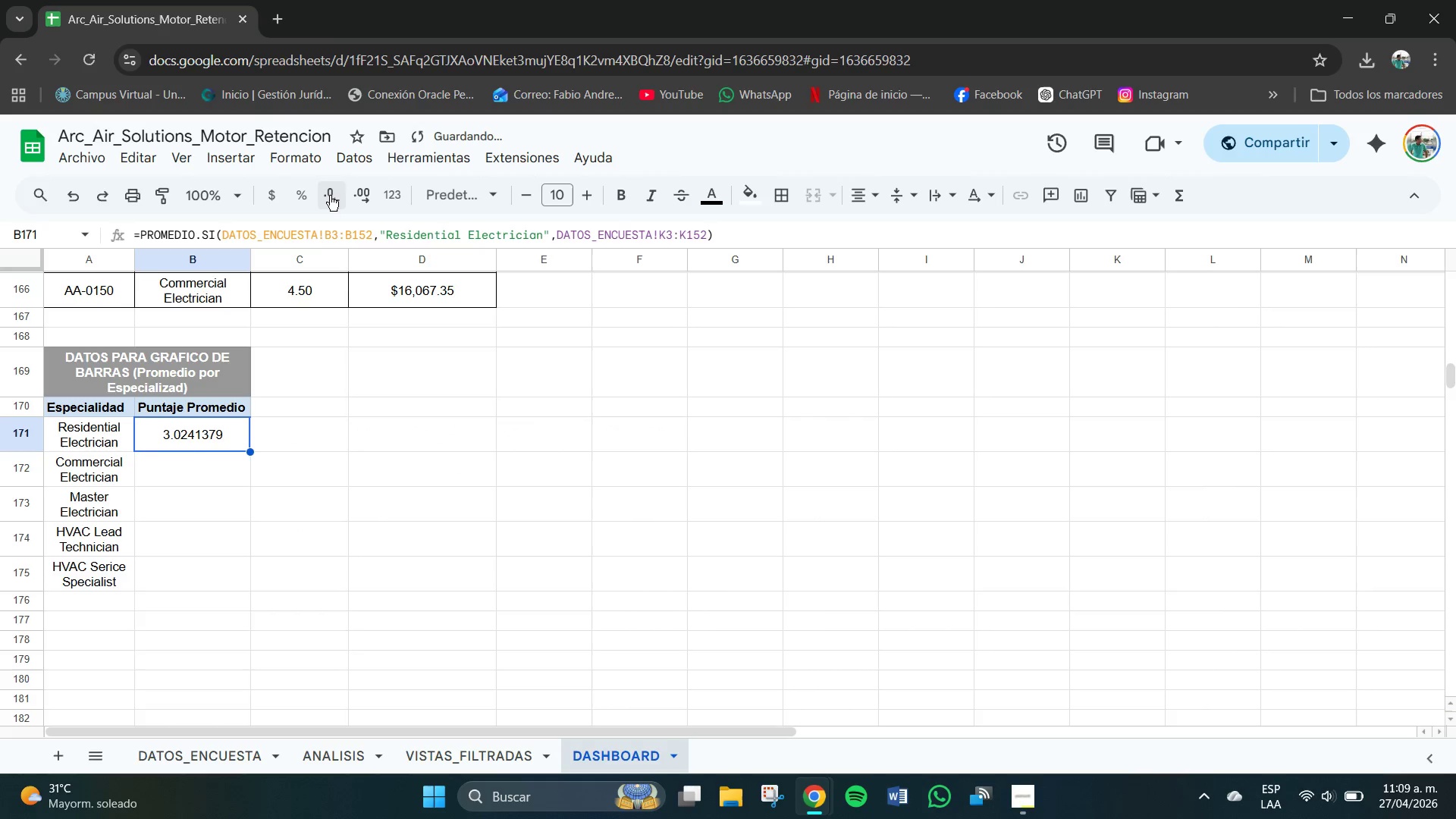 
triple_click([330, 196])
 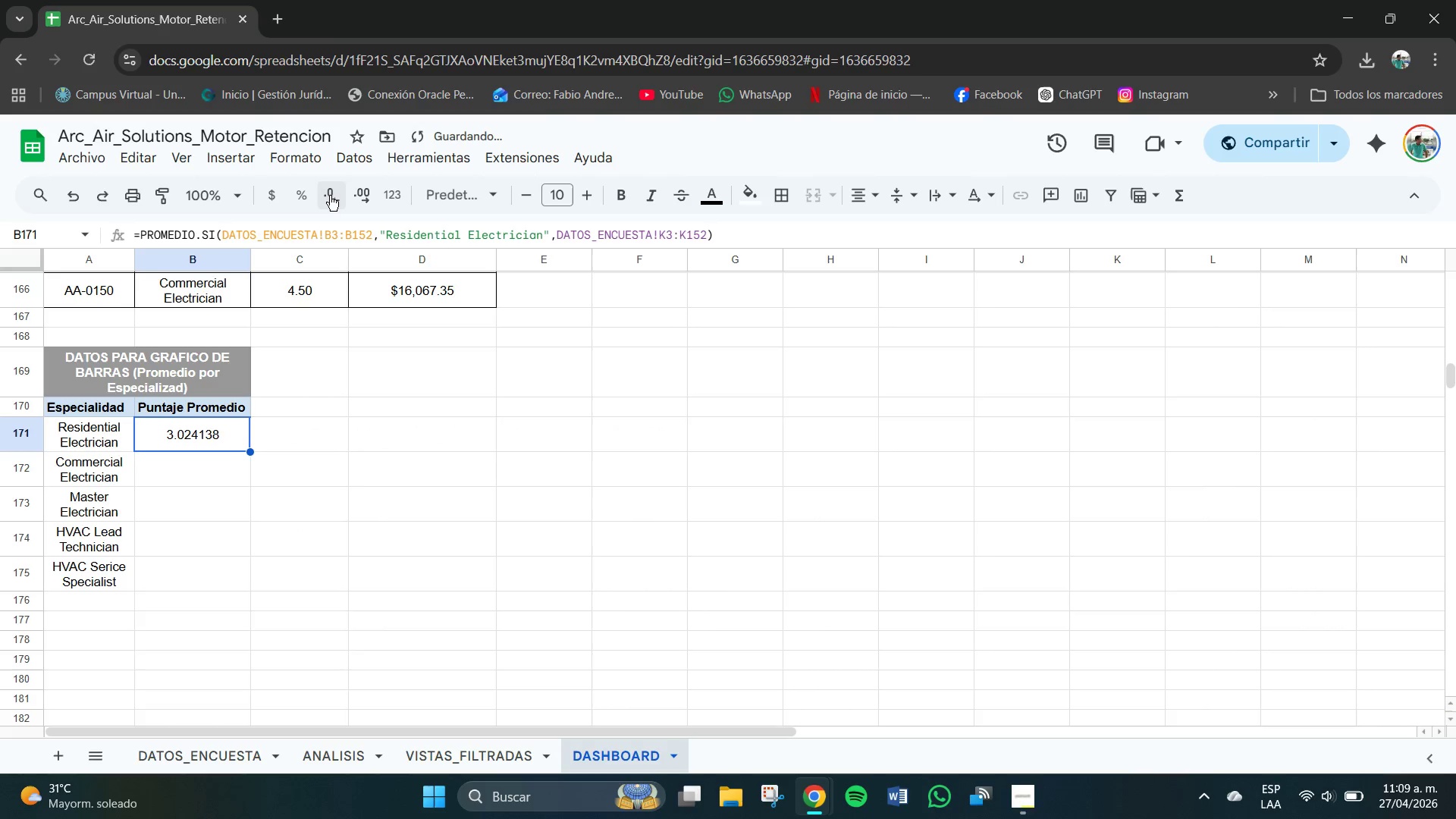 
triple_click([330, 196])
 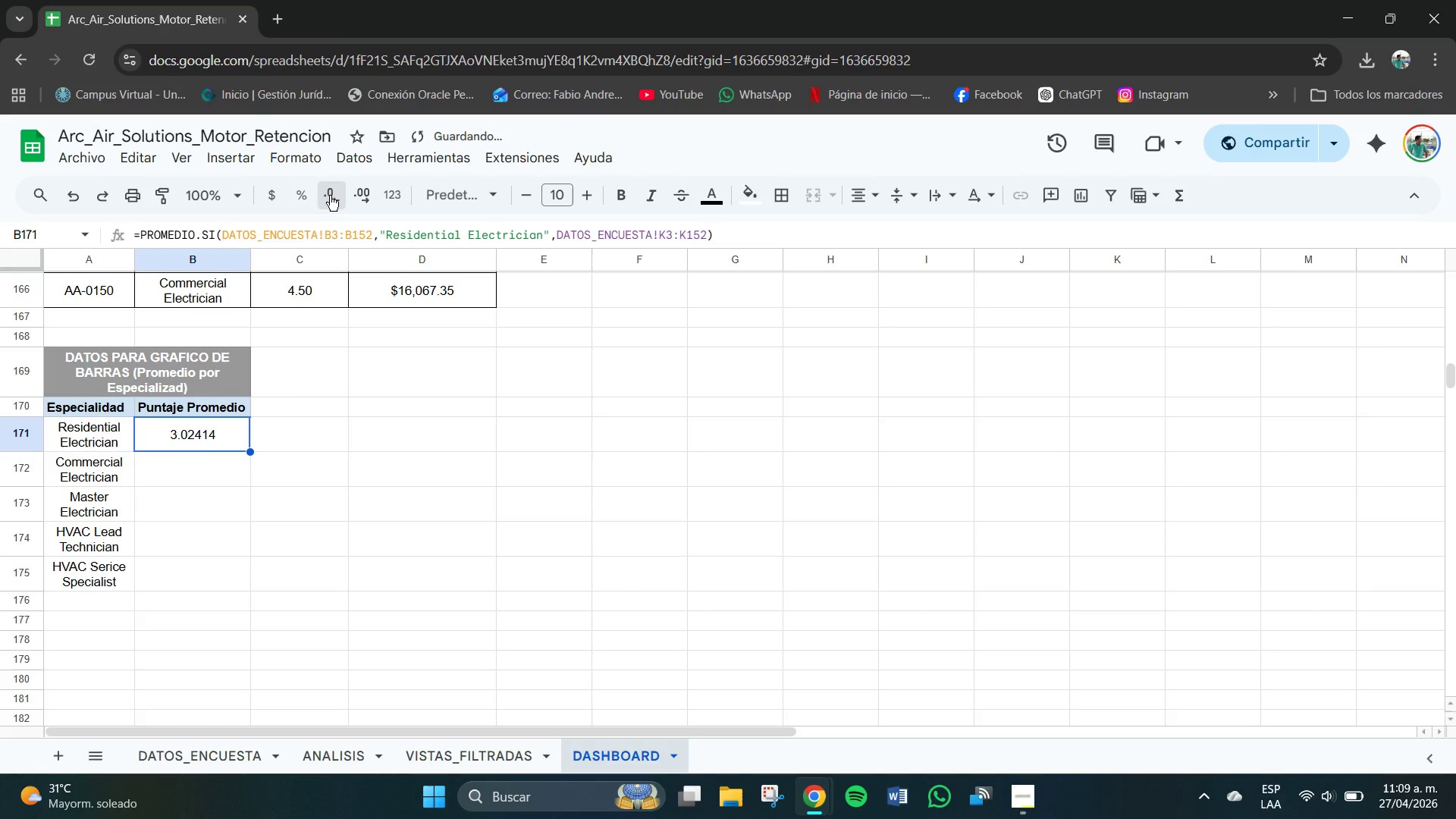 
triple_click([330, 196])
 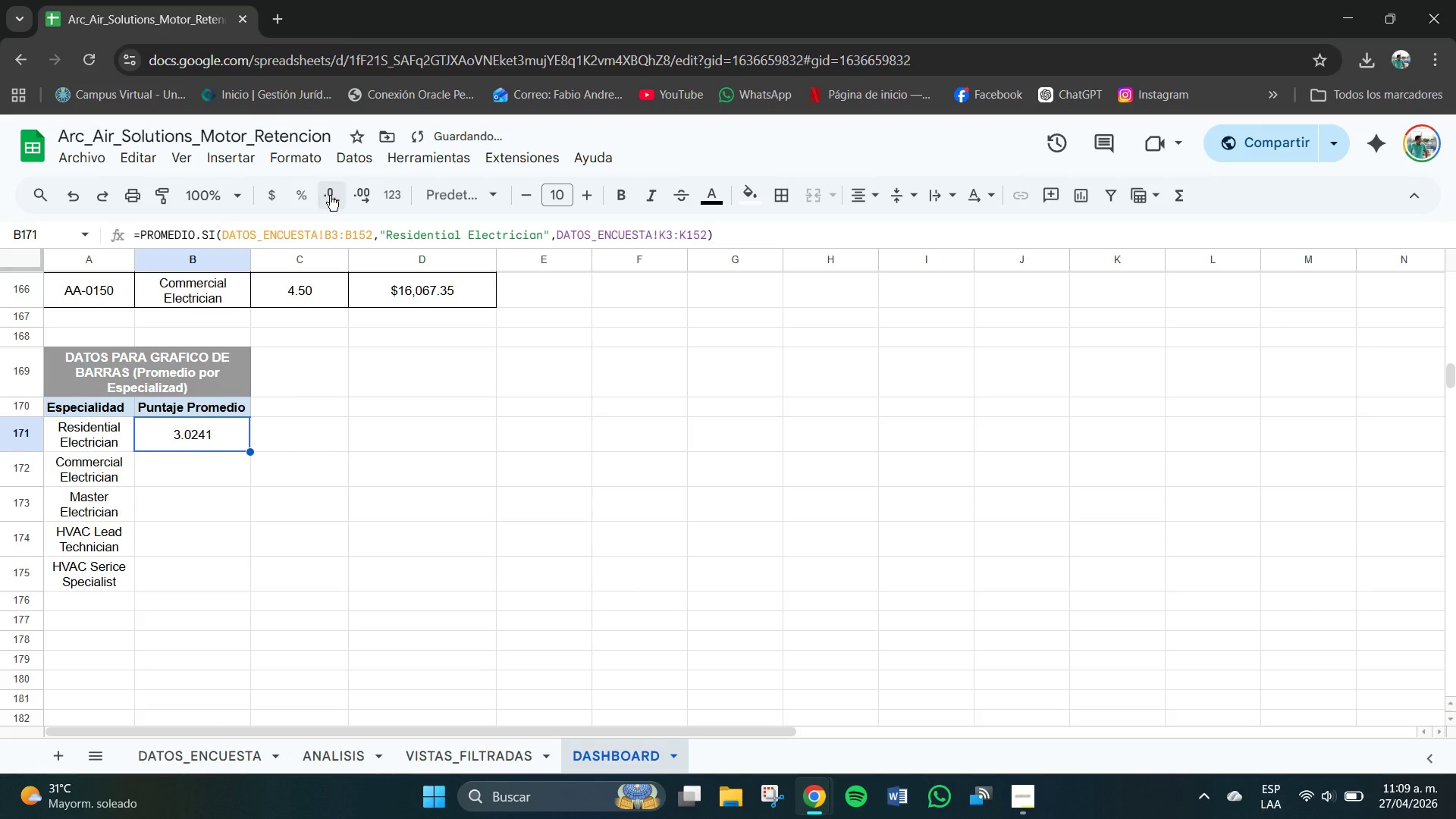 
triple_click([330, 196])
 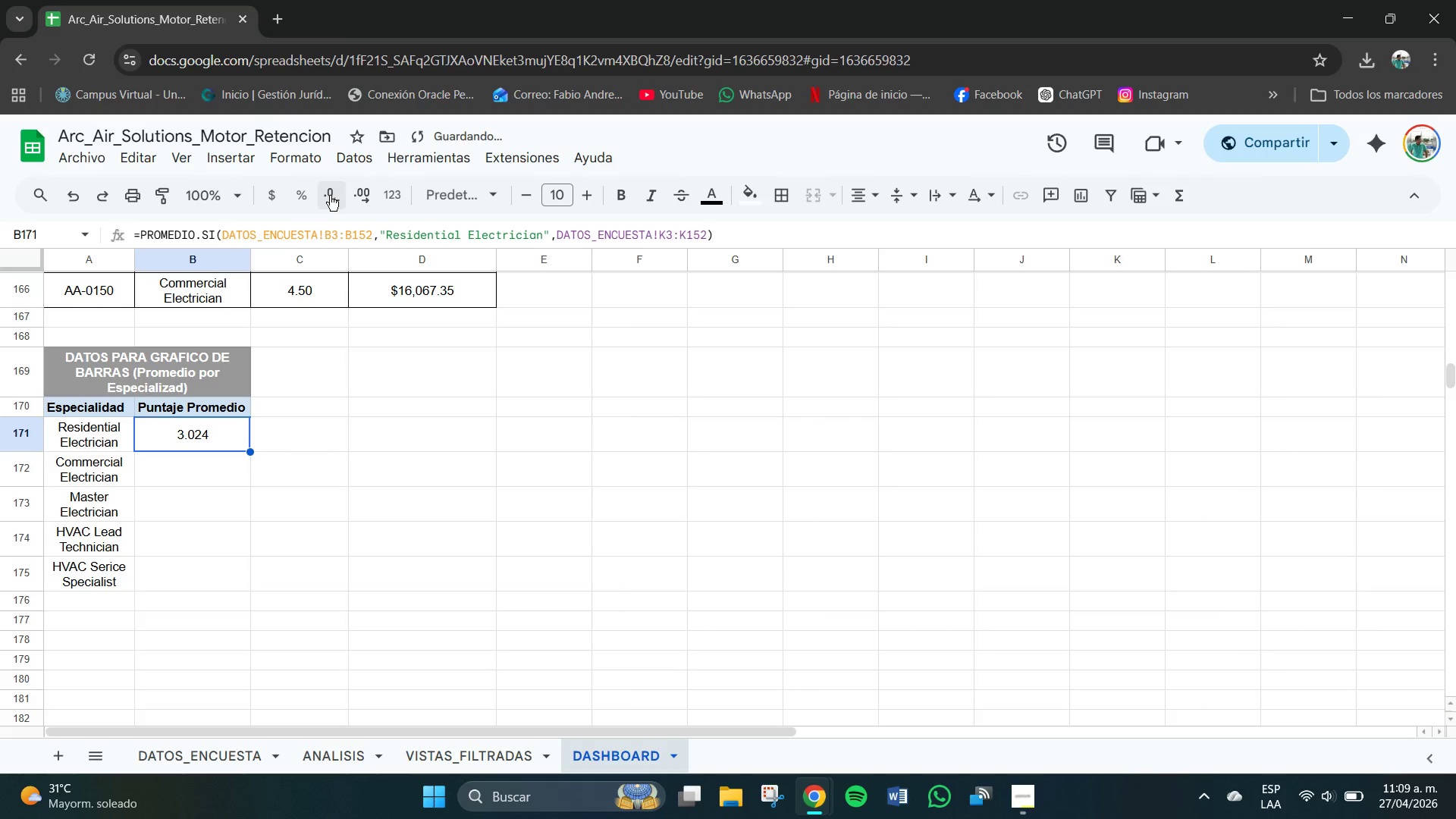 
triple_click([330, 196])
 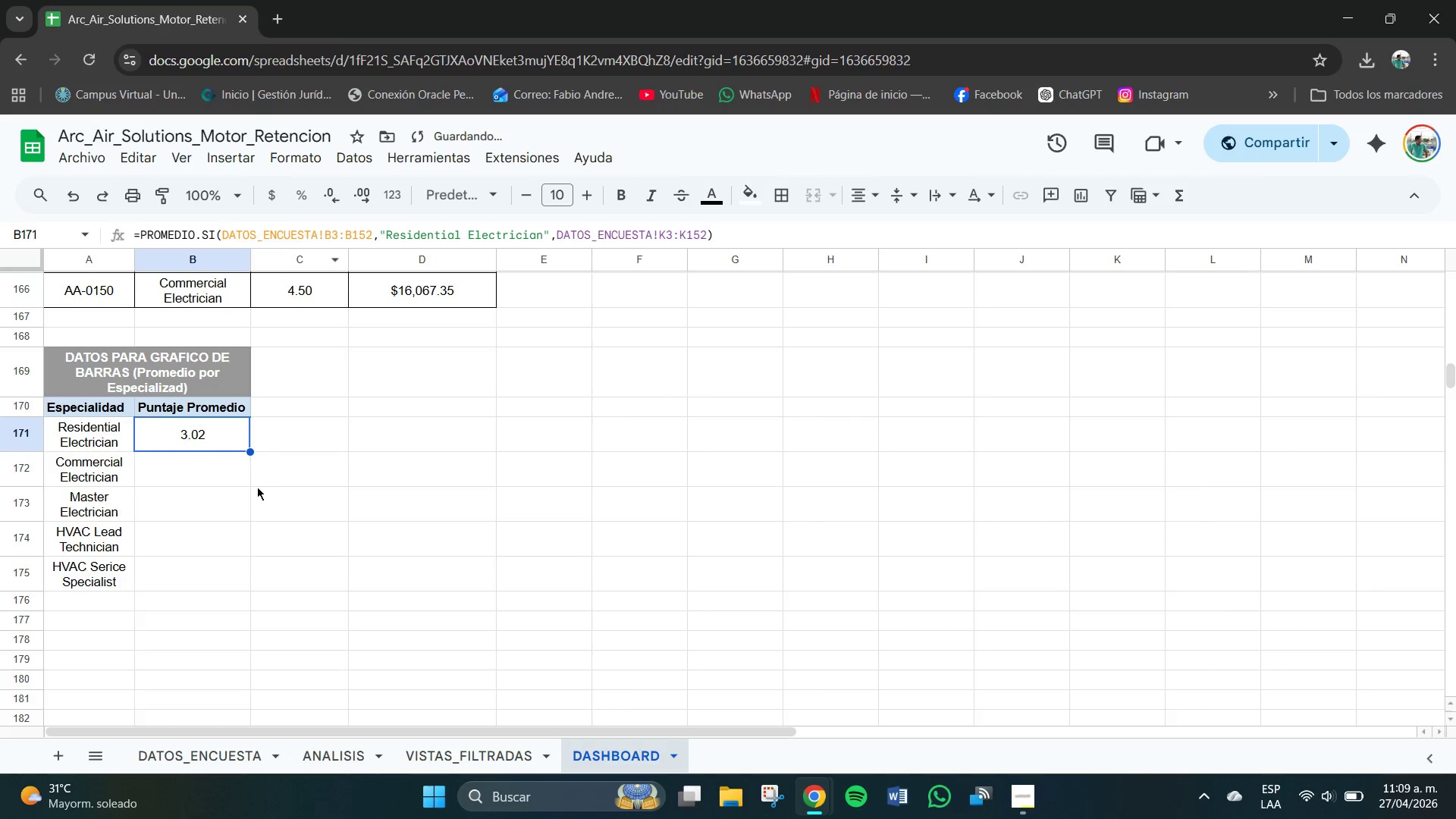 
left_click([214, 469])
 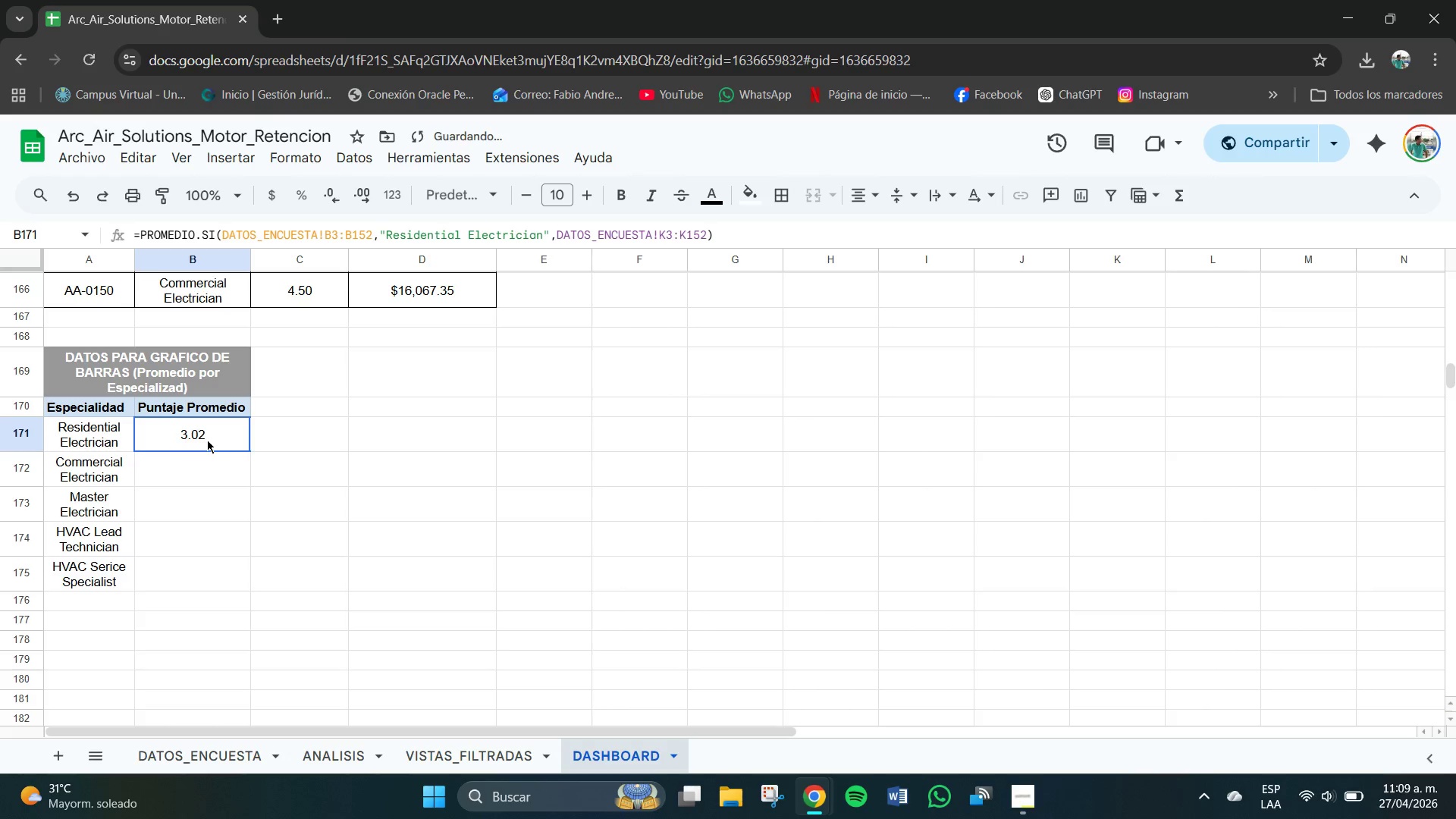 
key(Control+C)
 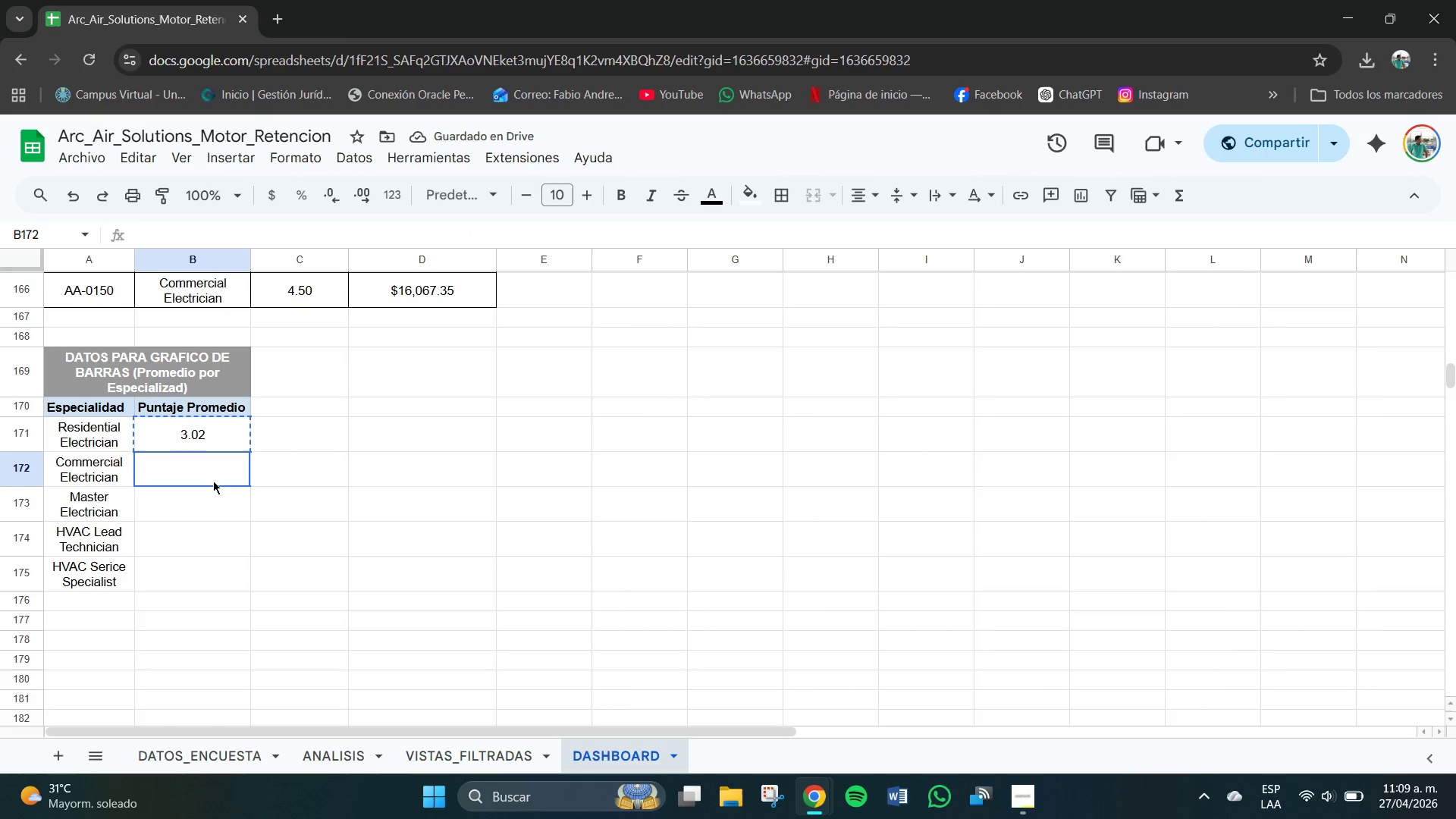 
key(Control+V)
 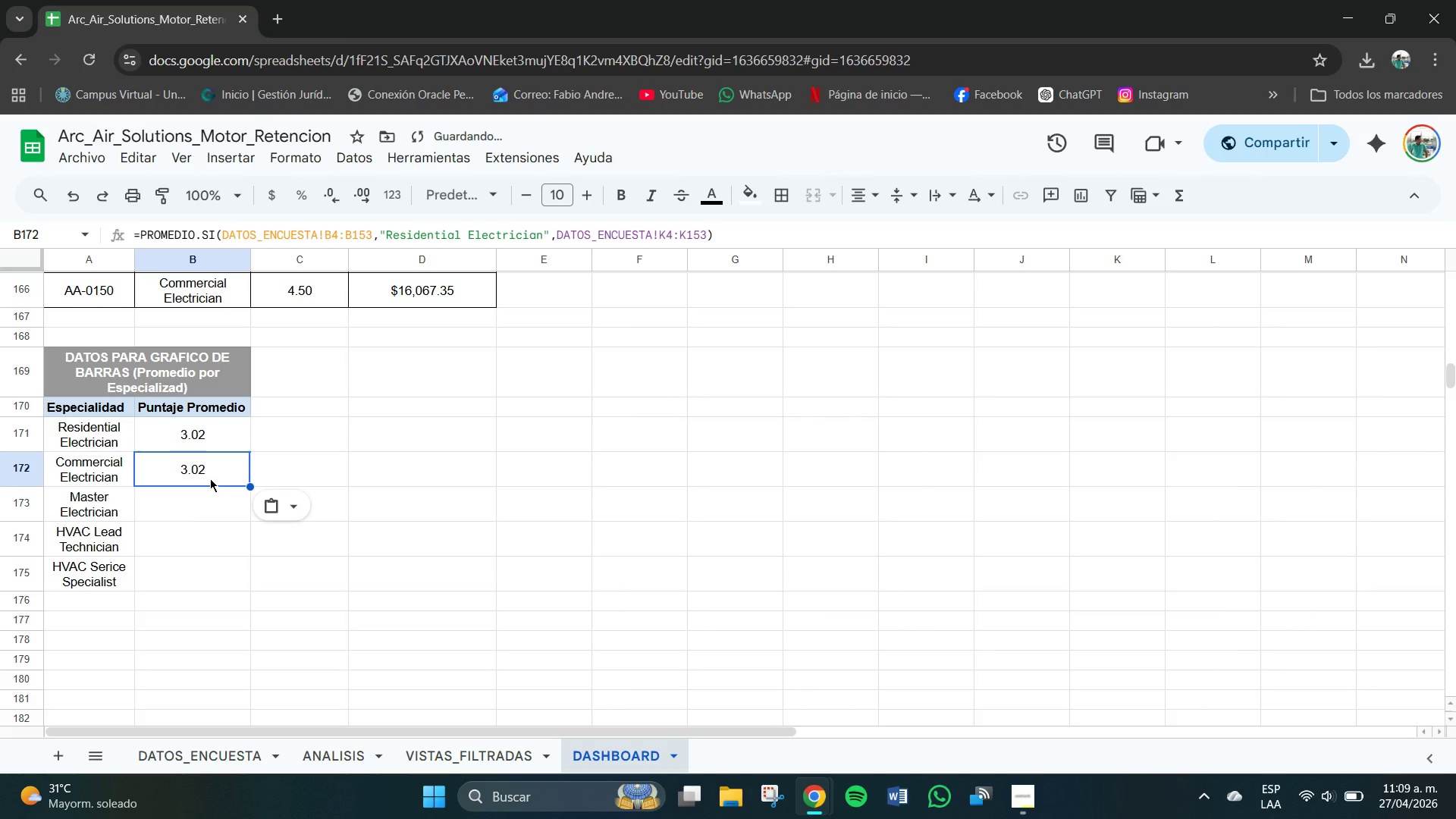 
key(Control+C)
 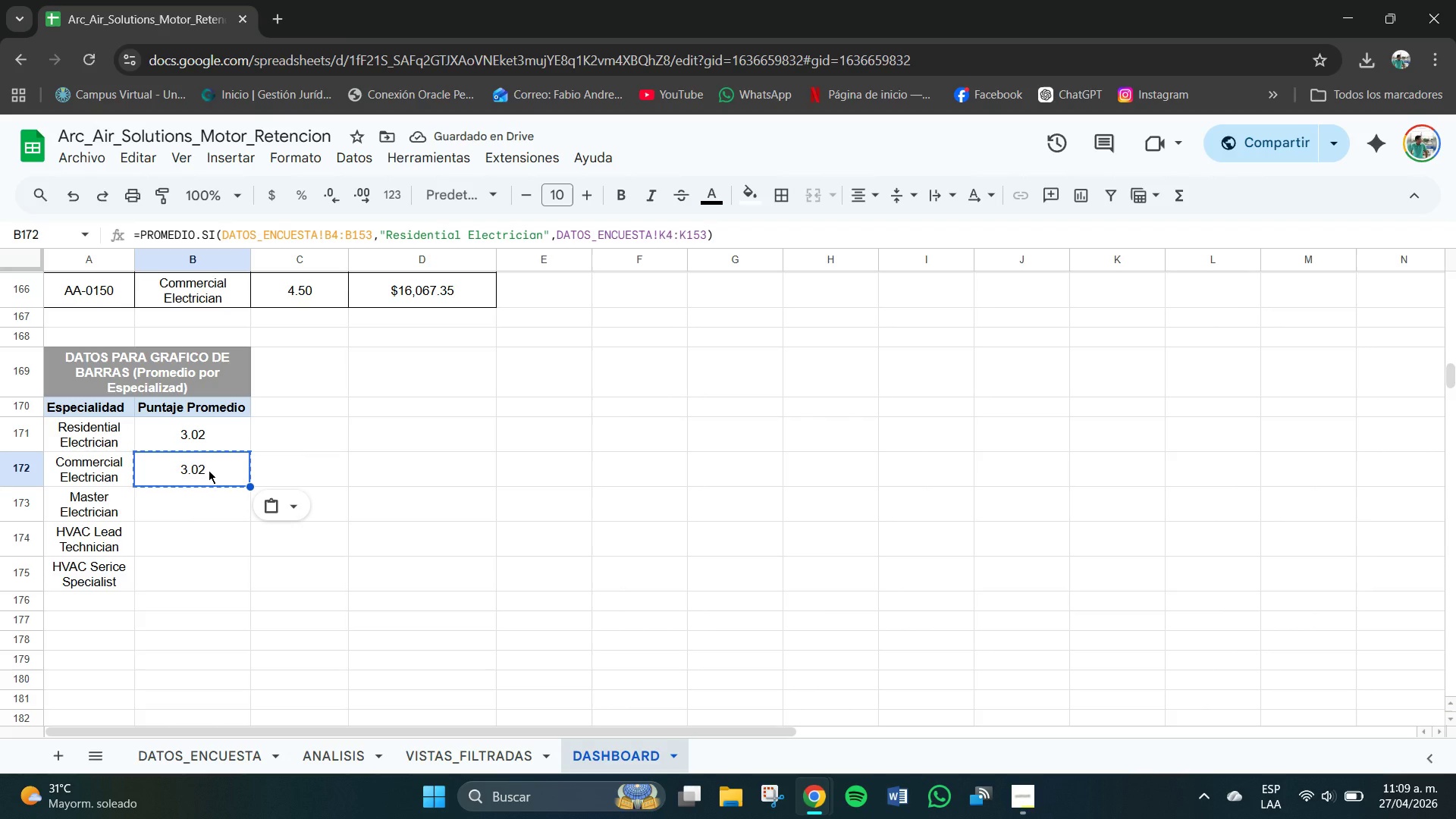 
key(Control+Z)
 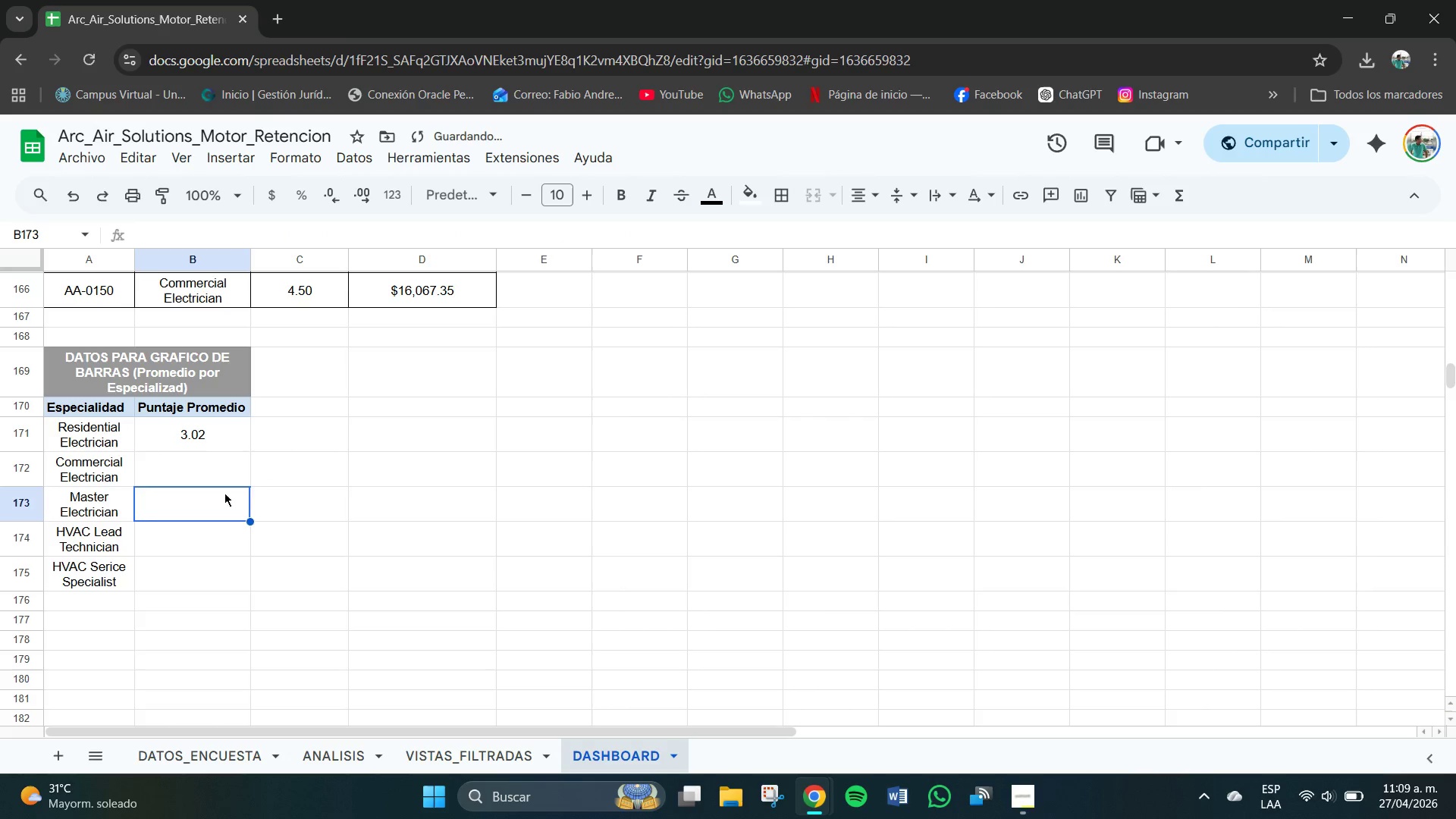 
double_click([219, 476])
 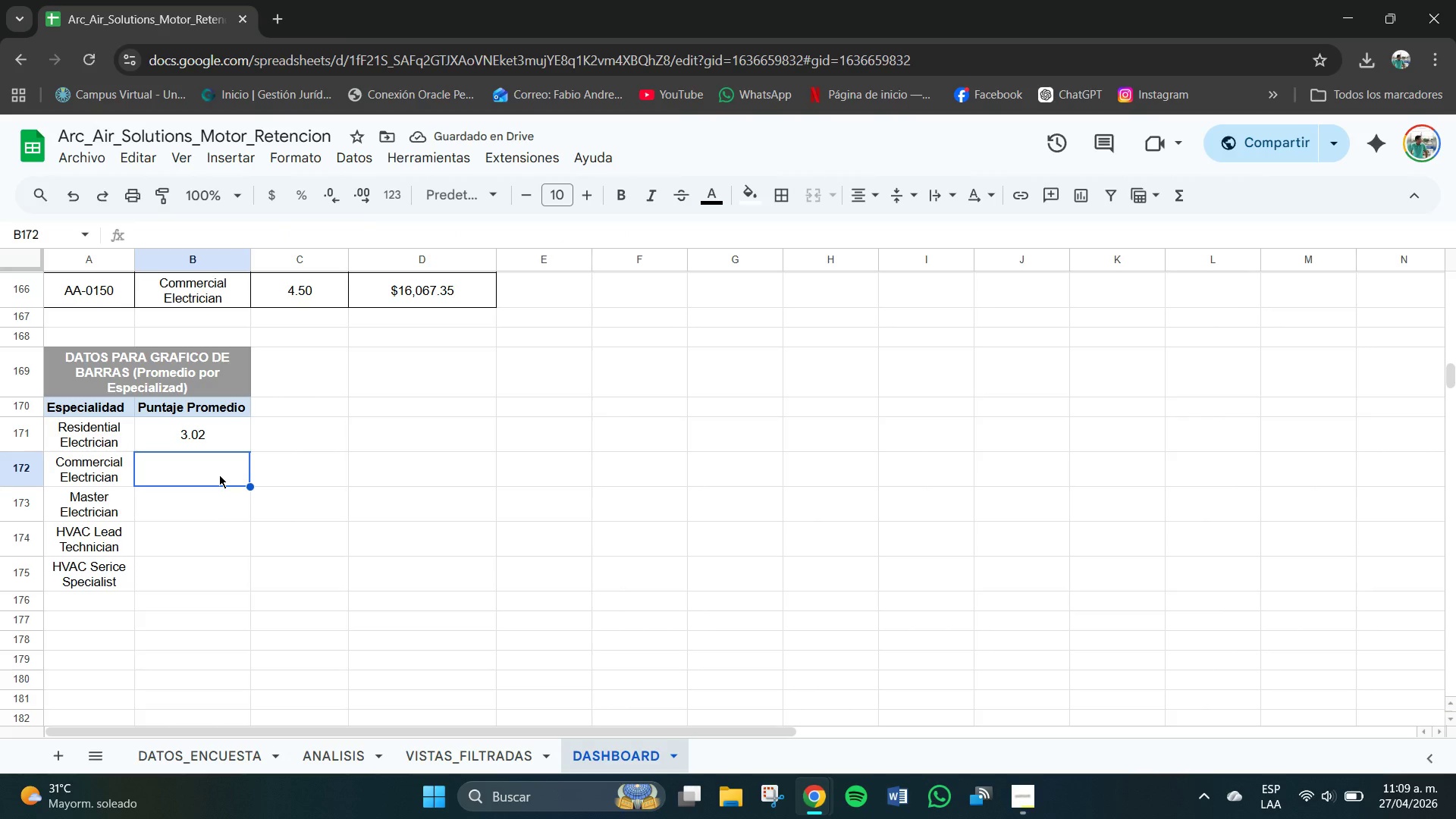 
left_click([206, 444])
 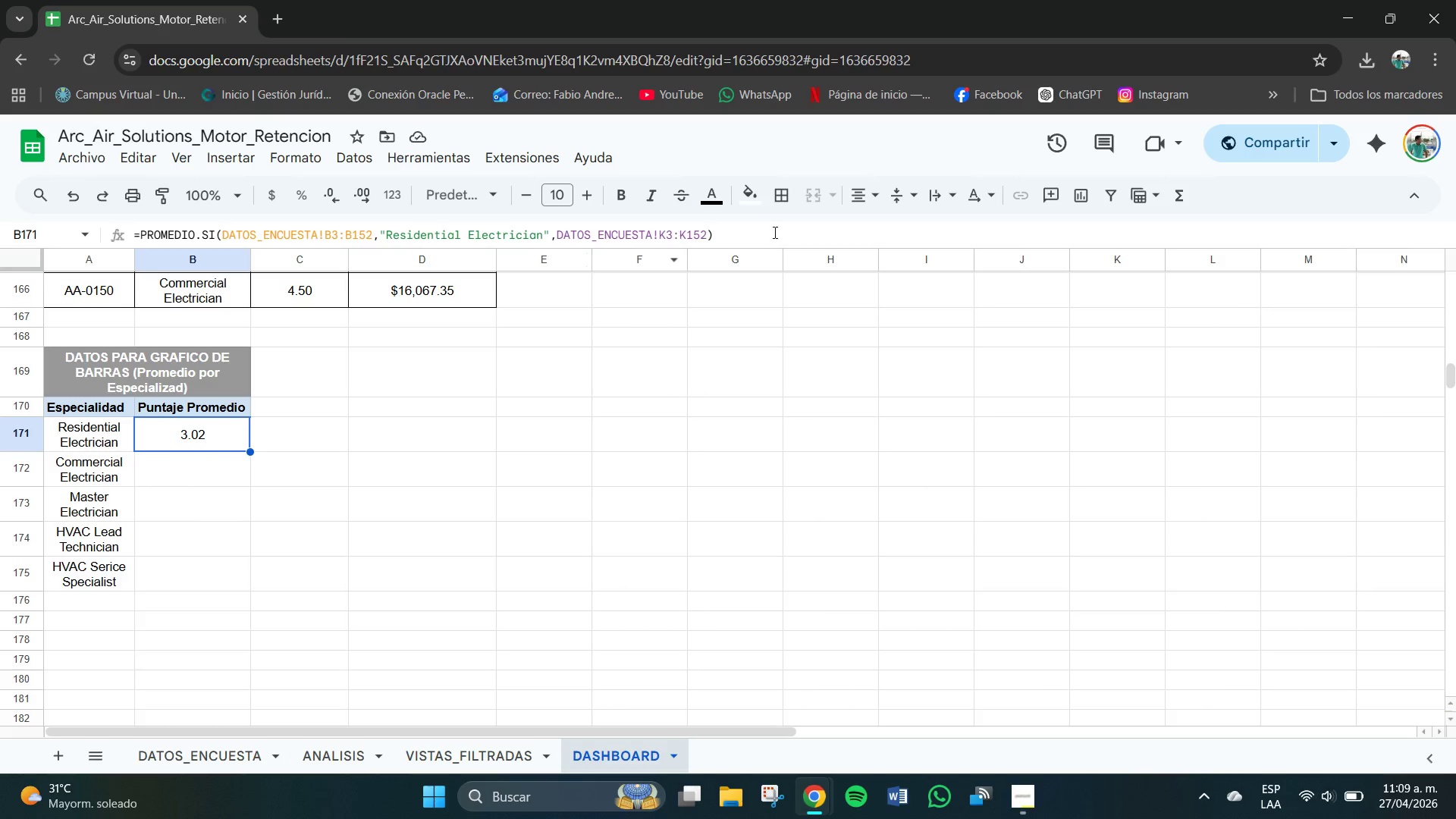 
left_click_drag(start_coordinate=[750, 237], to_coordinate=[135, 240])
 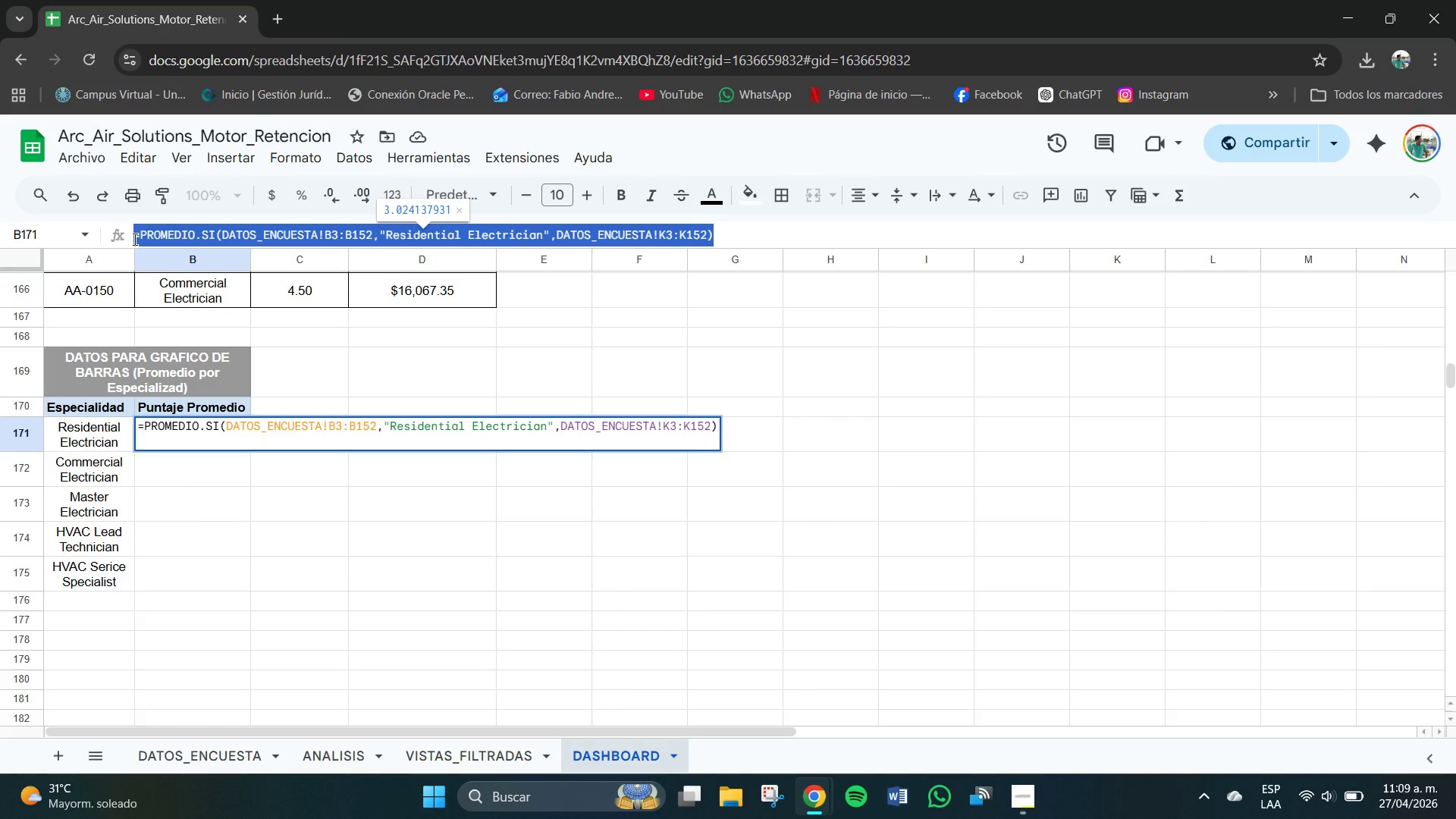 
key(Control+C)
 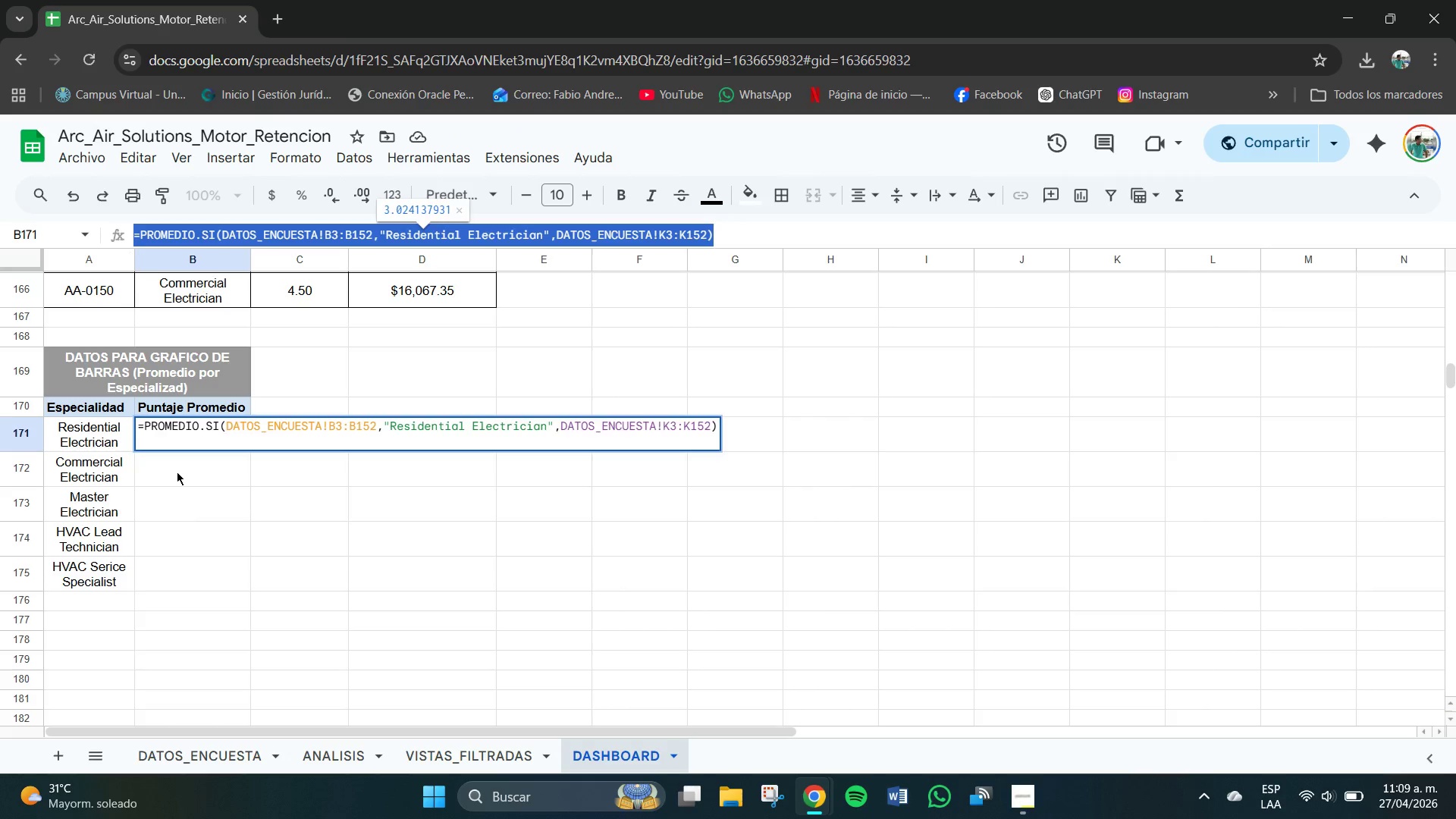 
key(Control+V)
 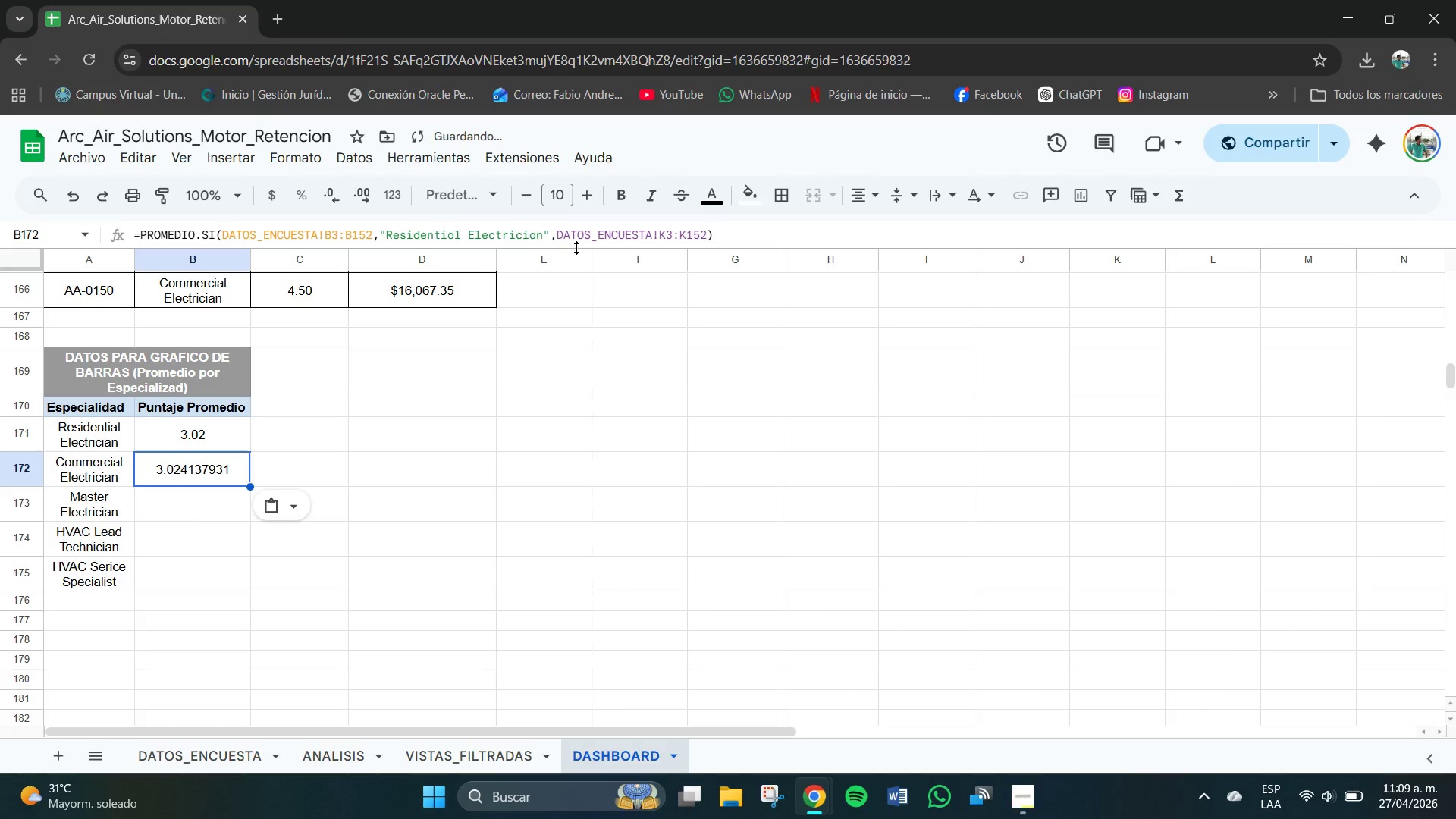 
mouse_move([550, 255])
 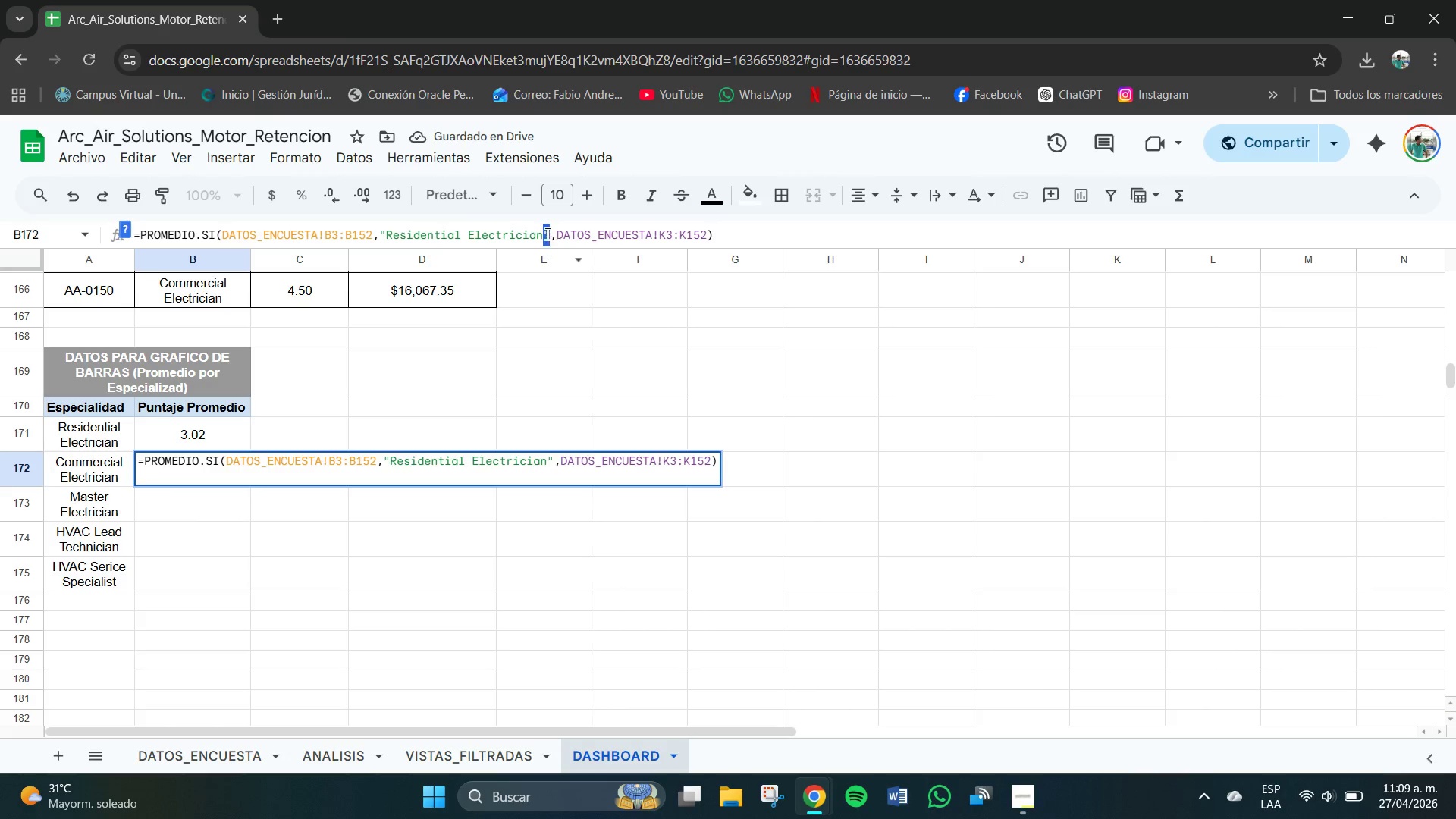 
left_click([548, 234])
 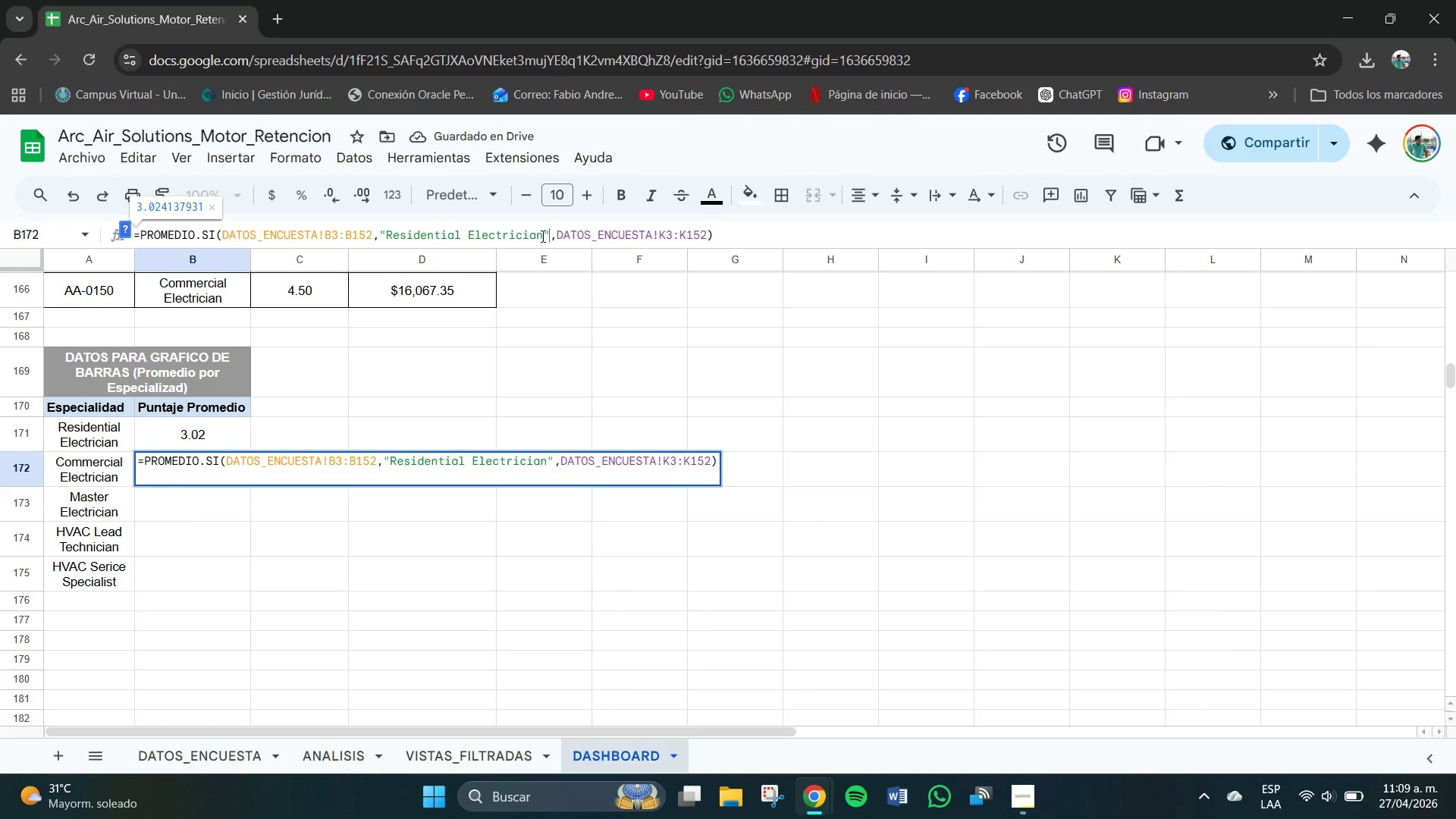 
left_click([543, 237])
 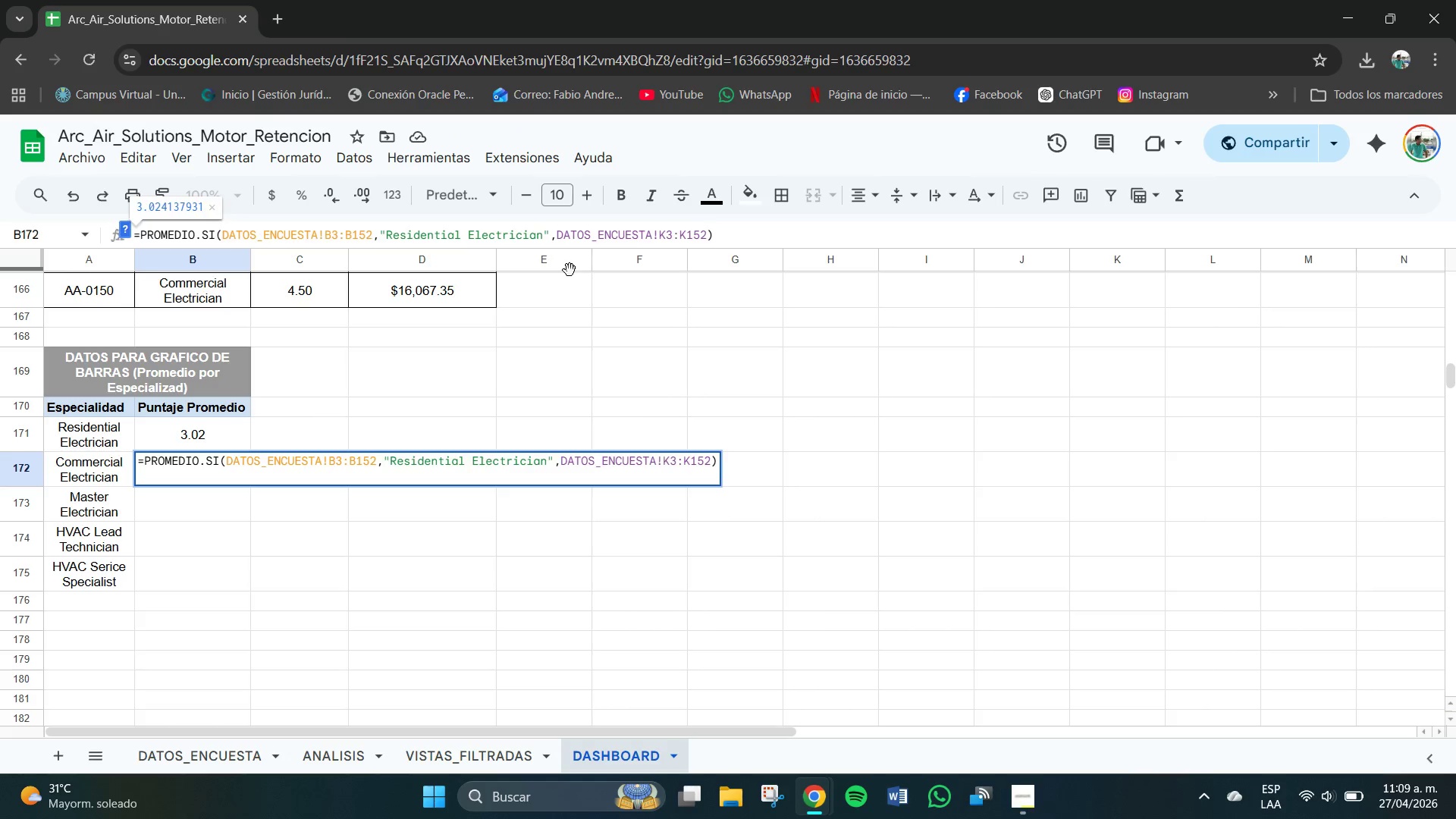 
key(Backspace)
key(Backspace)
key(Backspace)
key(Backspace)
key(Backspace)
key(Backspace)
key(Backspace)
type(COM)
key(Backspace)
key(Backspace)
type(ommercial Electrician)
 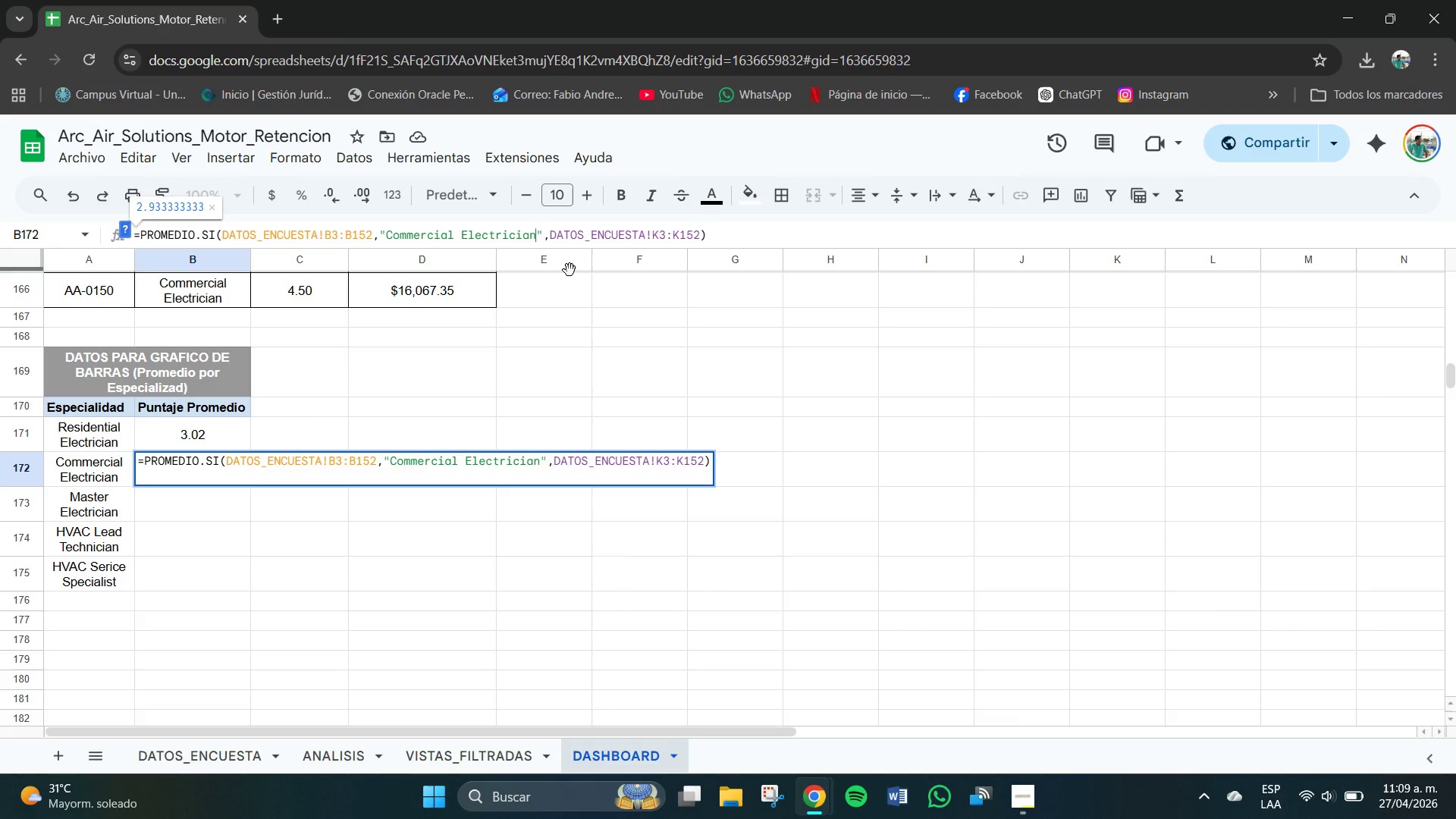 
key(Enter)
 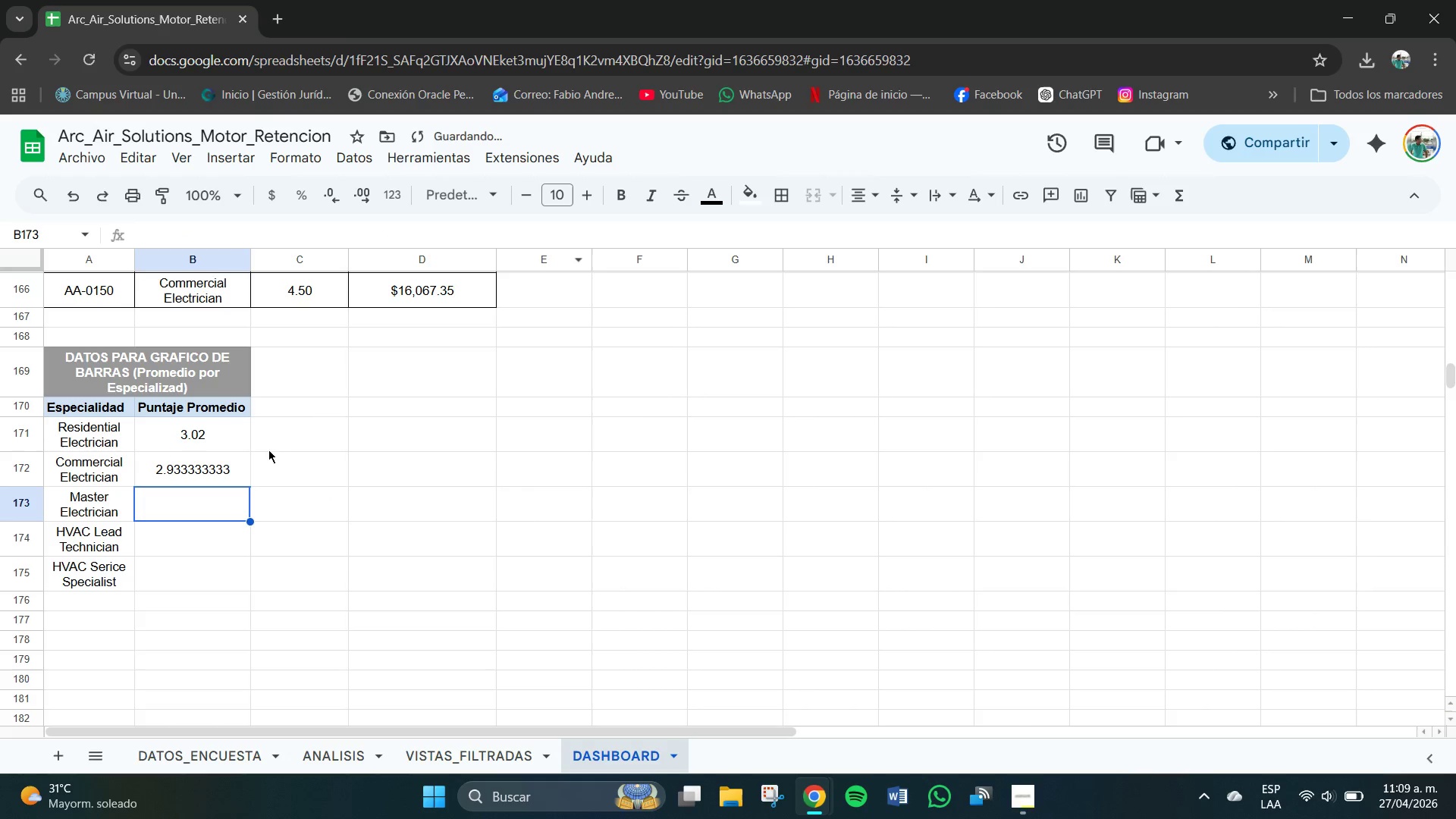 
left_click([196, 475])
 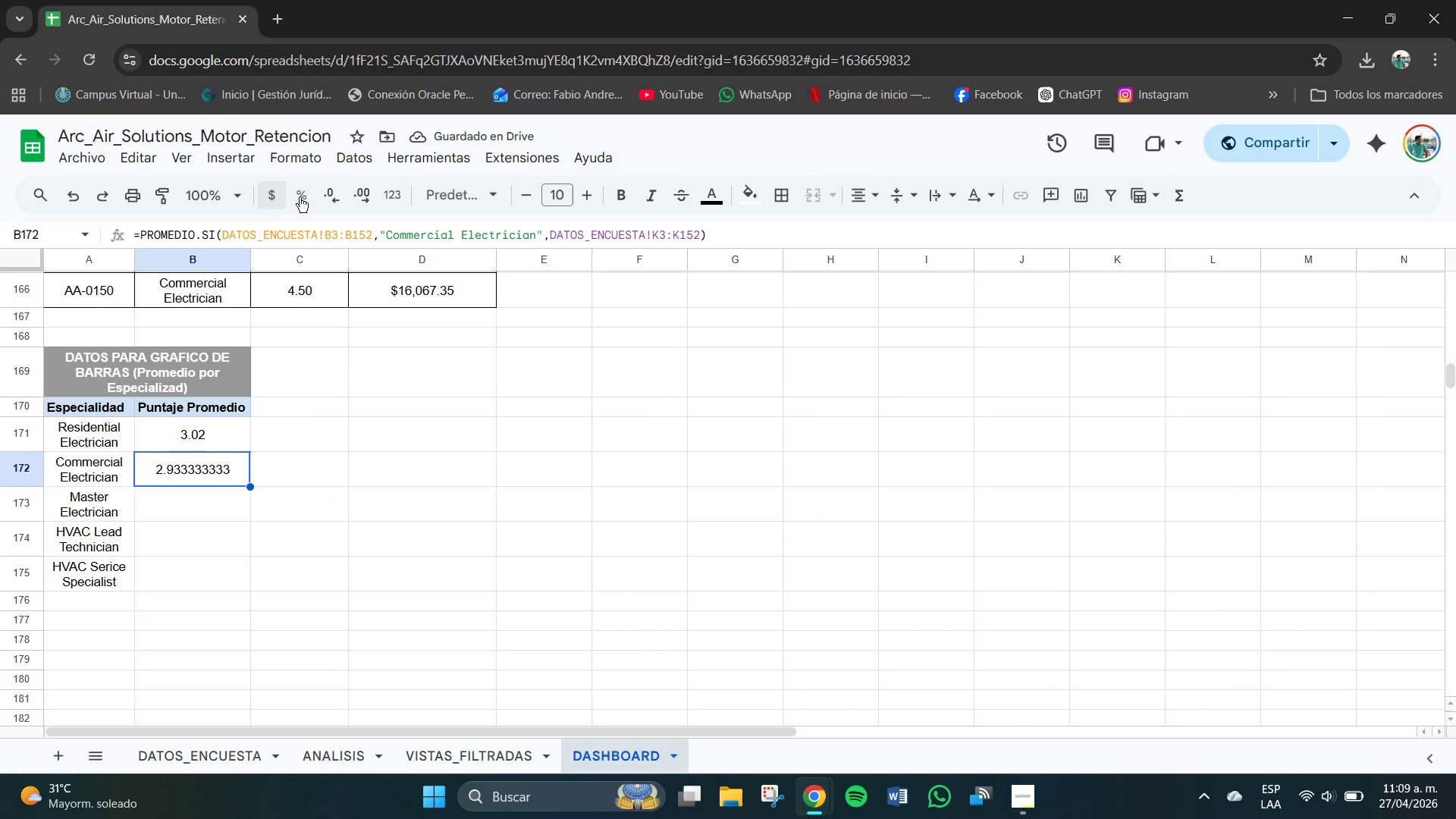 
double_click([331, 199])
 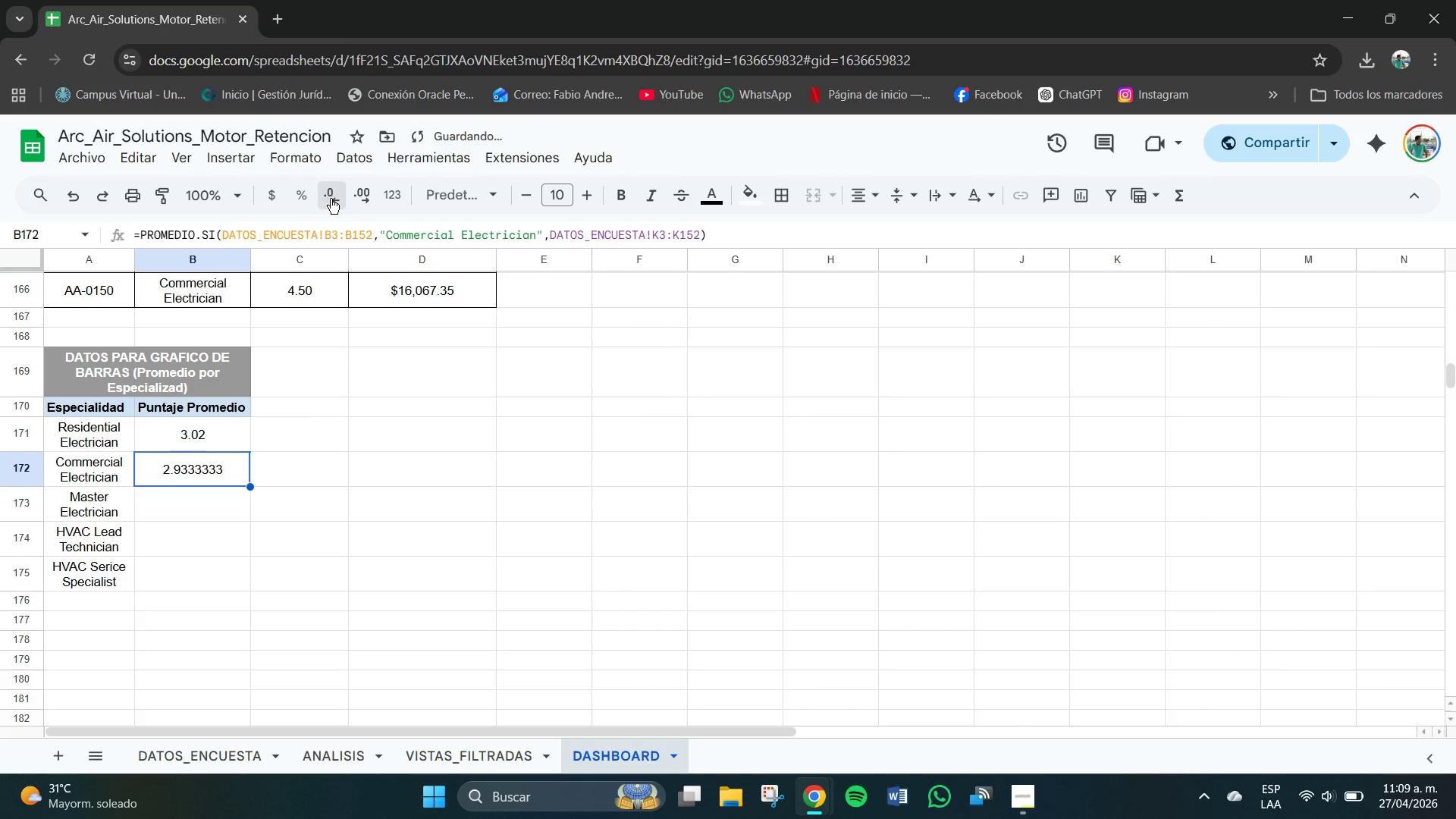 
triple_click([331, 199])
 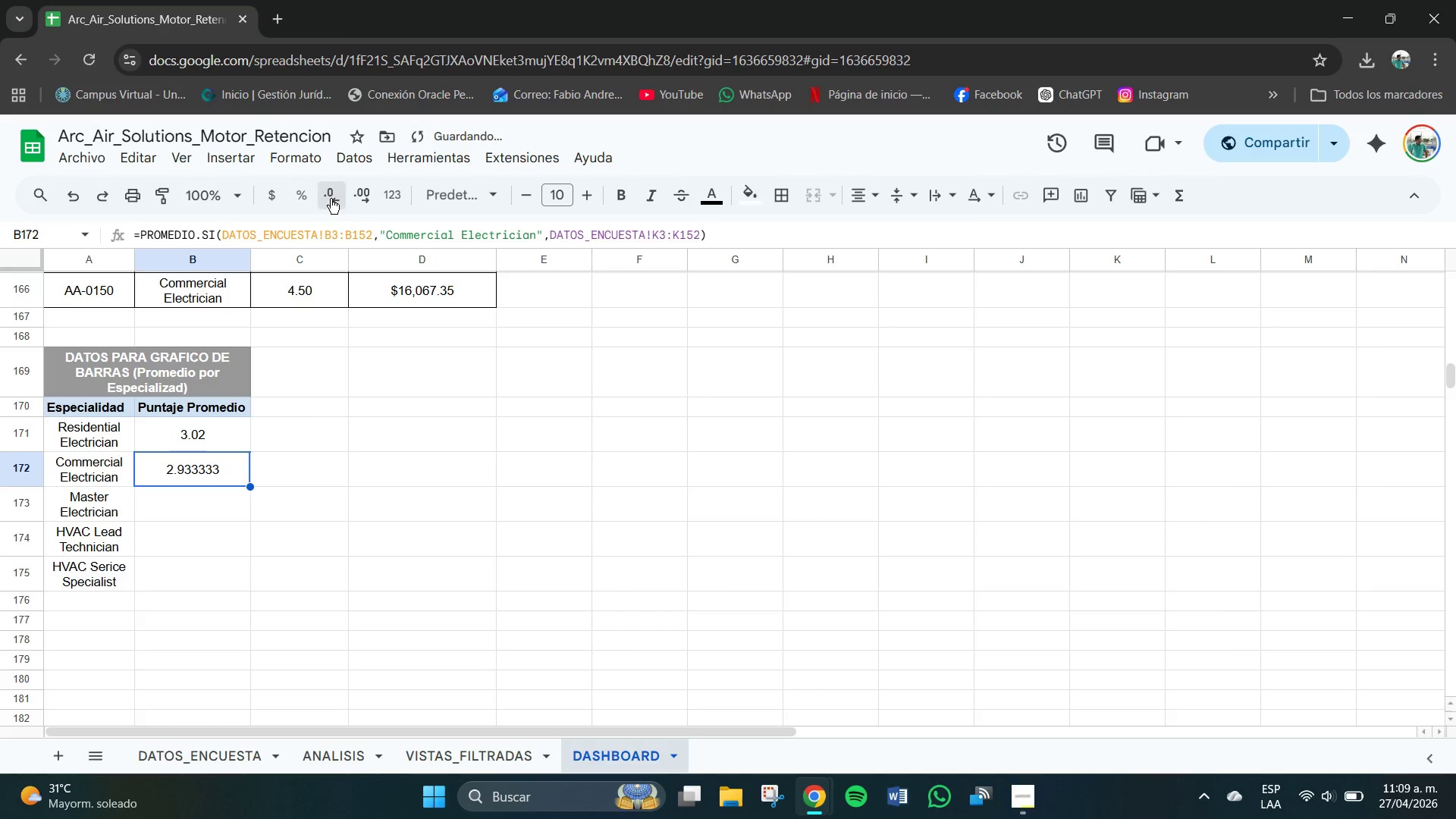 
triple_click([331, 199])
 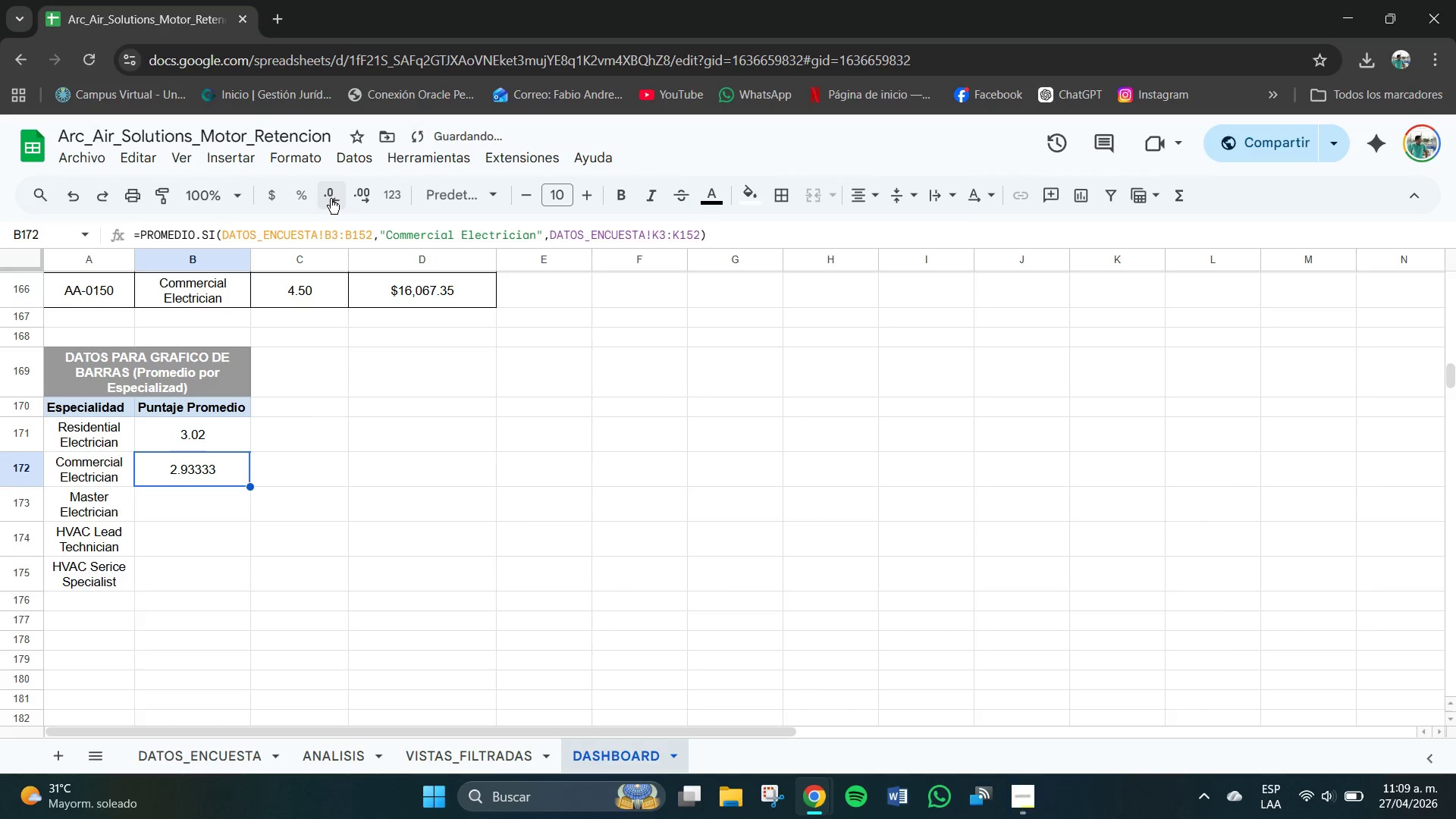 
triple_click([331, 199])
 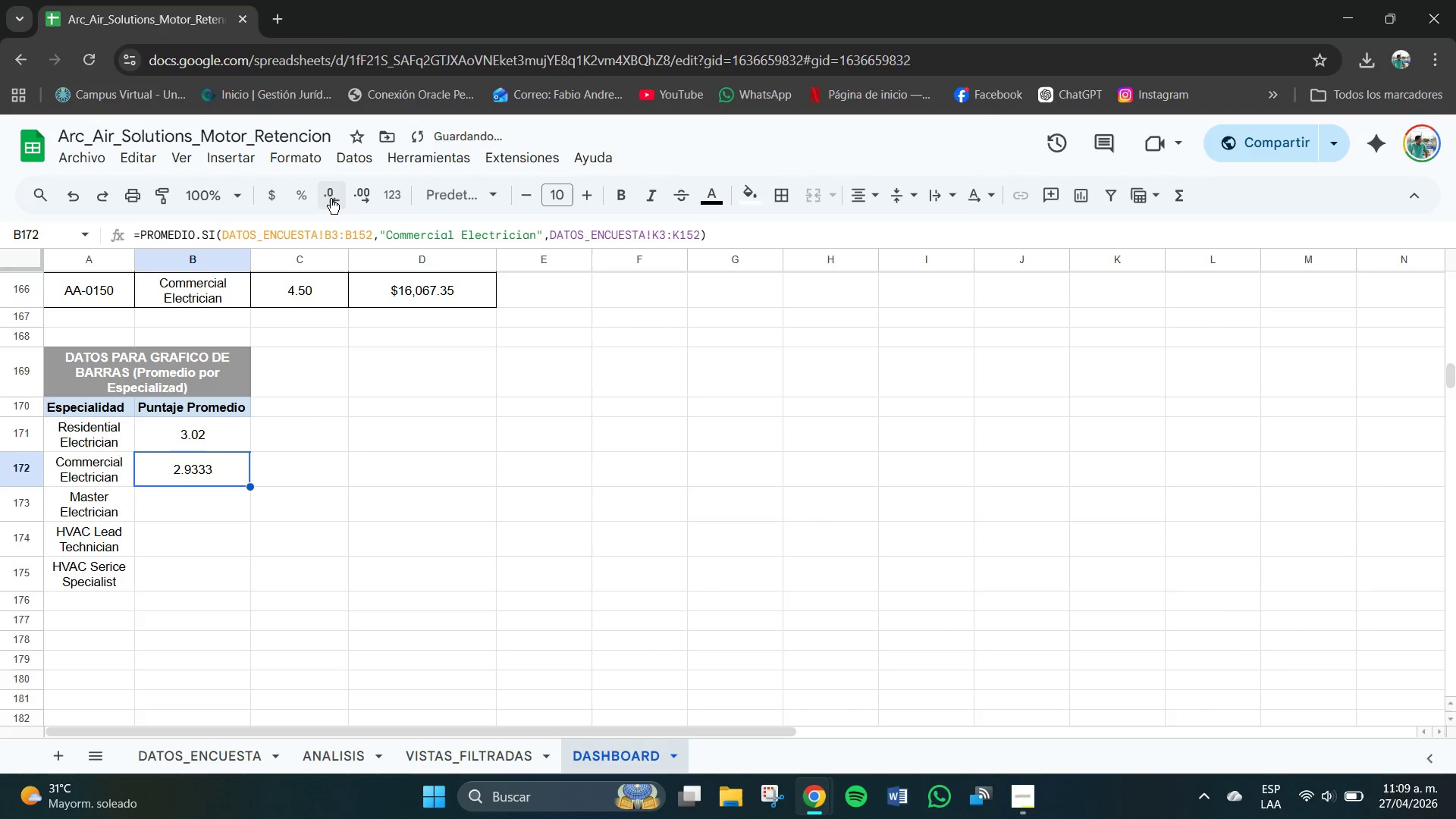 
triple_click([329, 199])
 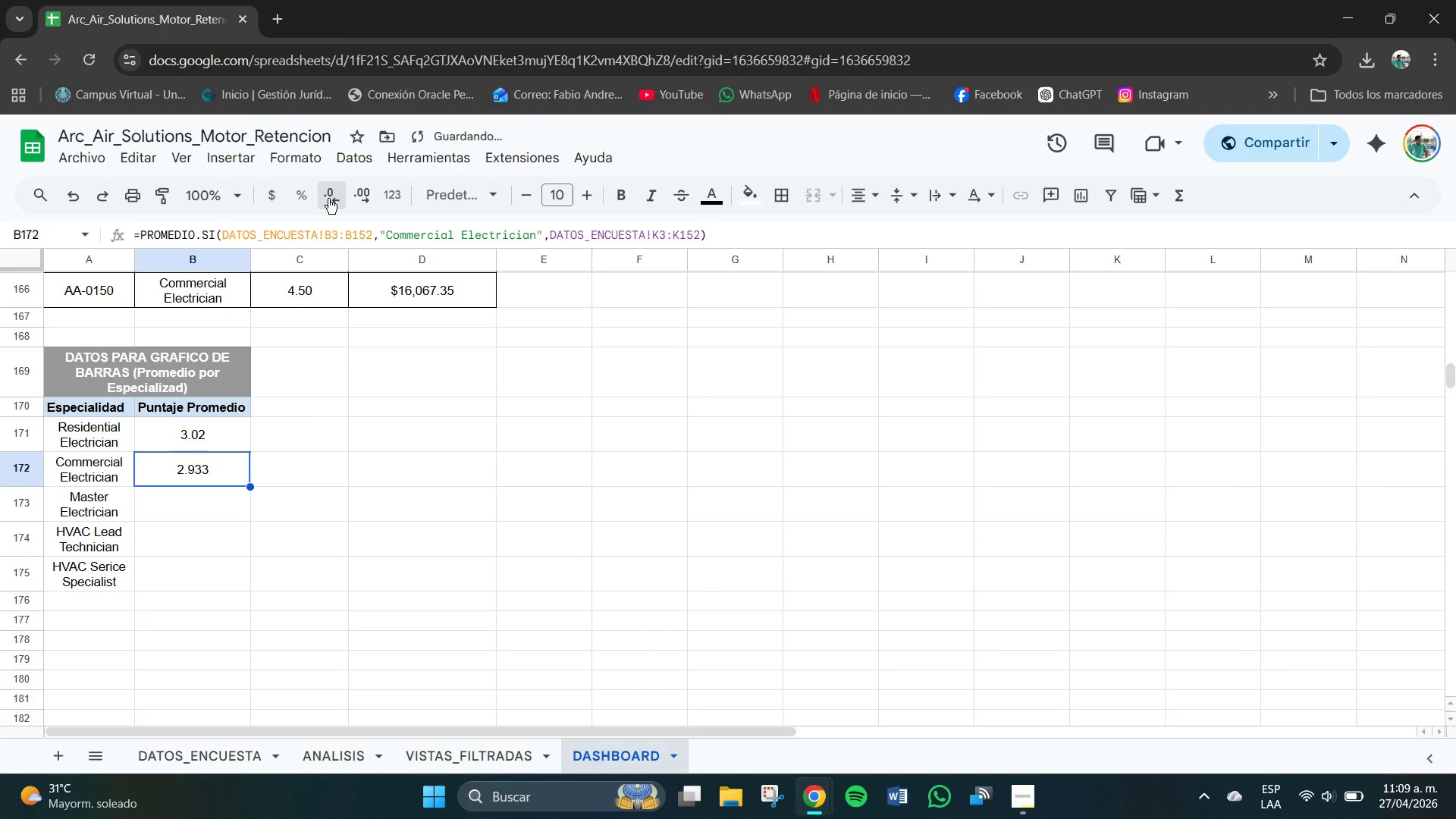 
triple_click([328, 199])
 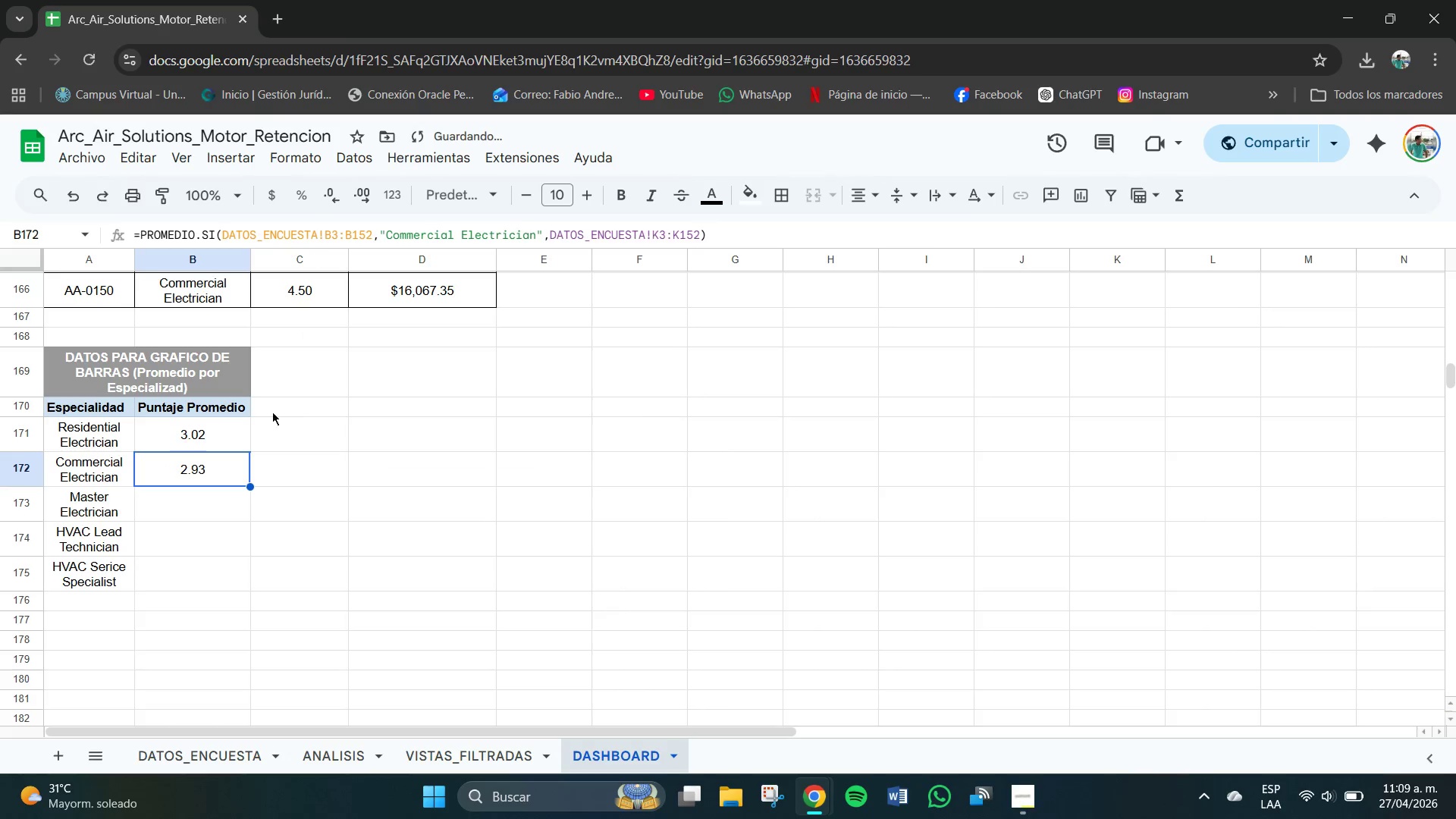 
left_click([206, 500])
 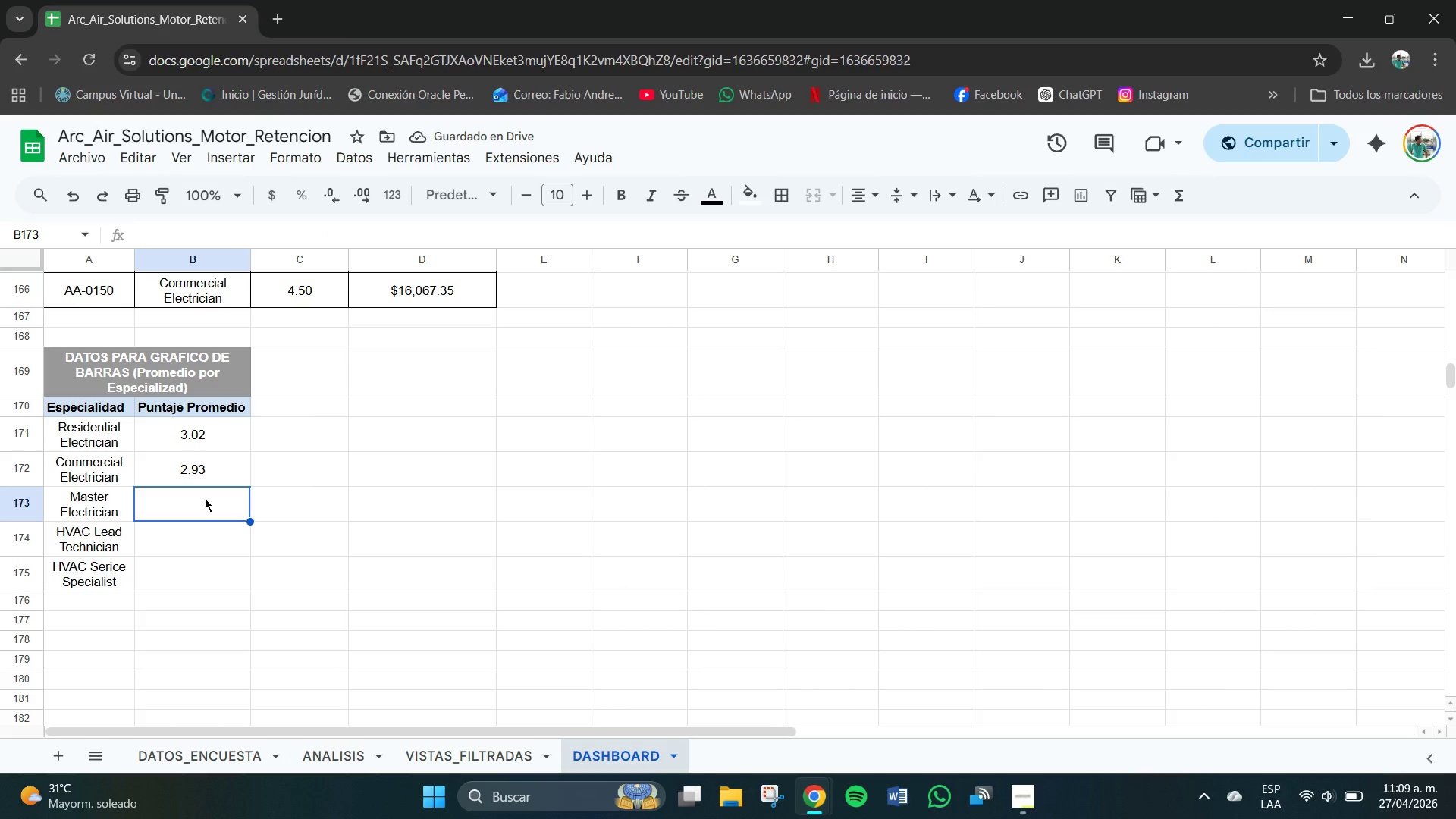 
key(Control+V)
 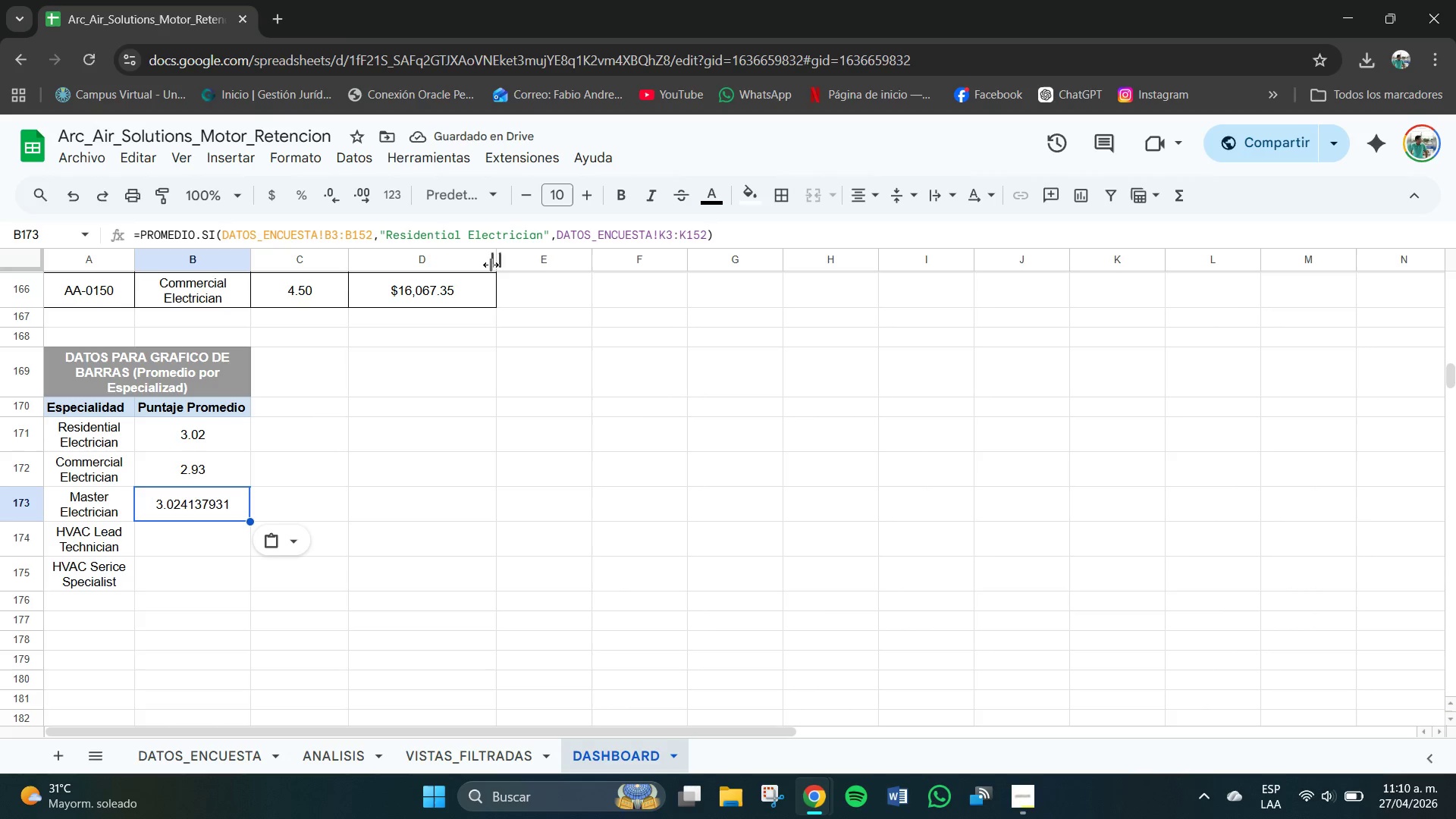 
left_click_drag(start_coordinate=[462, 232], to_coordinate=[387, 243])
 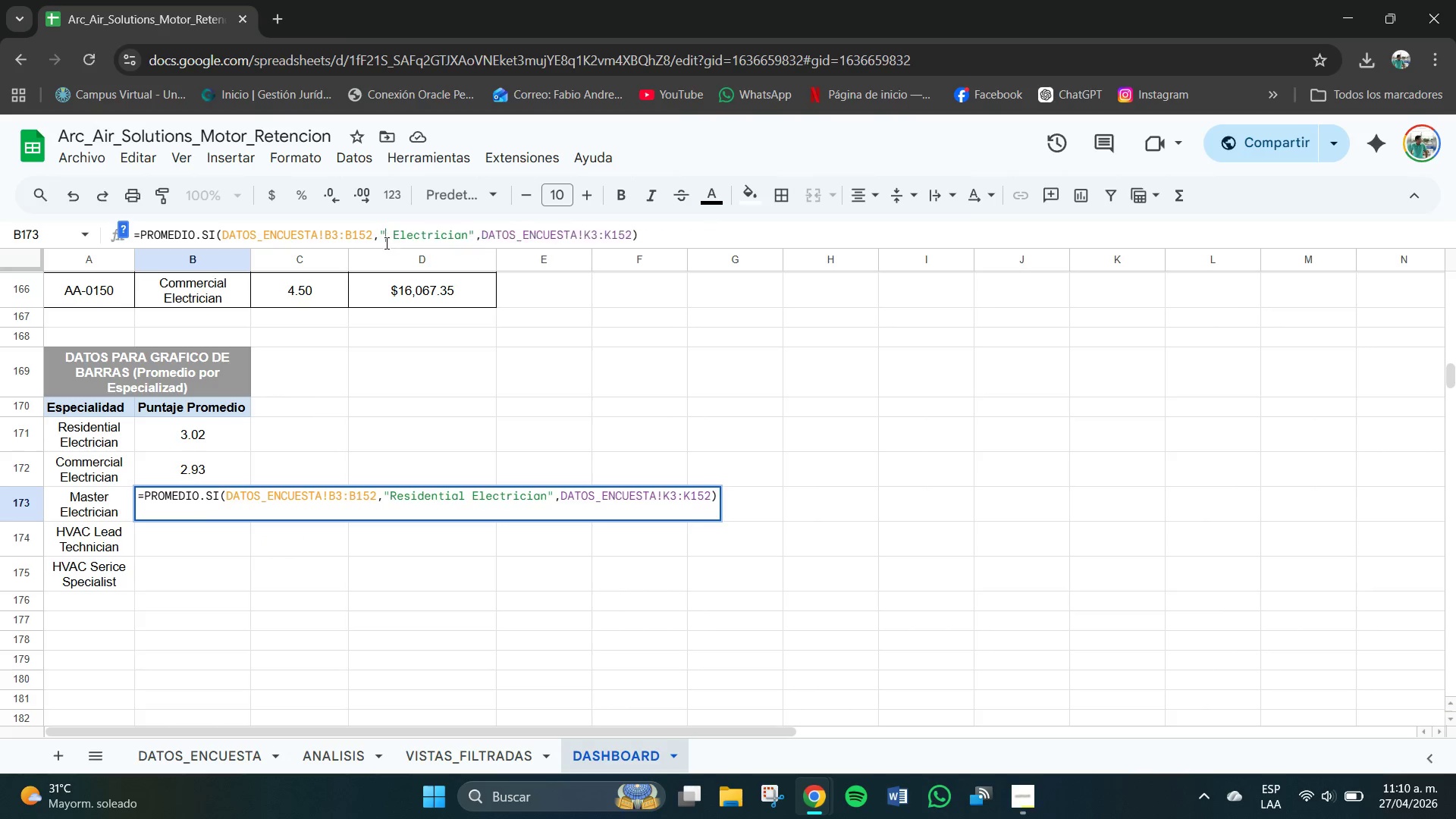 
key(Backspace)
type(Mastw)
key(Backspace)
type(er)
 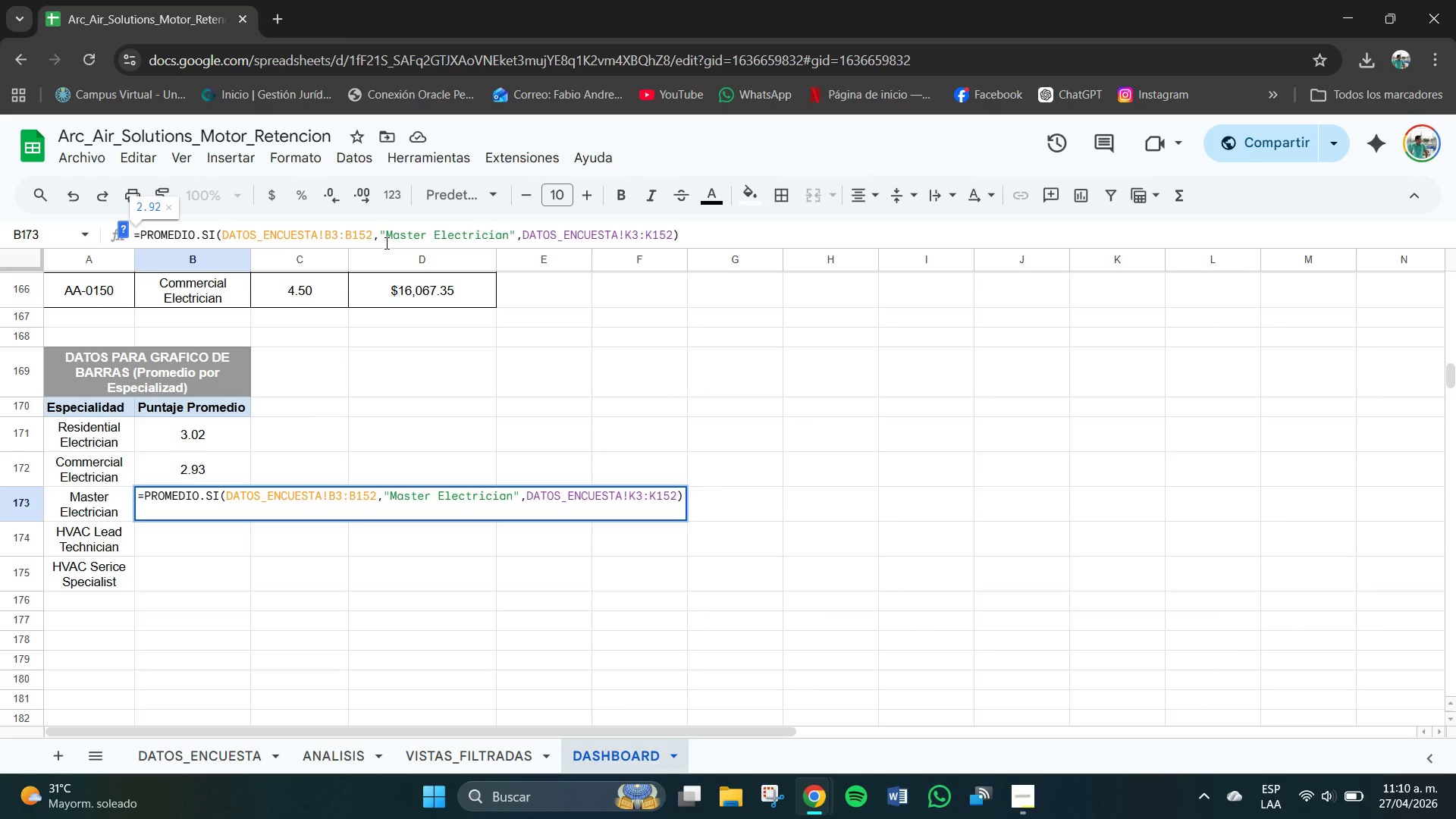 
key(Enter)
 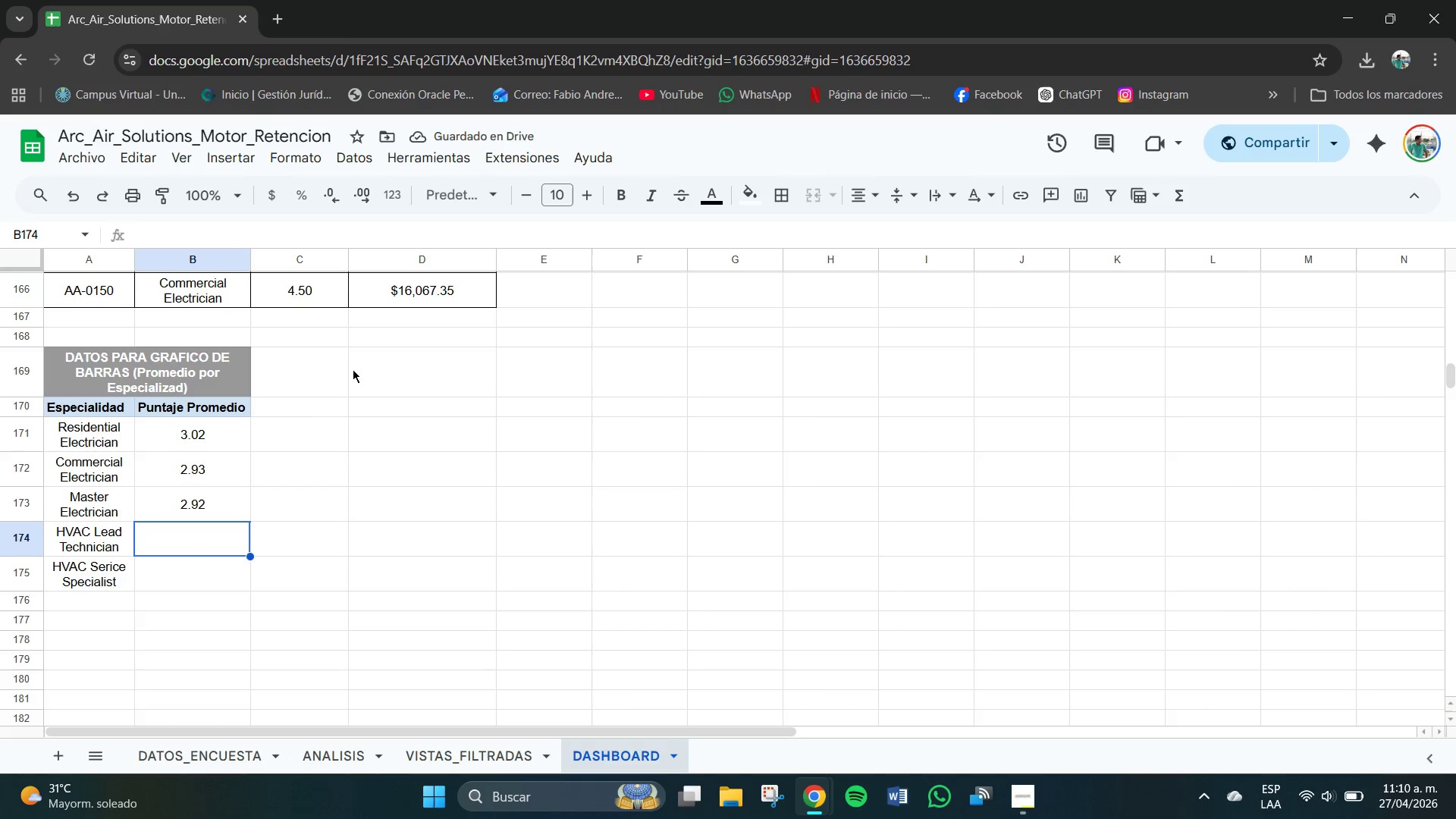 
left_click([206, 554])
 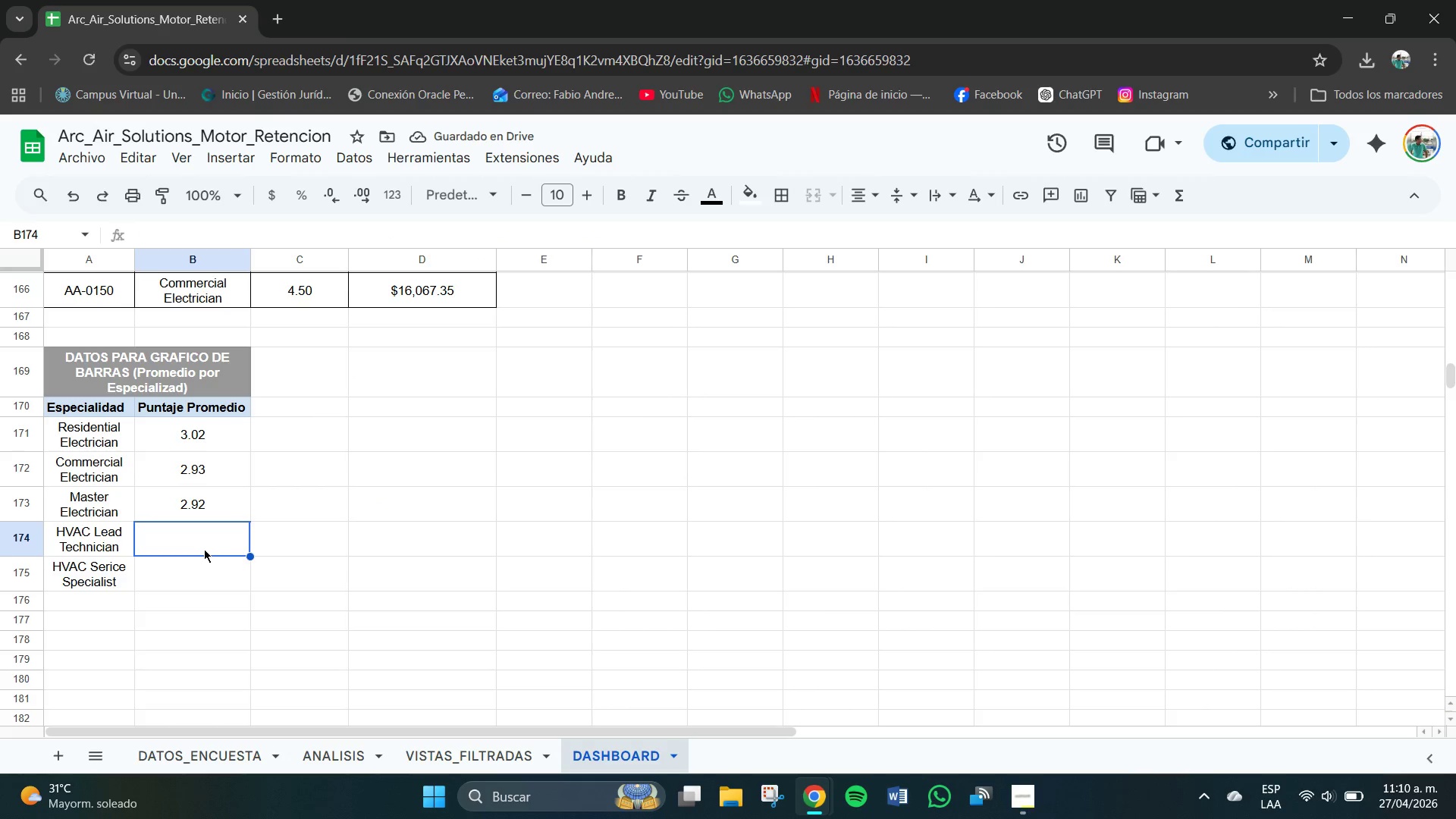 
key(Control+V)
 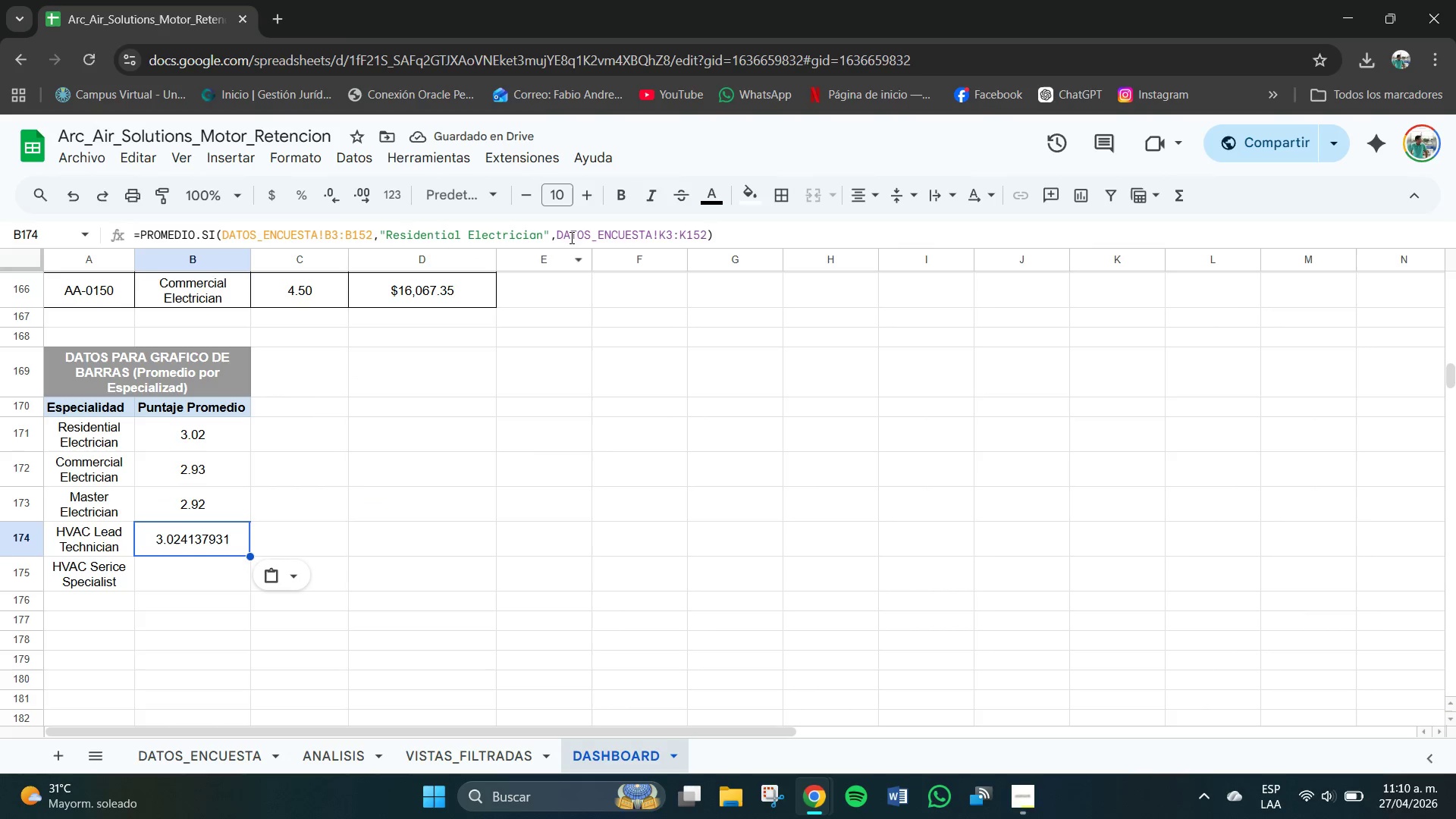 
left_click_drag(start_coordinate=[545, 238], to_coordinate=[388, 236])
 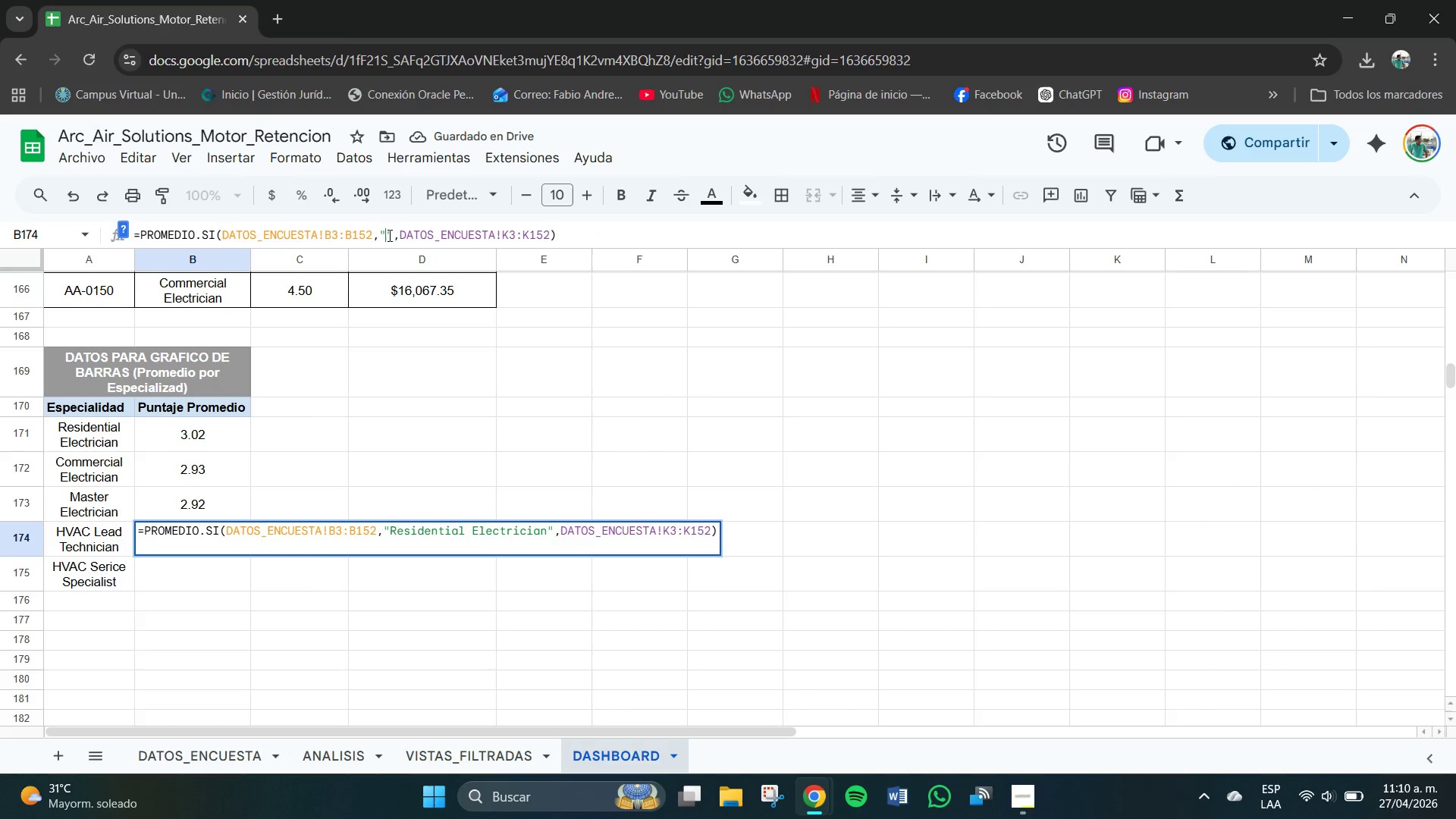 
key(Backspace)
 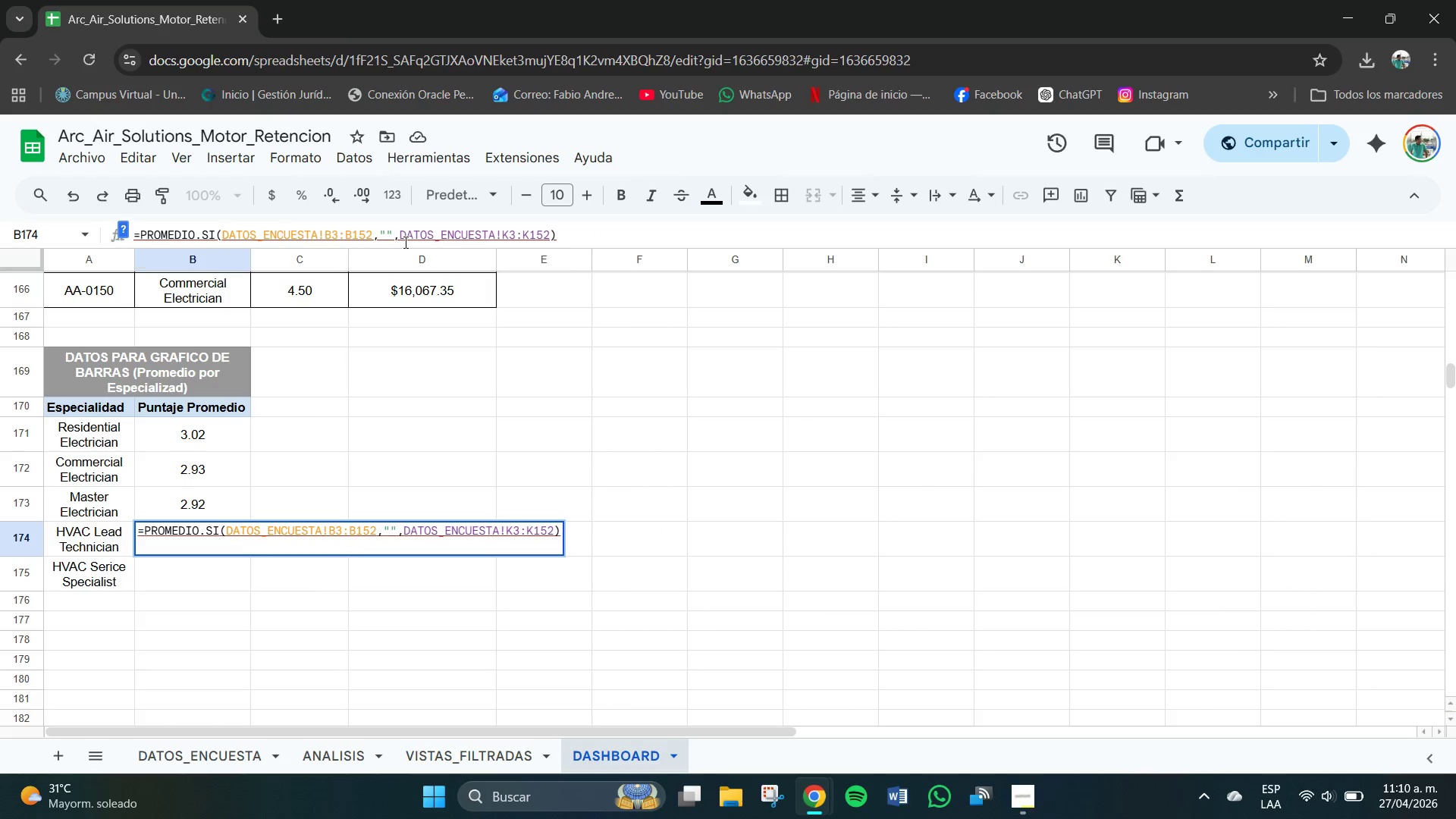 
key(CapsLock)
 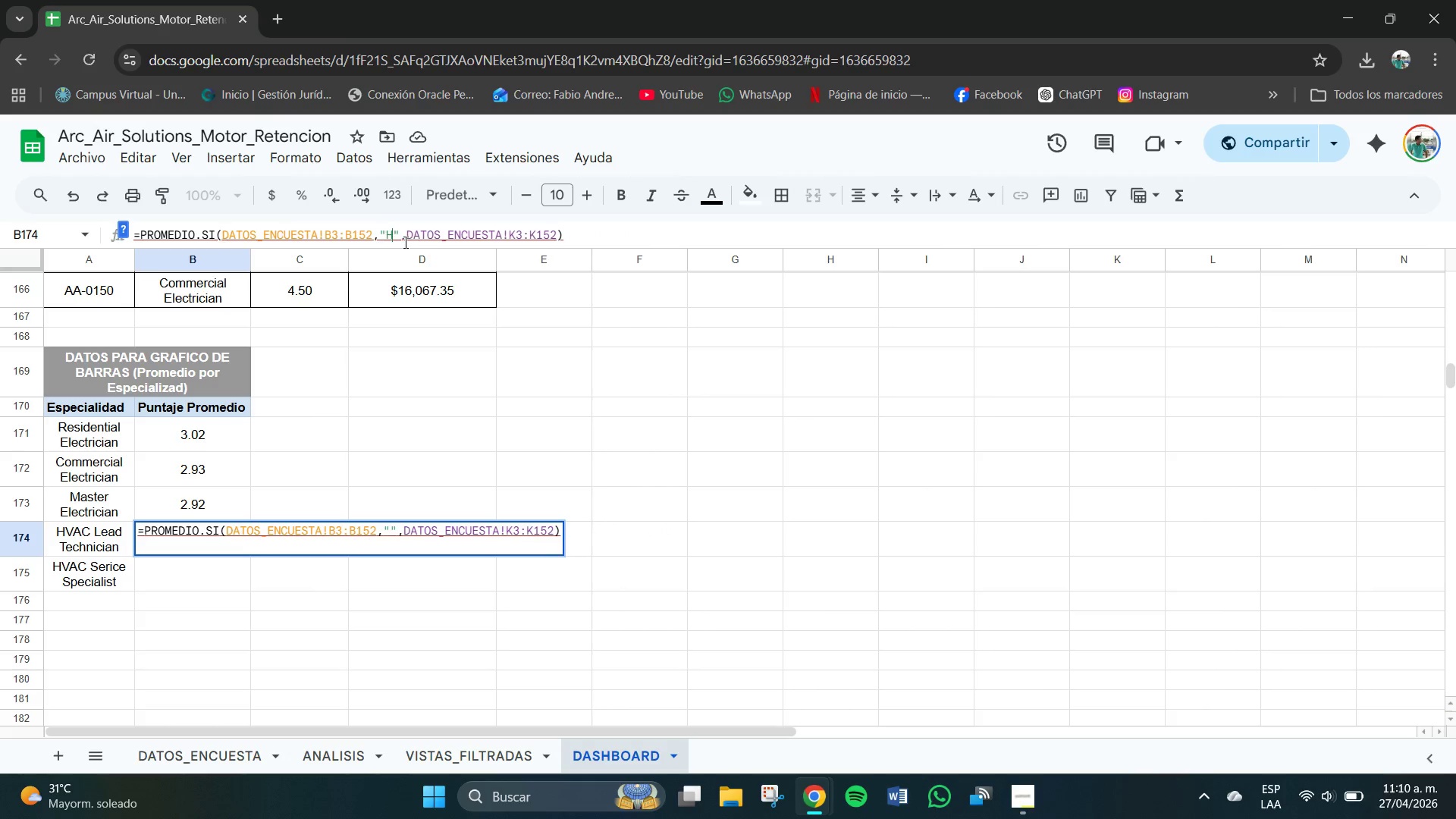 
key(H)
 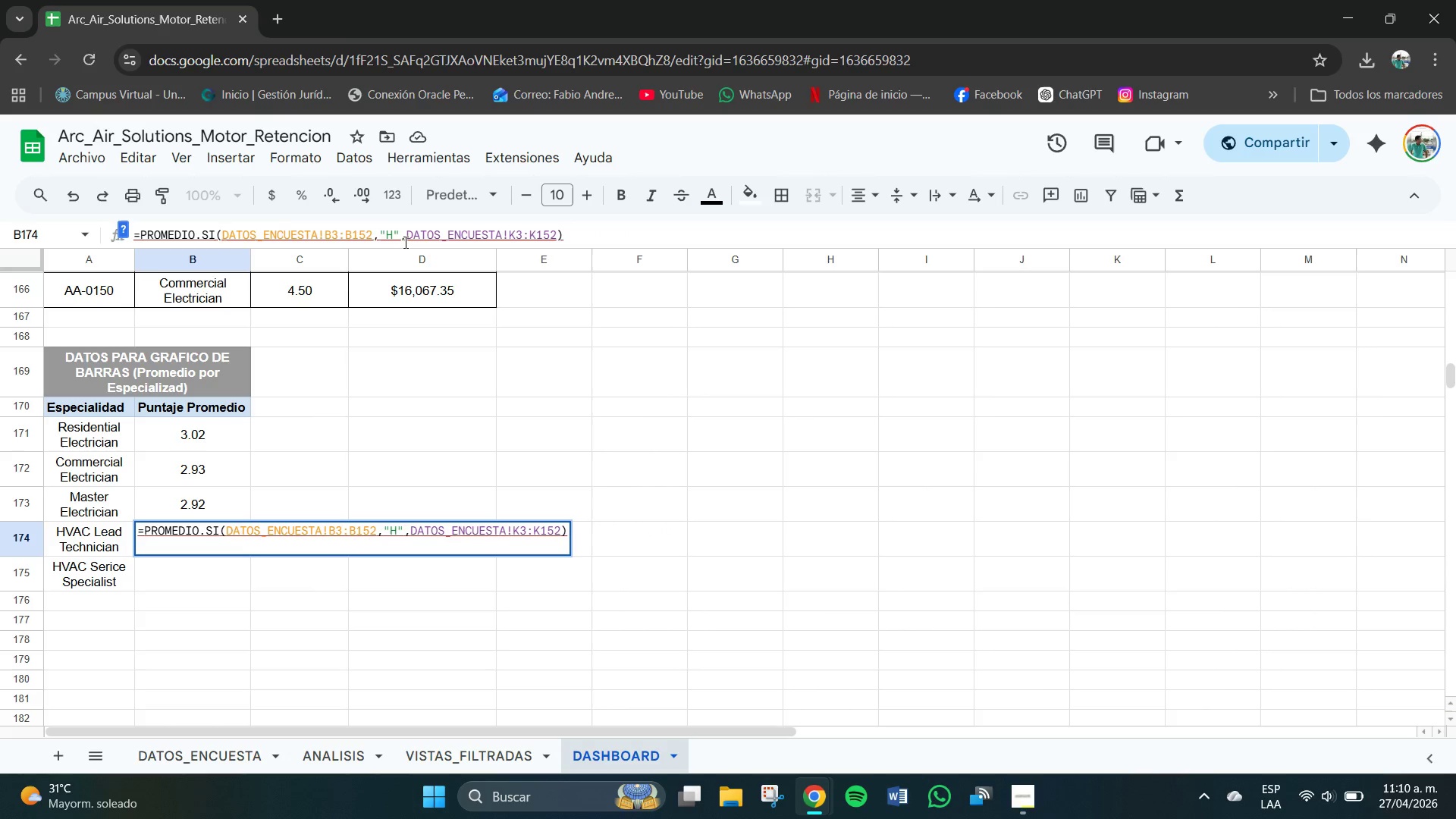 
type(VAC)
 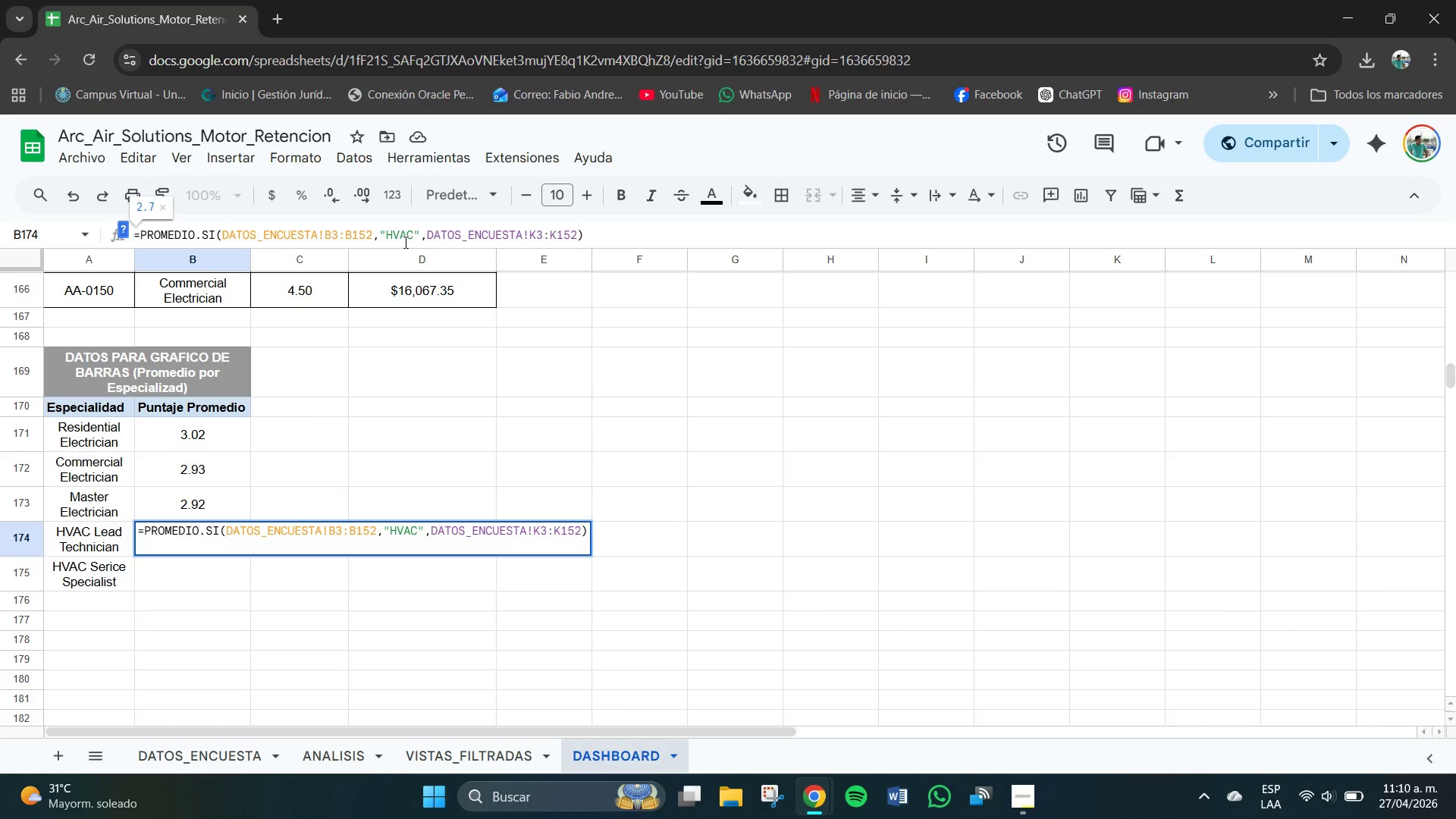 
type( Leand)
key(Backspace)
key(Backspace)
type(d Techi)
key(Backspace)
type(nician)
 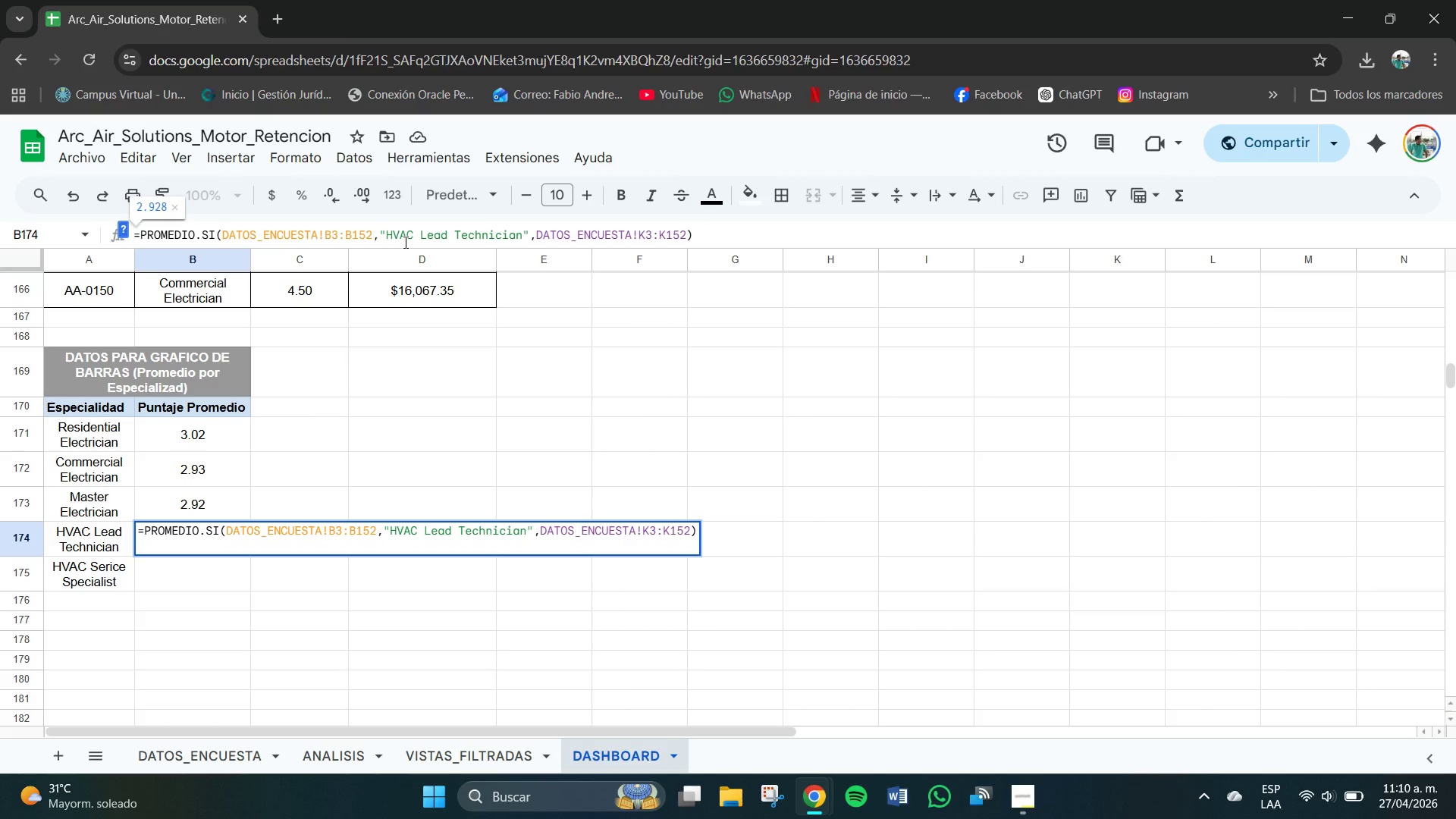 
key(Enter)
 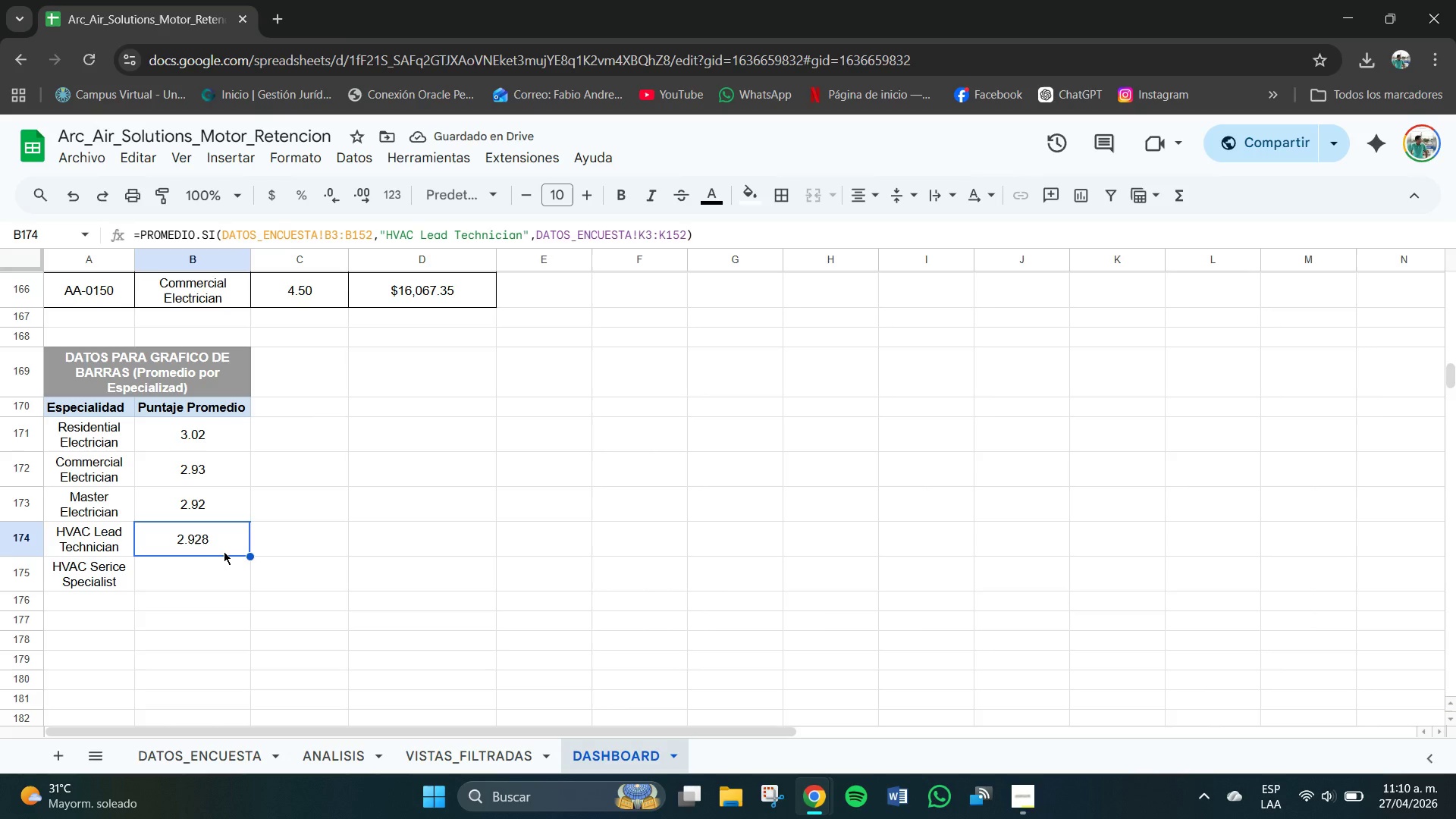 
wait(6.48)
 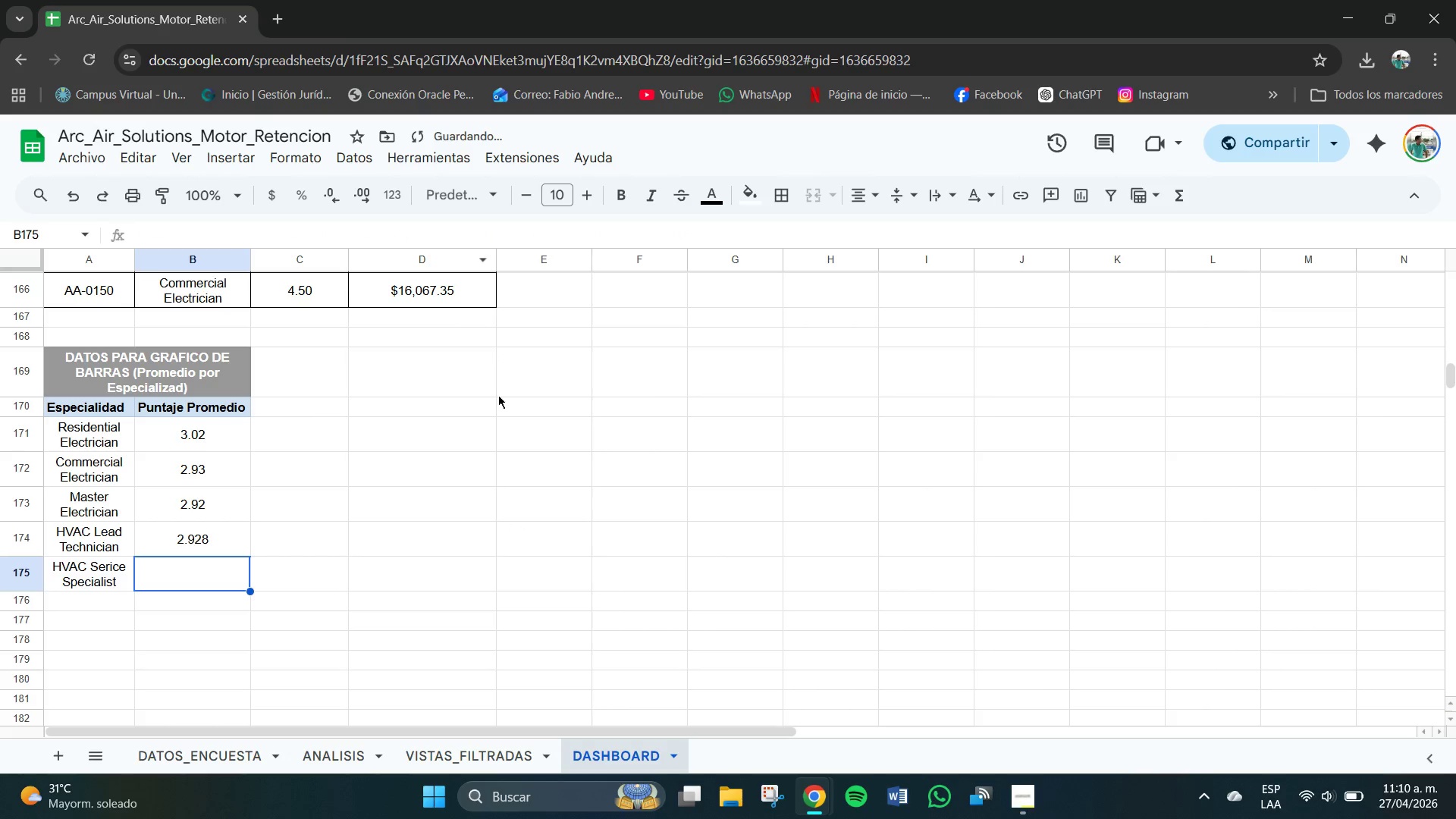 
left_click([335, 193])
 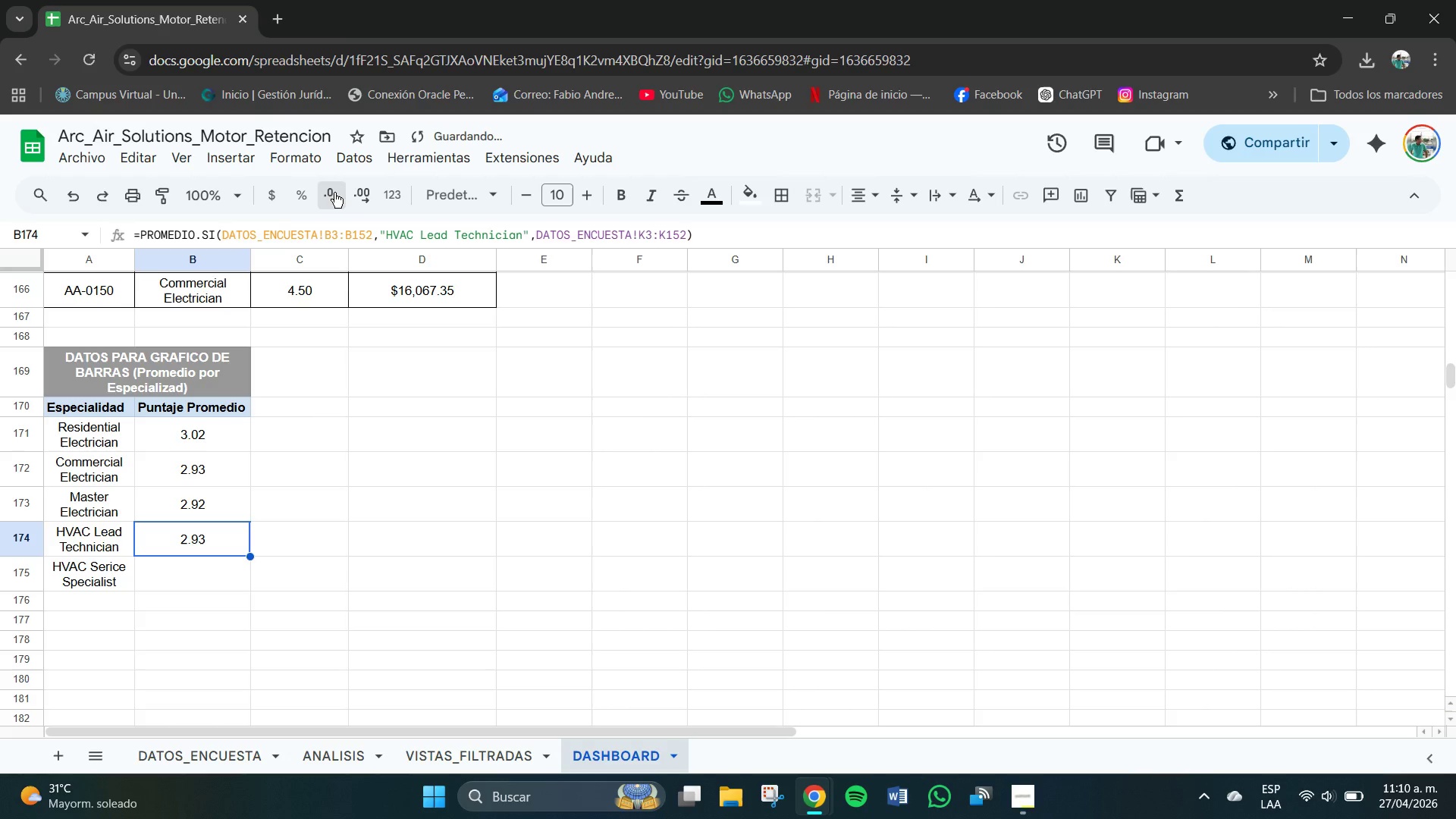 
left_click([334, 193])
 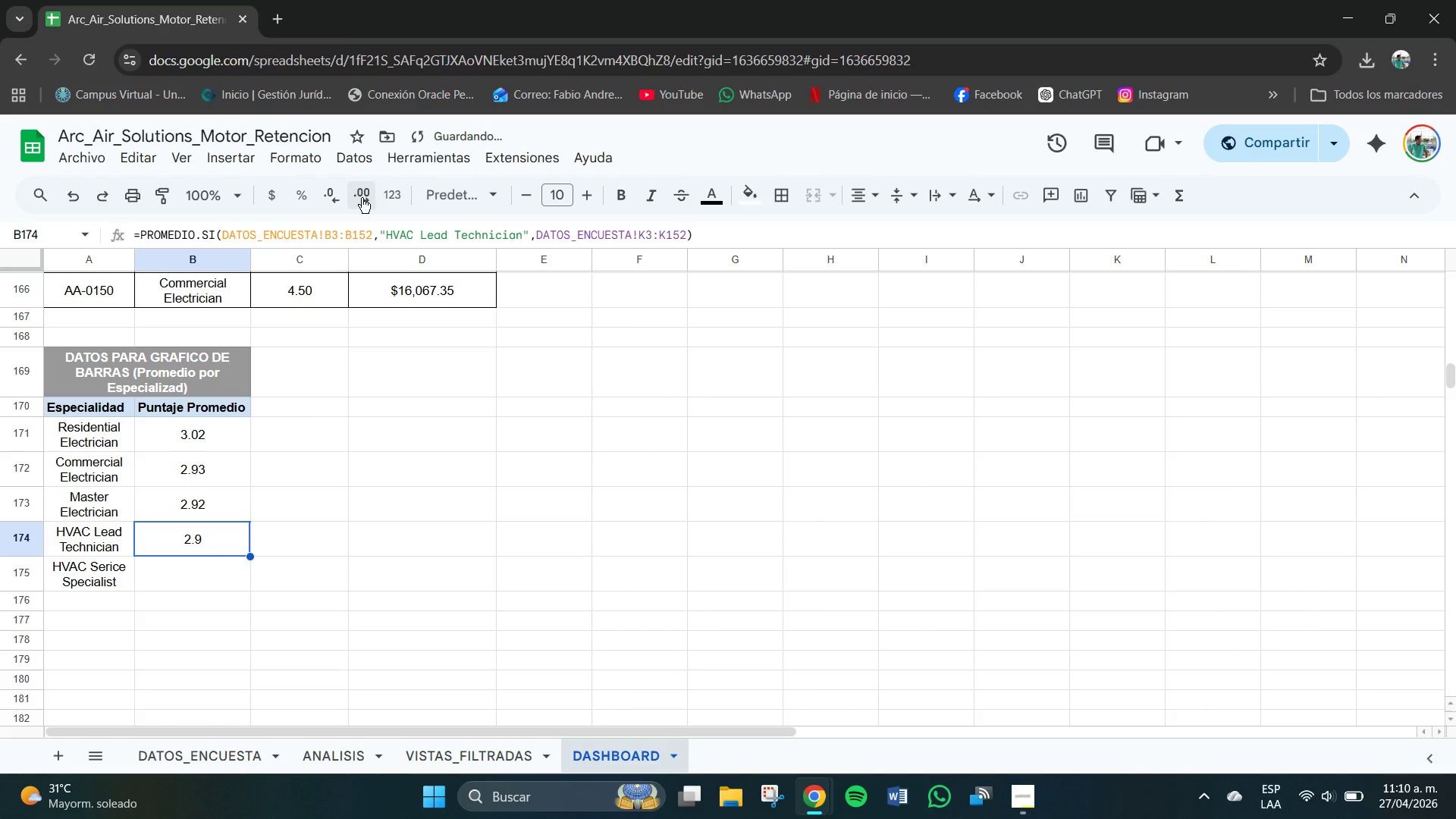 
left_click([362, 198])
 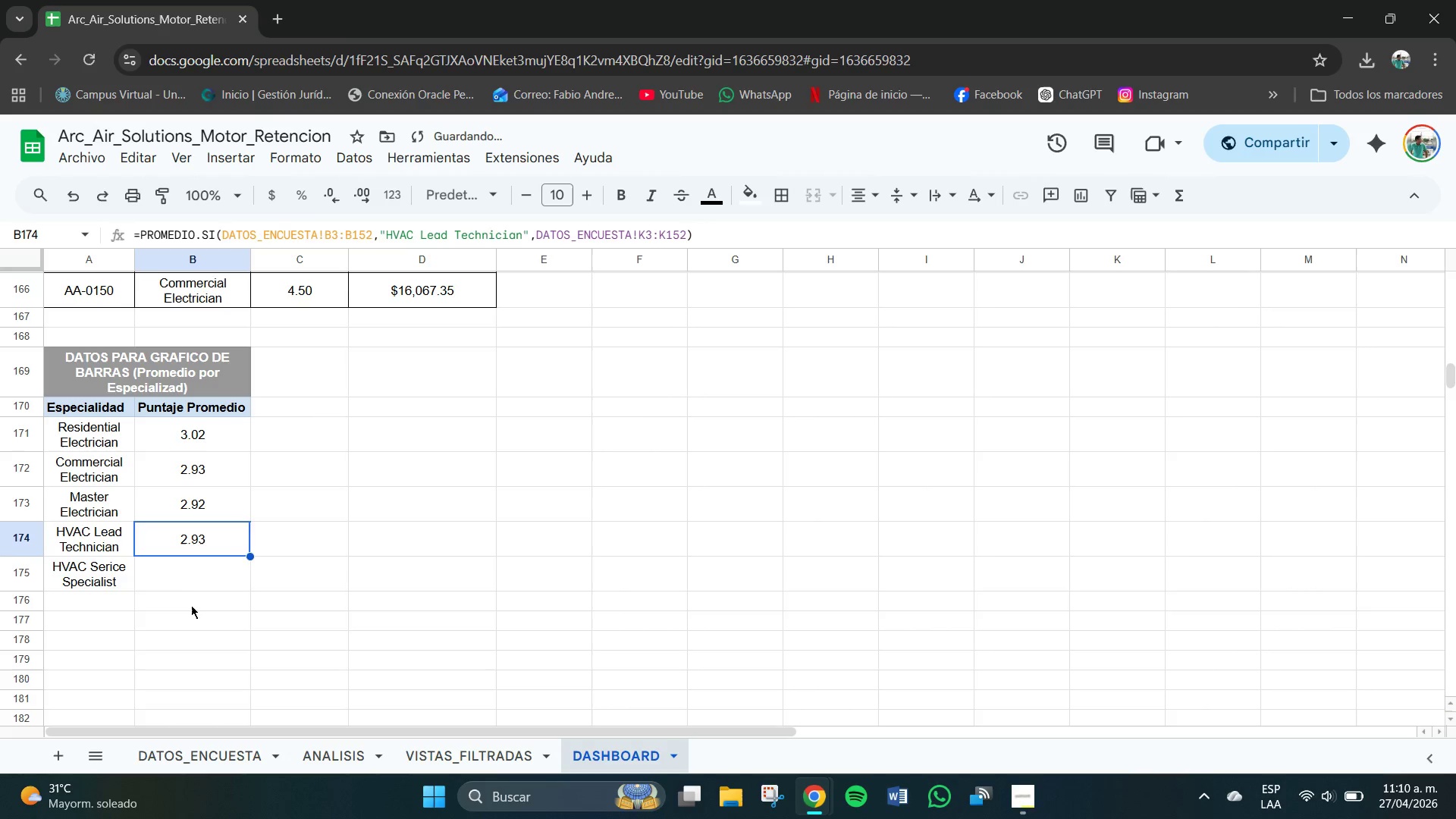 
left_click([198, 591])
 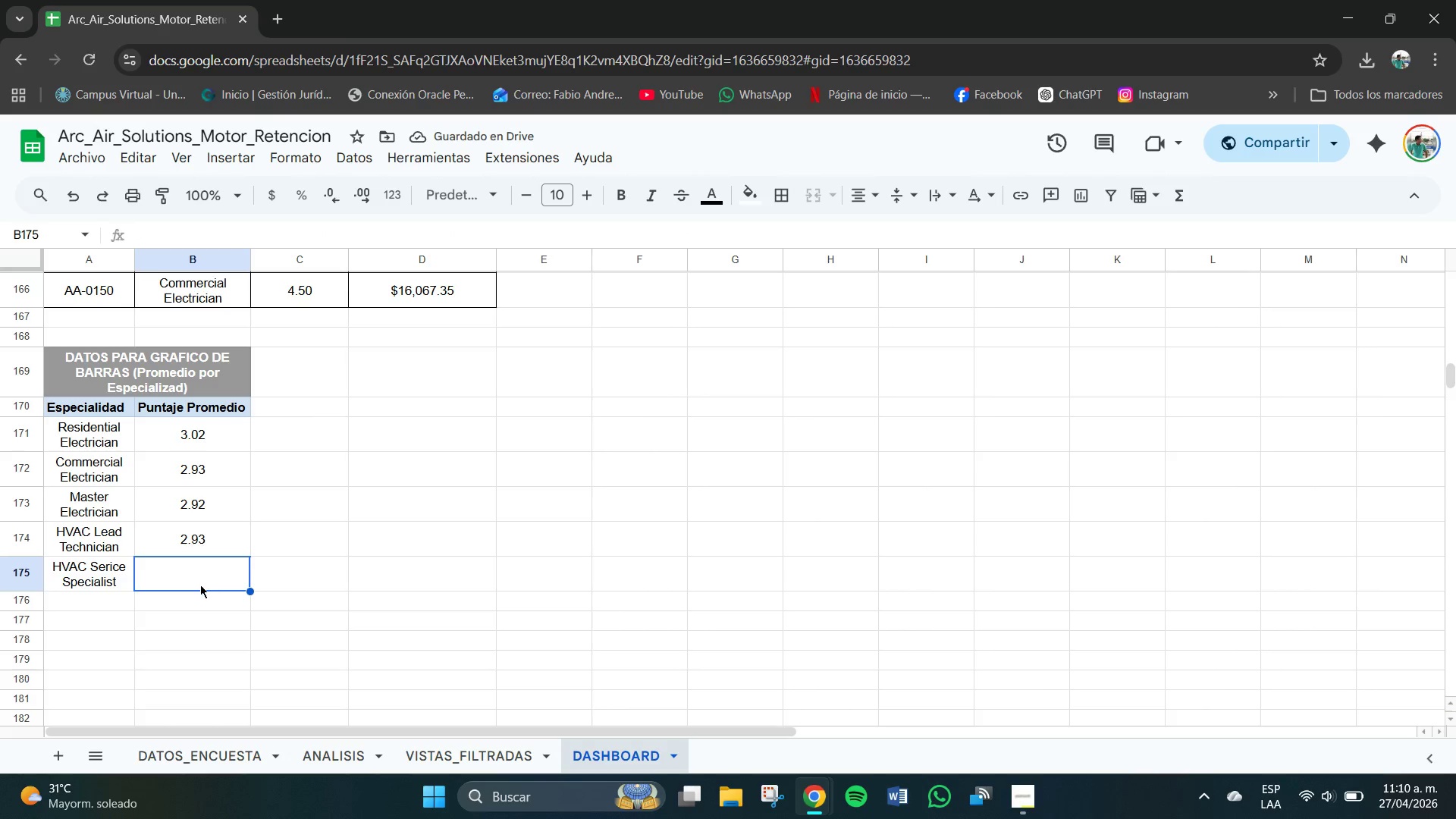 
left_click([95, 601])
 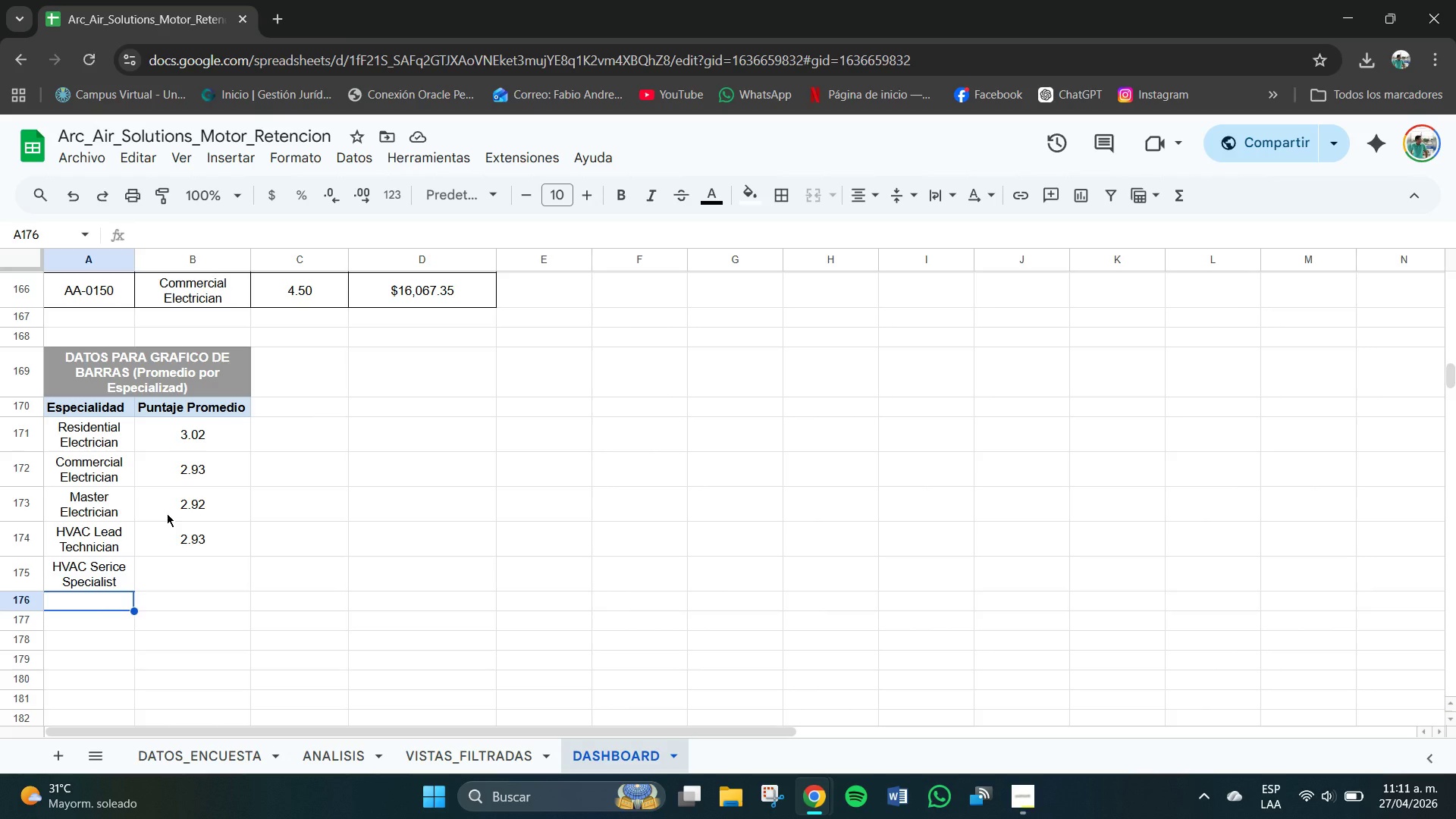 
wait(6.47)
 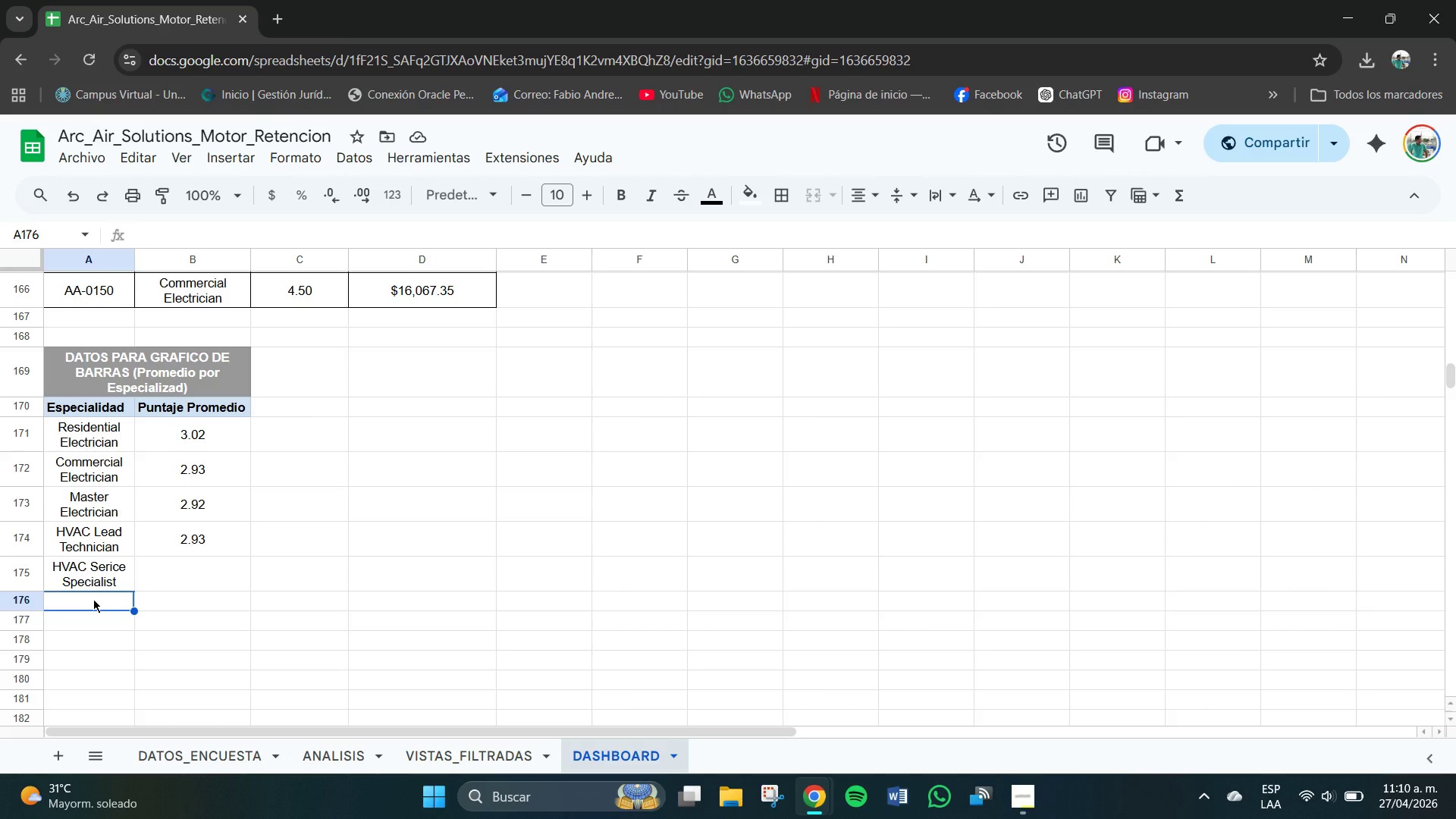 
left_click([186, 551])
 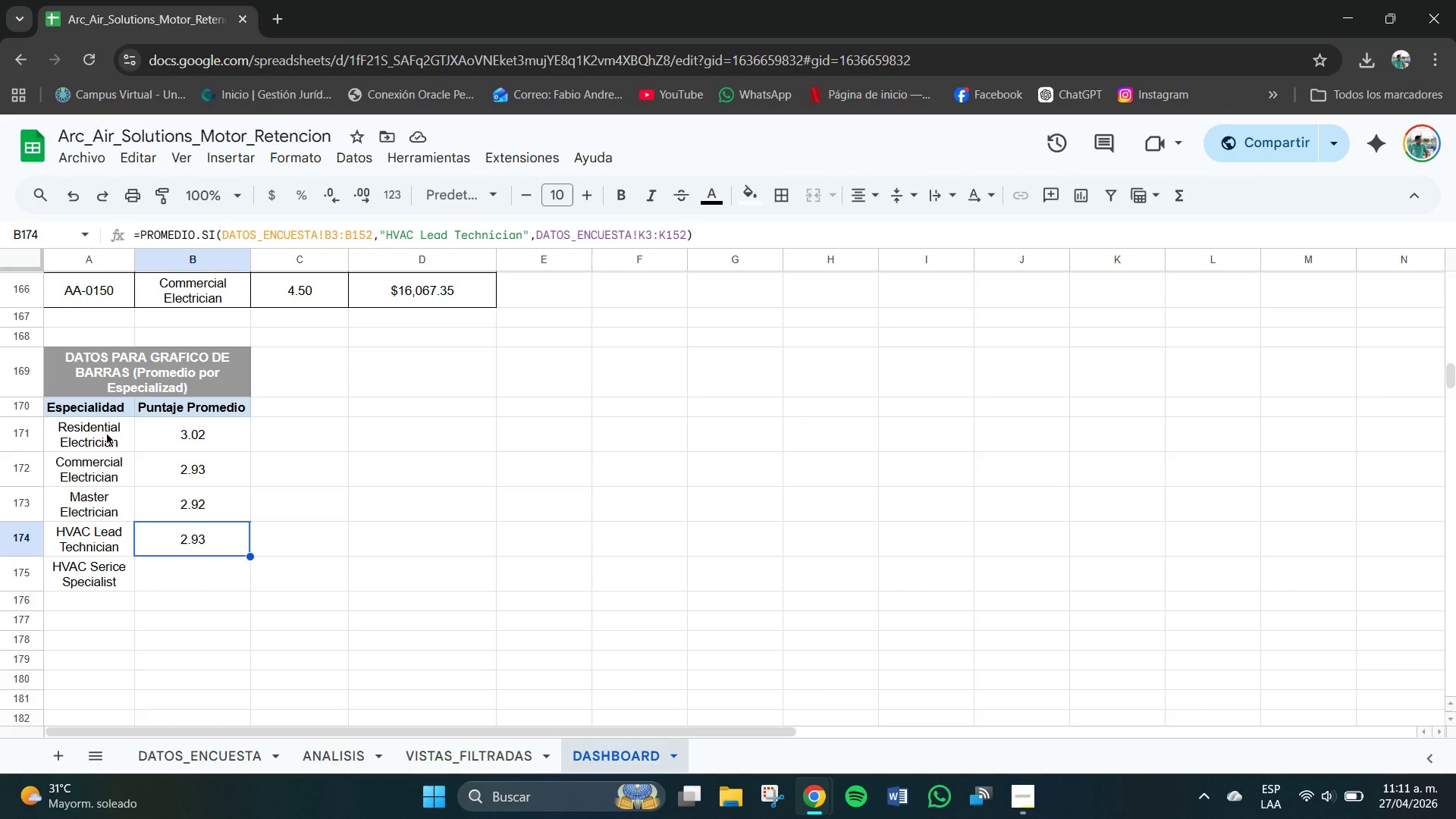 
left_click([106, 433])
 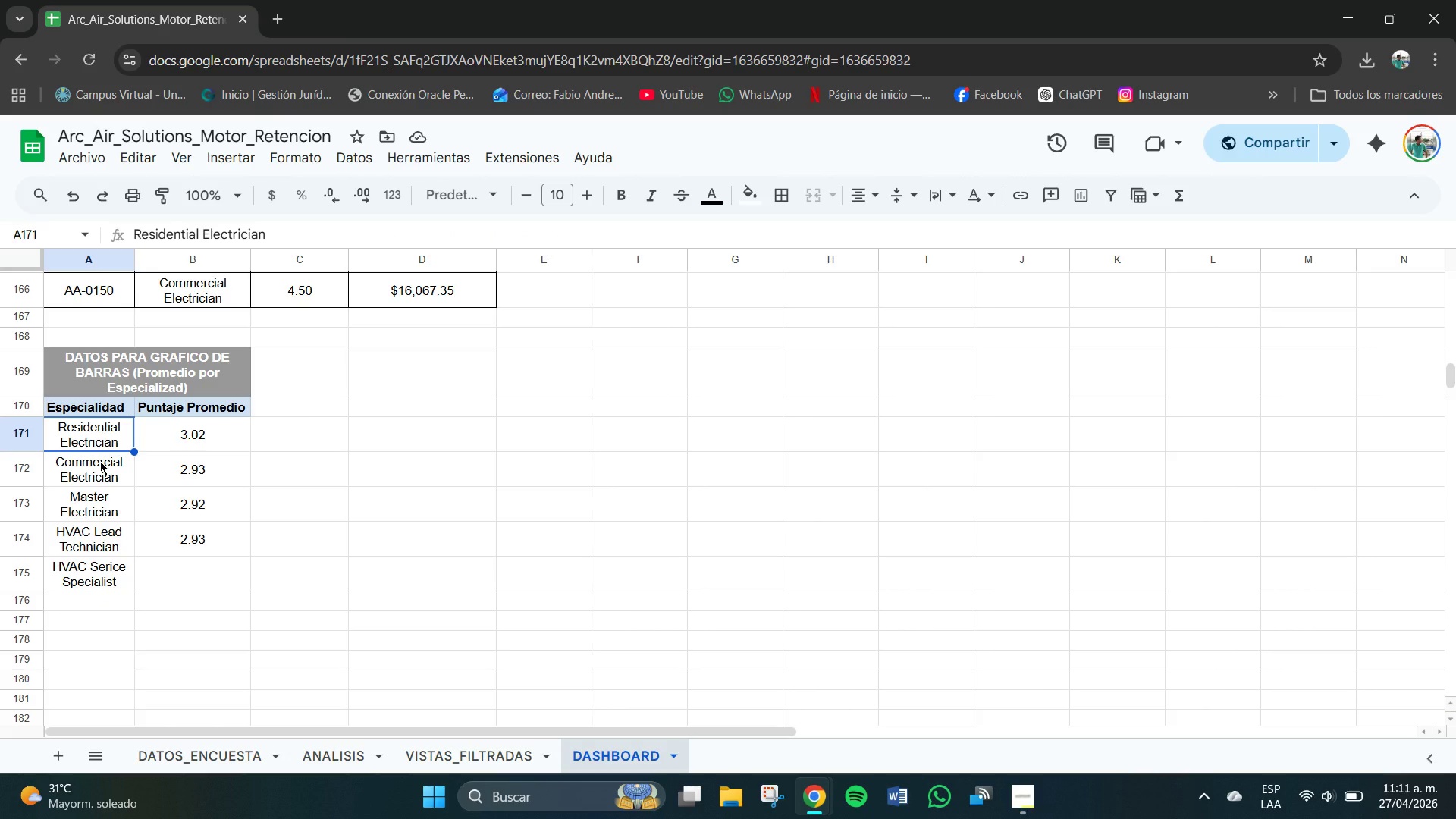 
left_click([100, 476])
 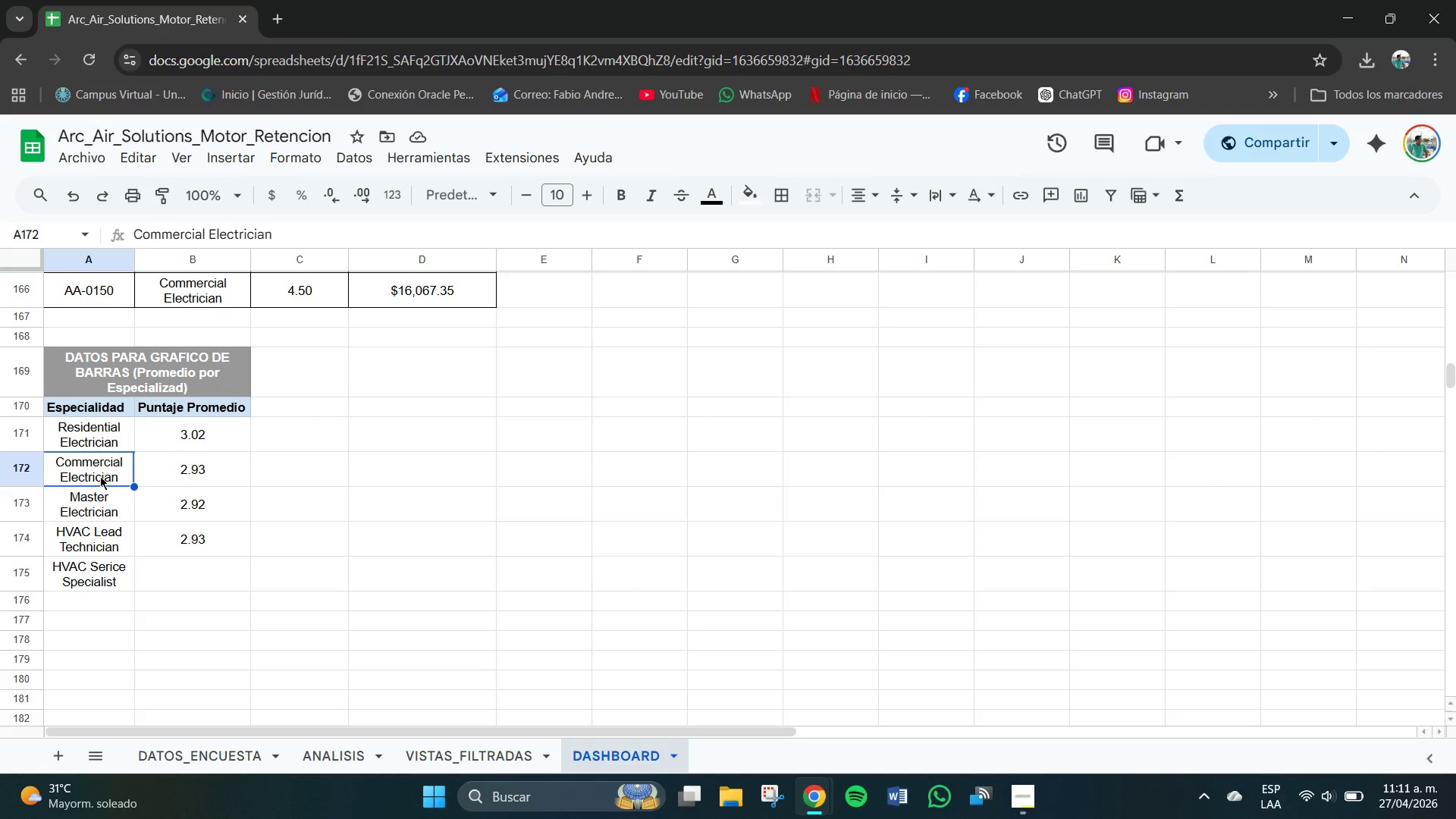 
left_click([89, 519])
 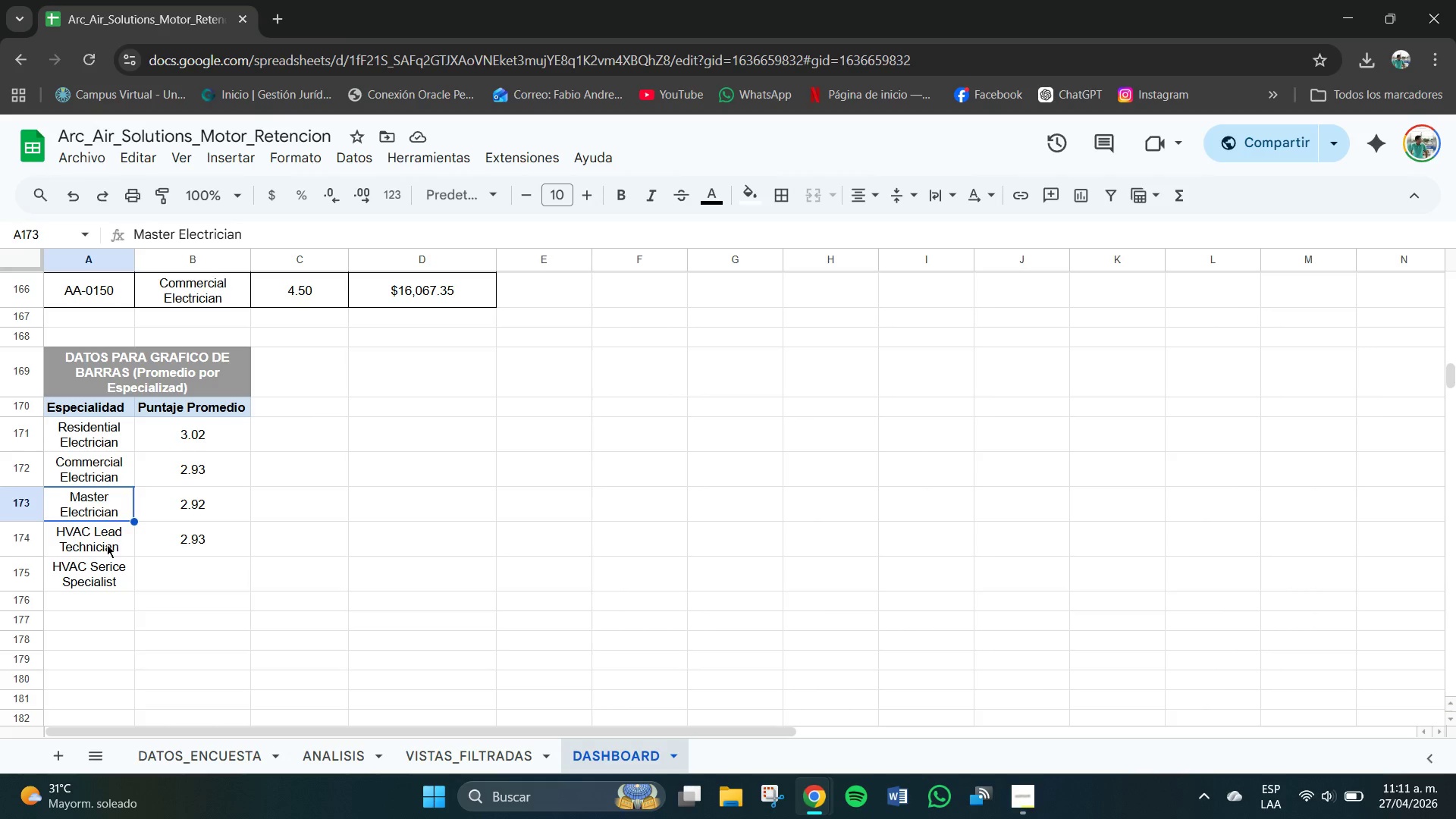 
left_click_drag(start_coordinate=[86, 532], to_coordinate=[92, 579])
 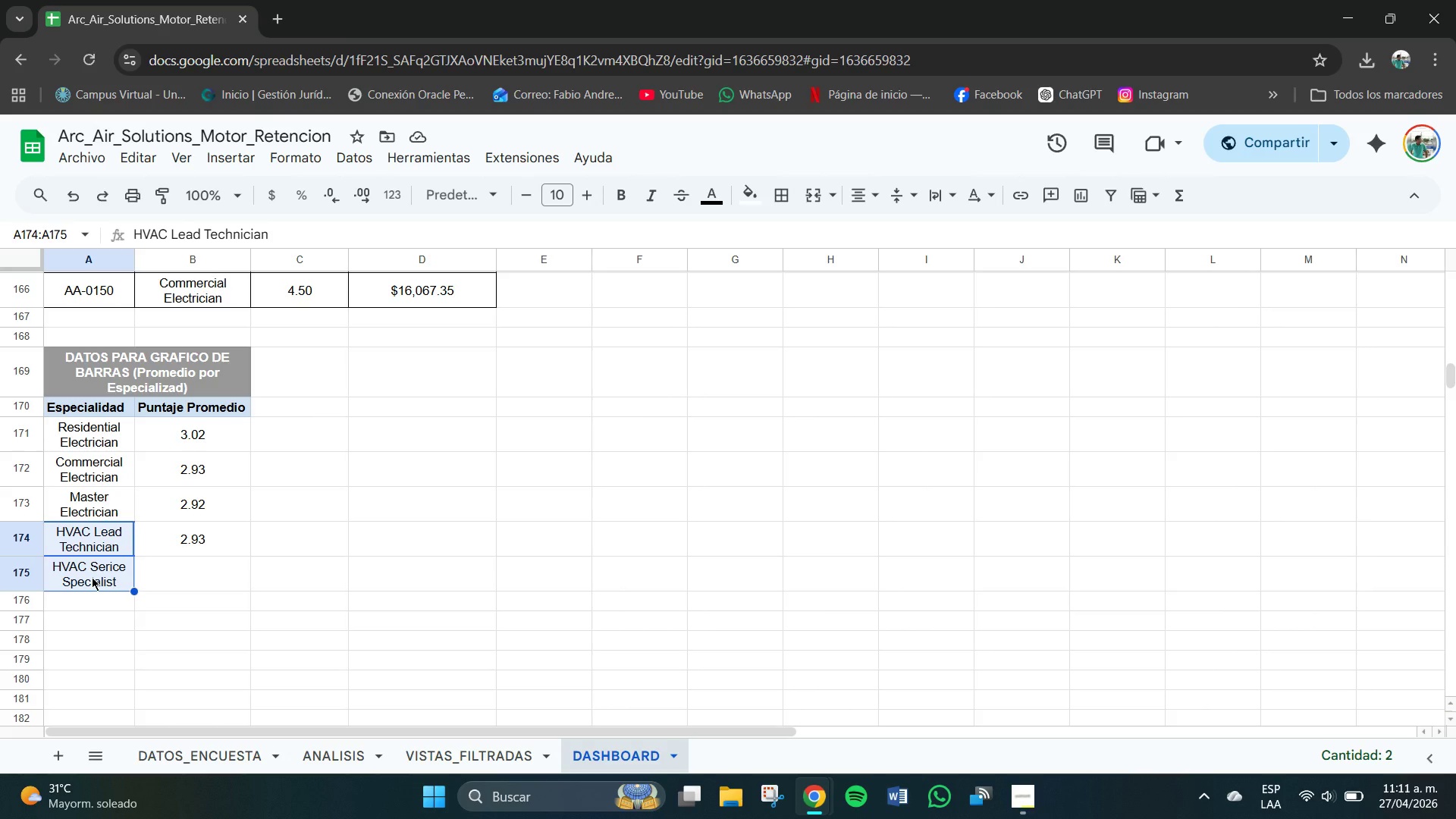 
key(Control+C)
 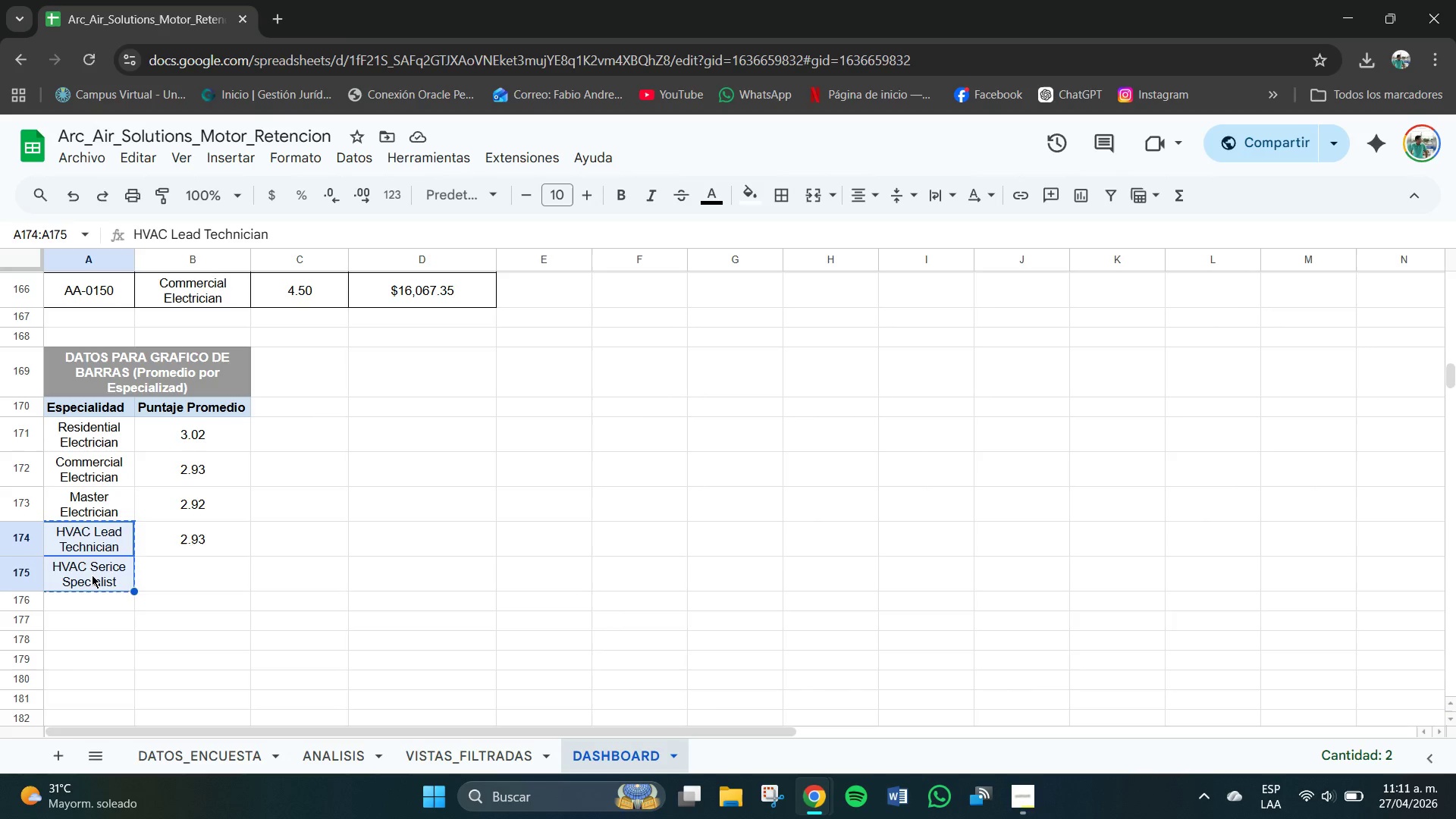 
key(Backspace)
 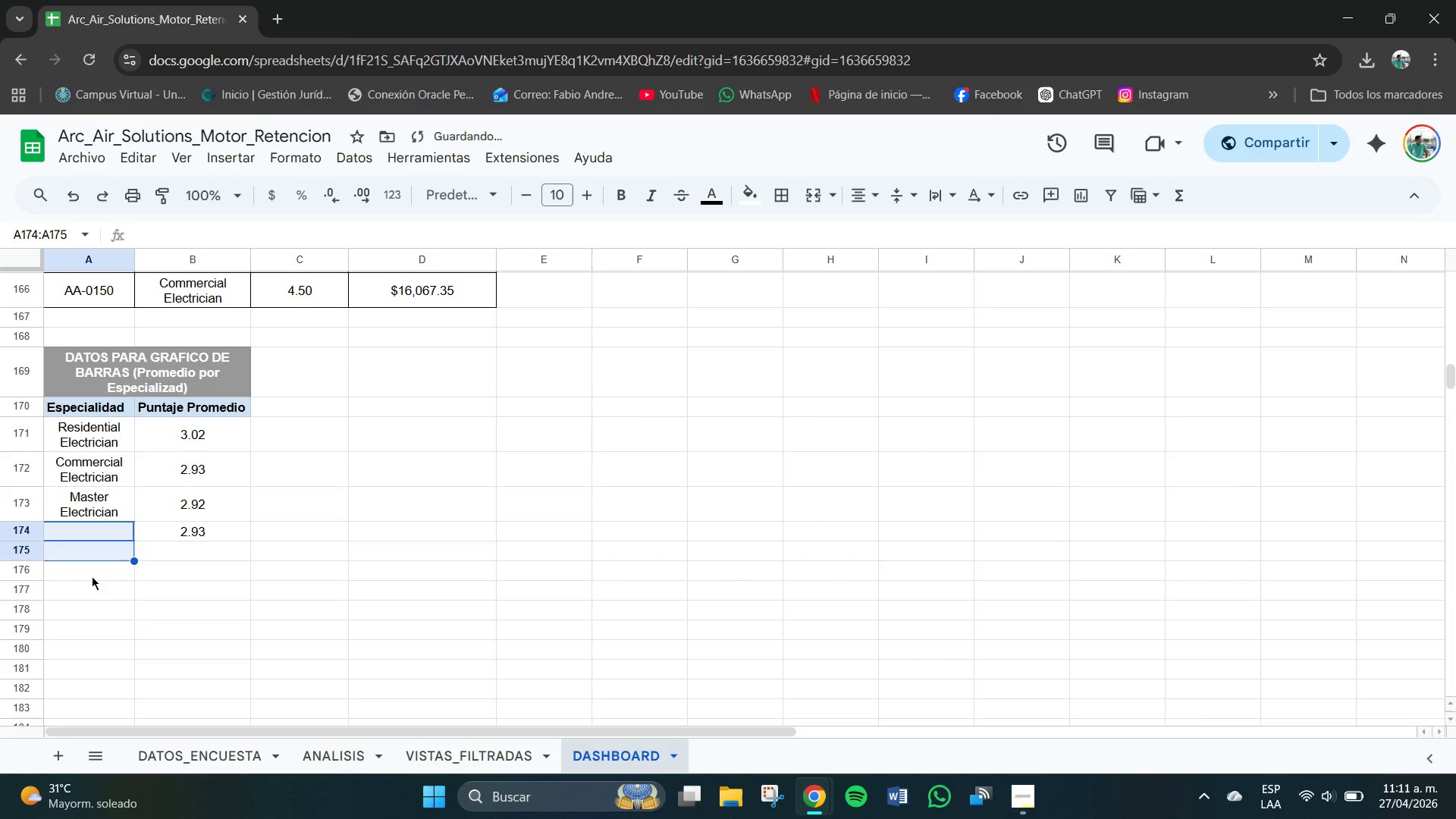 
left_click([92, 576])
 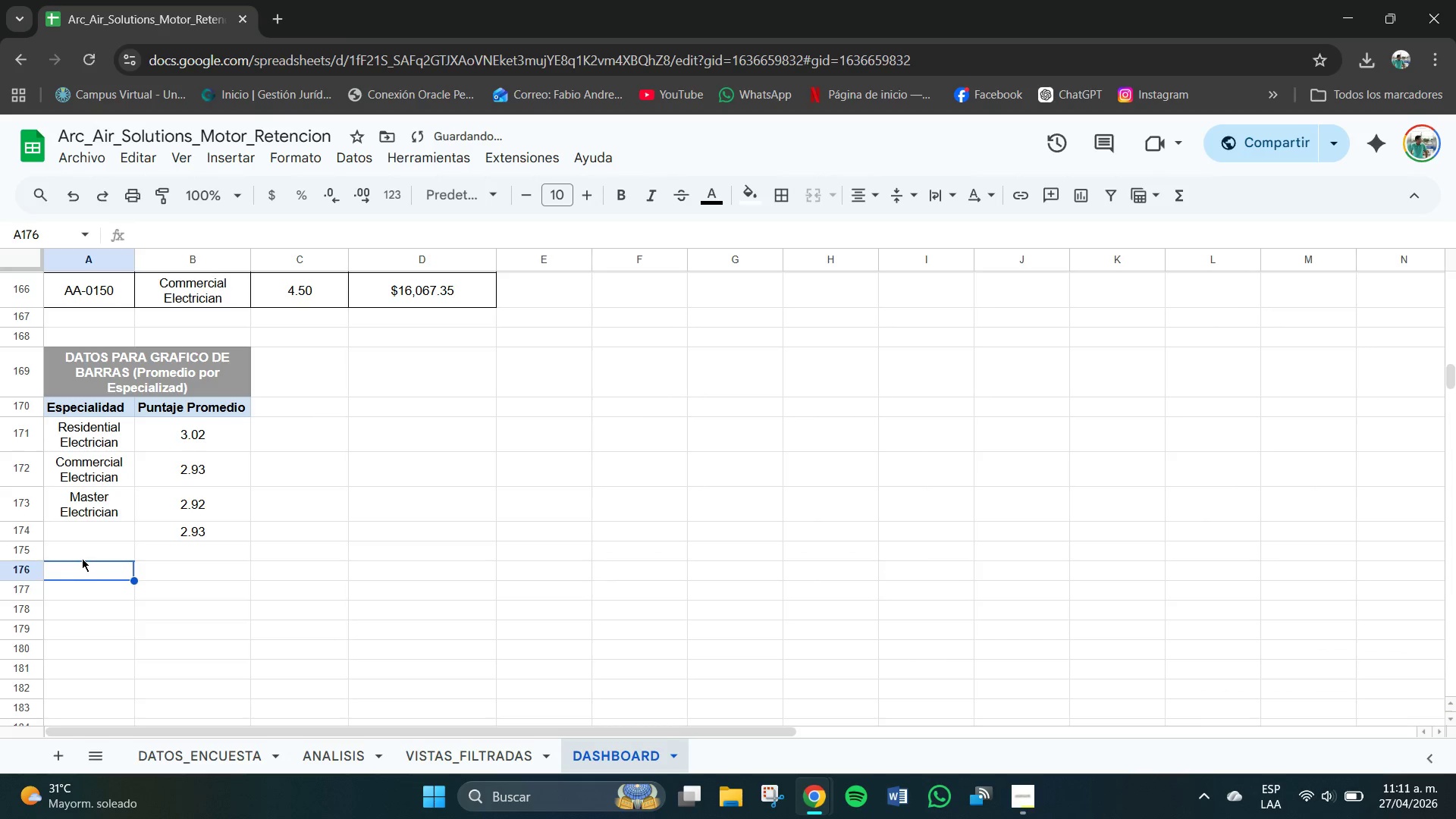 
left_click([82, 556])
 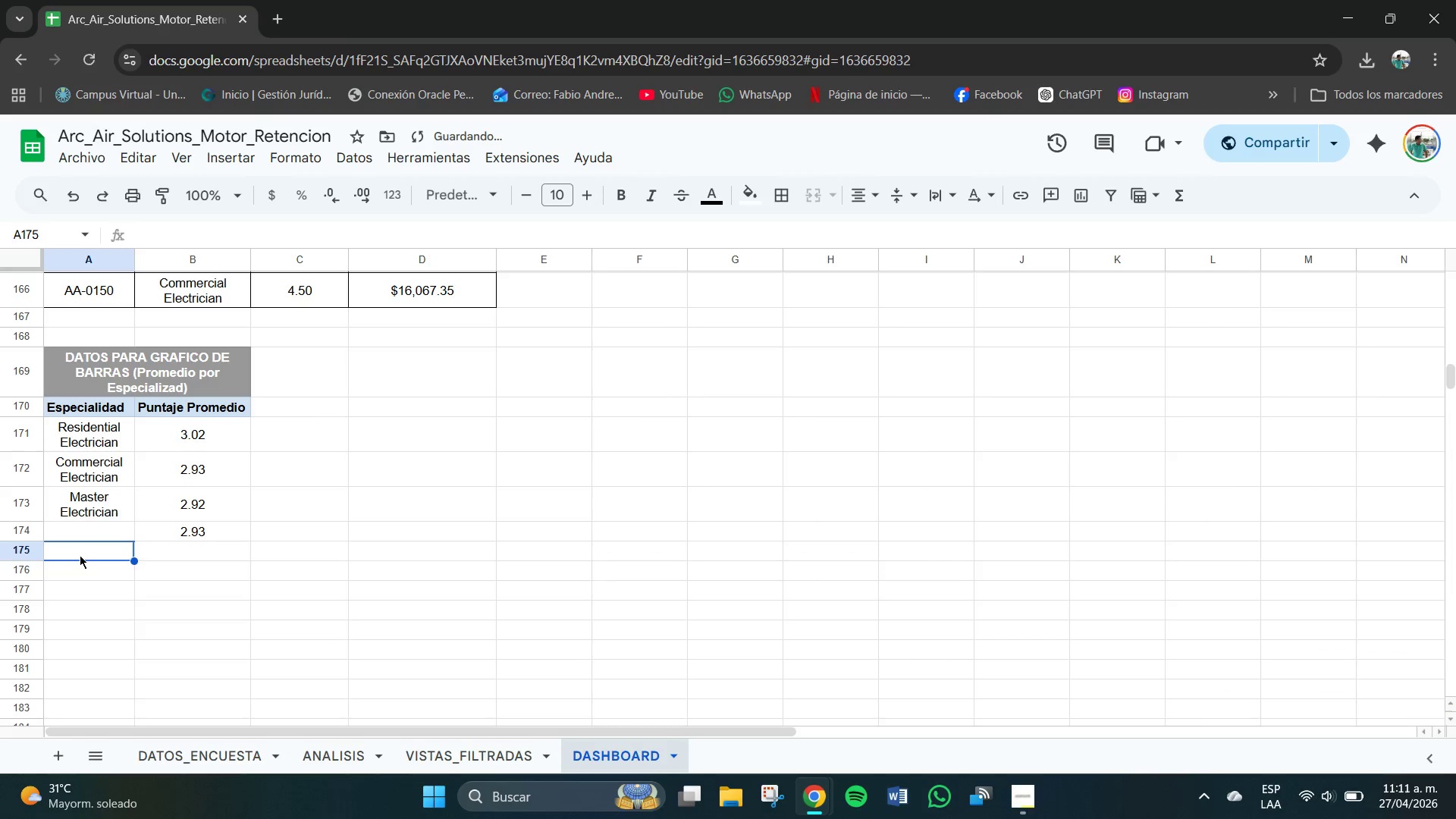 
key(Control+V)
 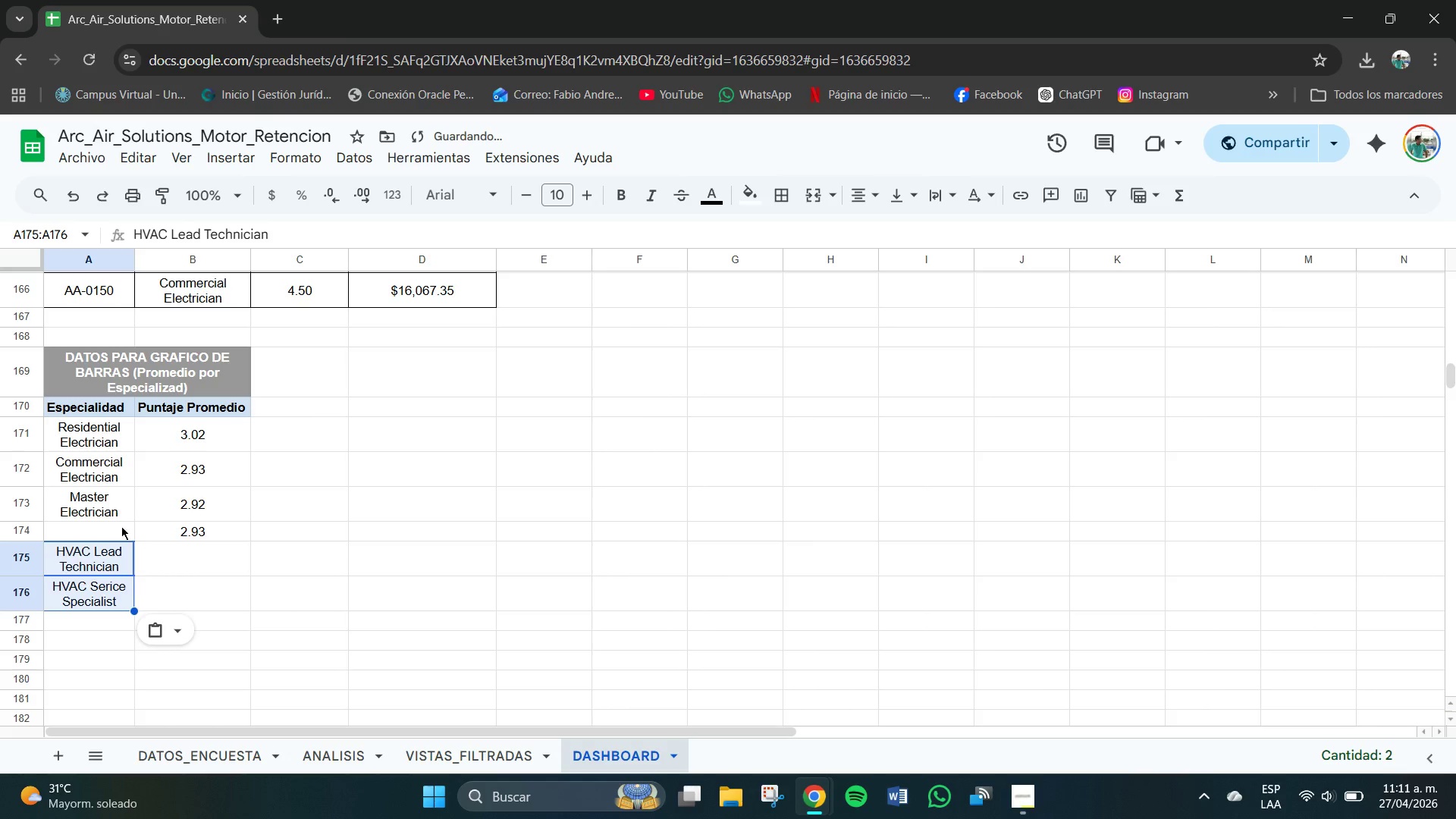 
left_click([99, 529])
 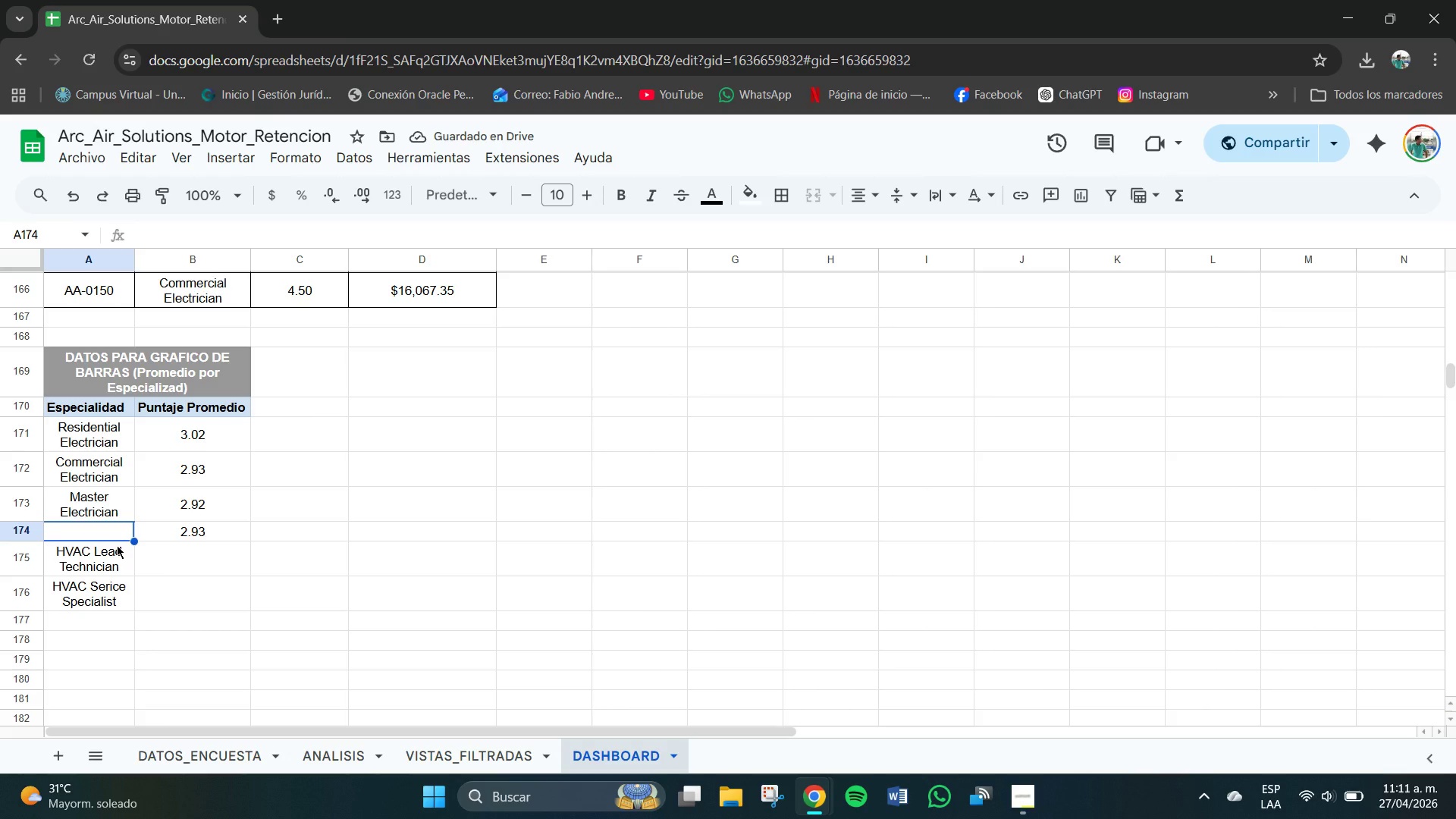 
type(HVAC )
 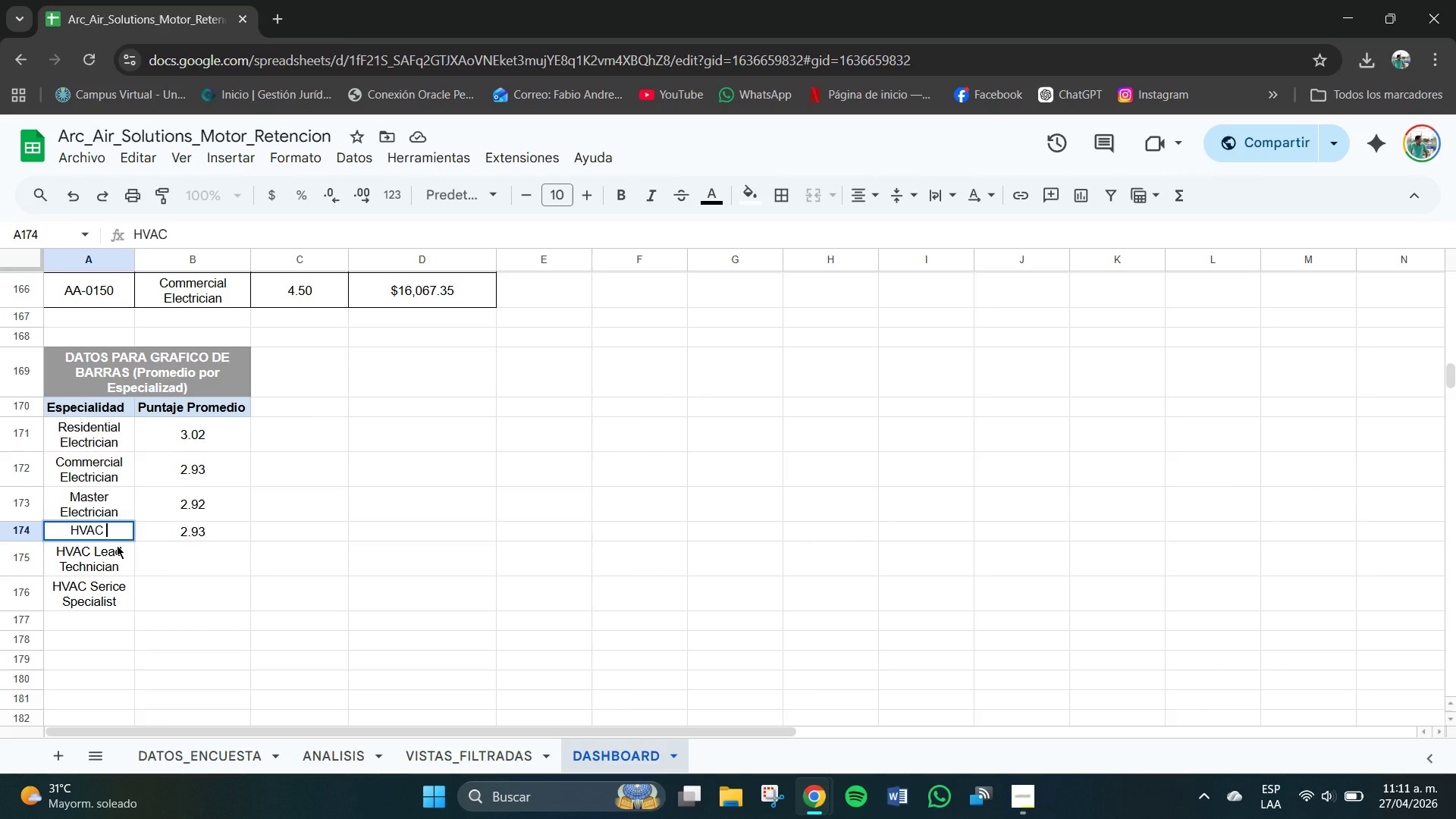 
key(Backspace)
 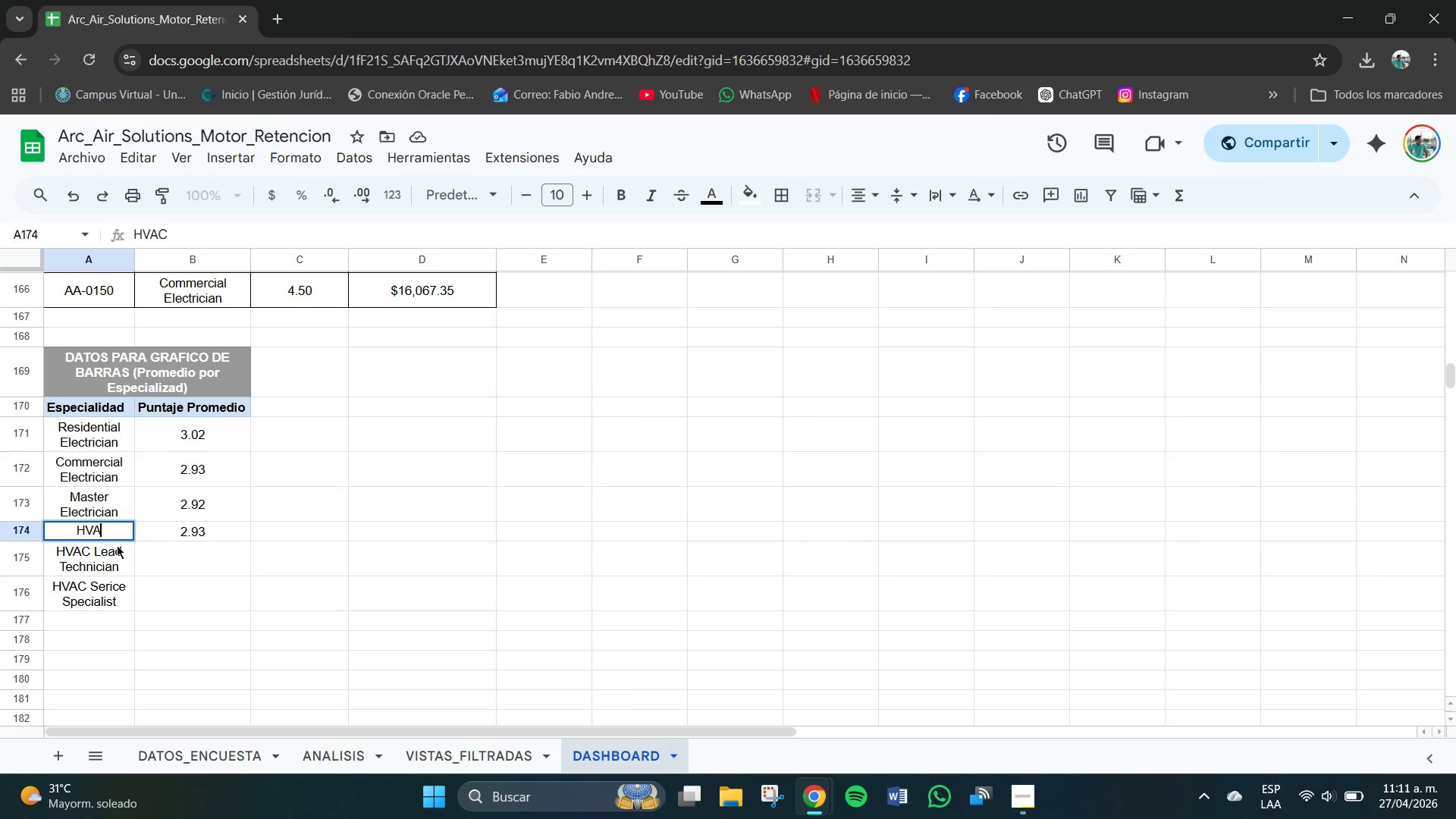 
key(Backspace)
 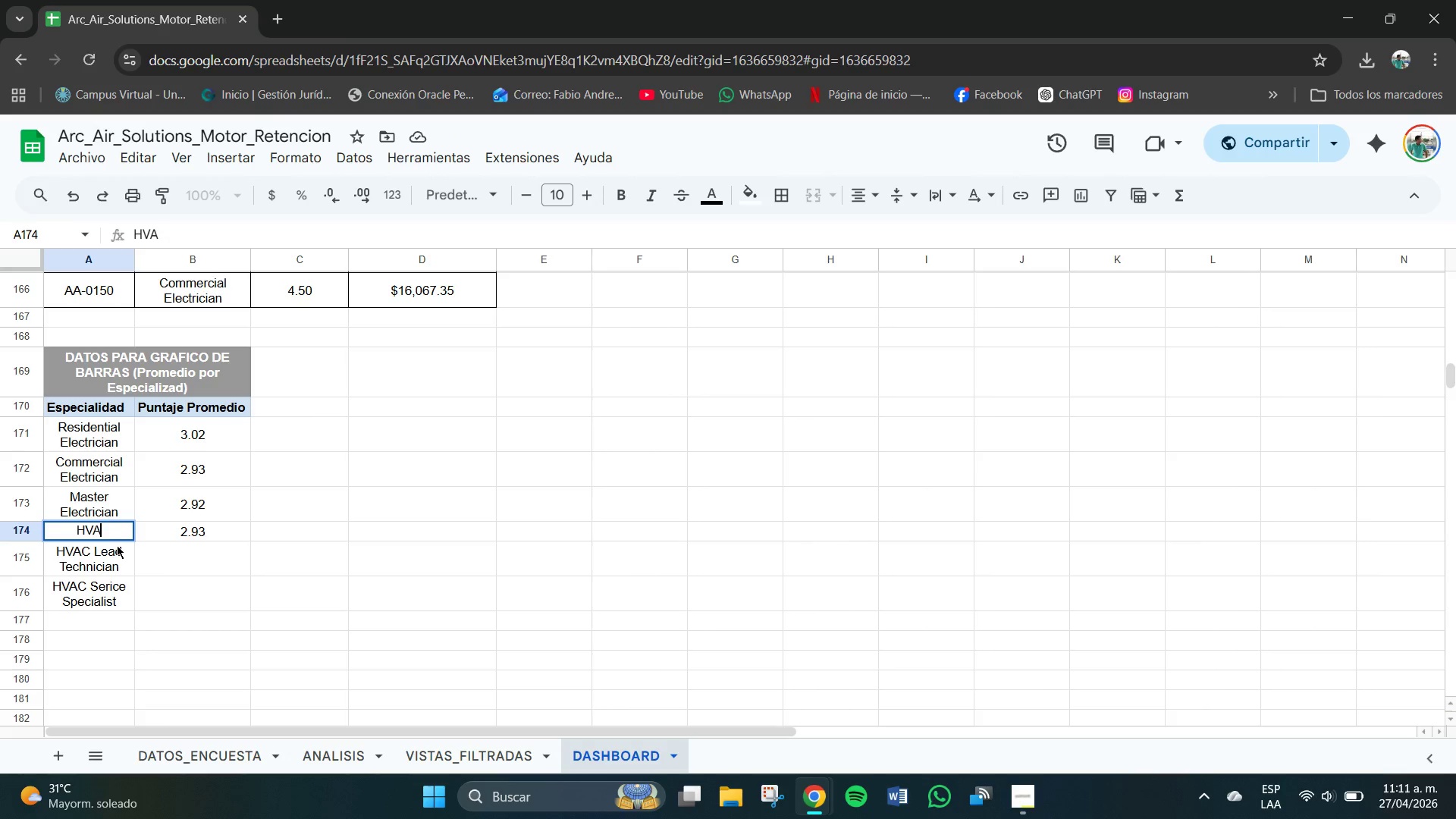 
key(Backspace)
 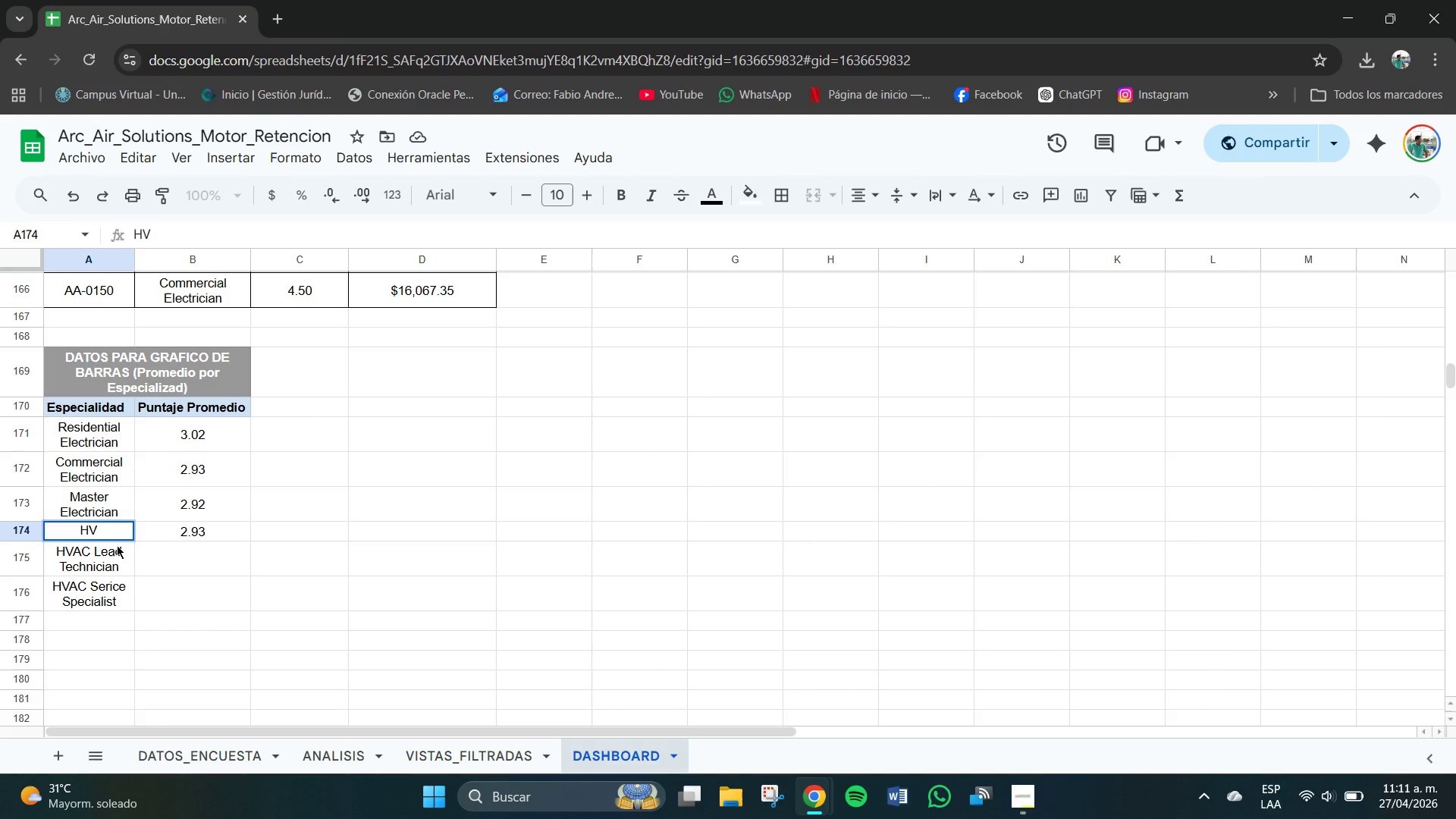 
key(Backspace)
 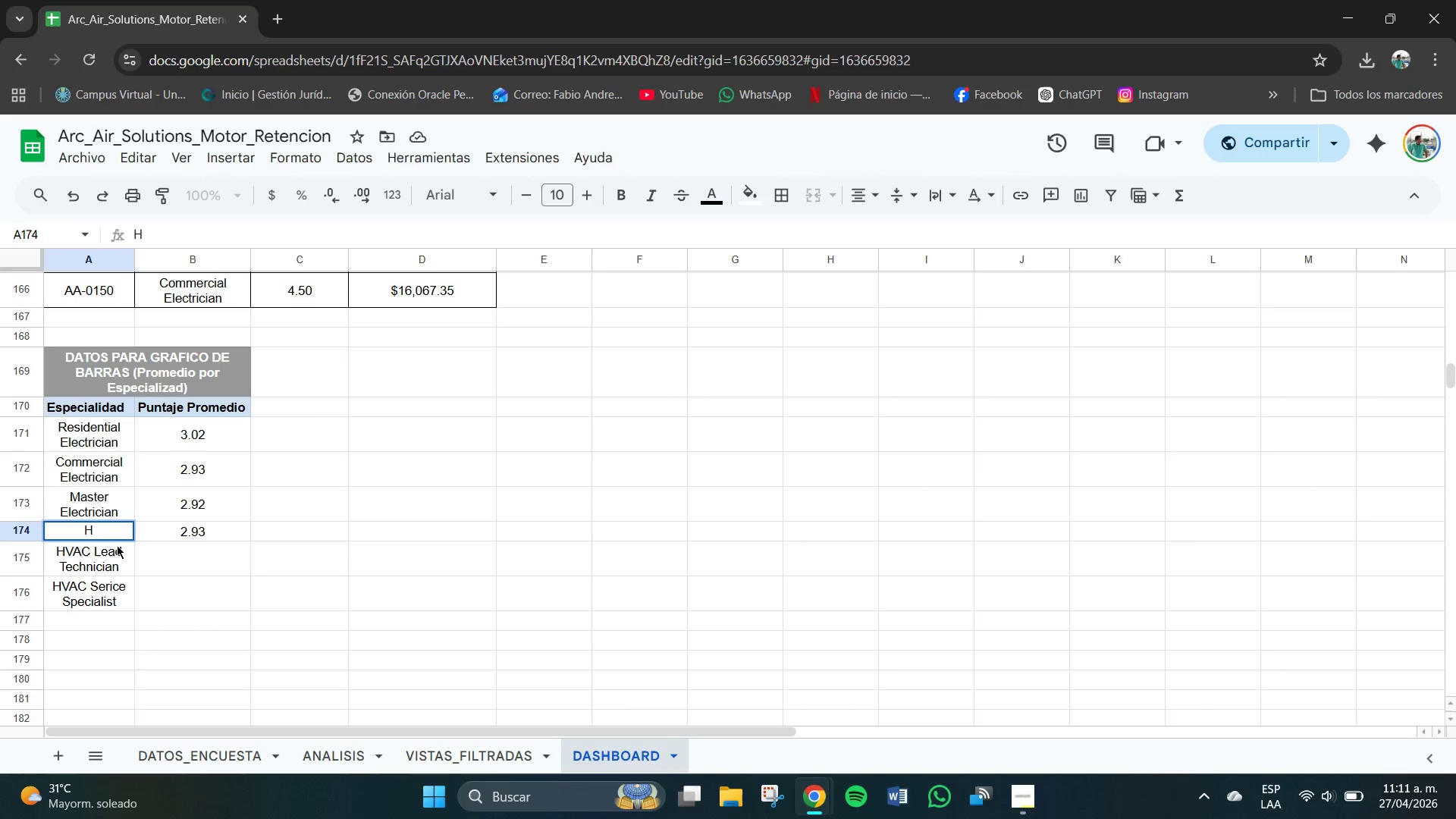 
key(Backspace)
 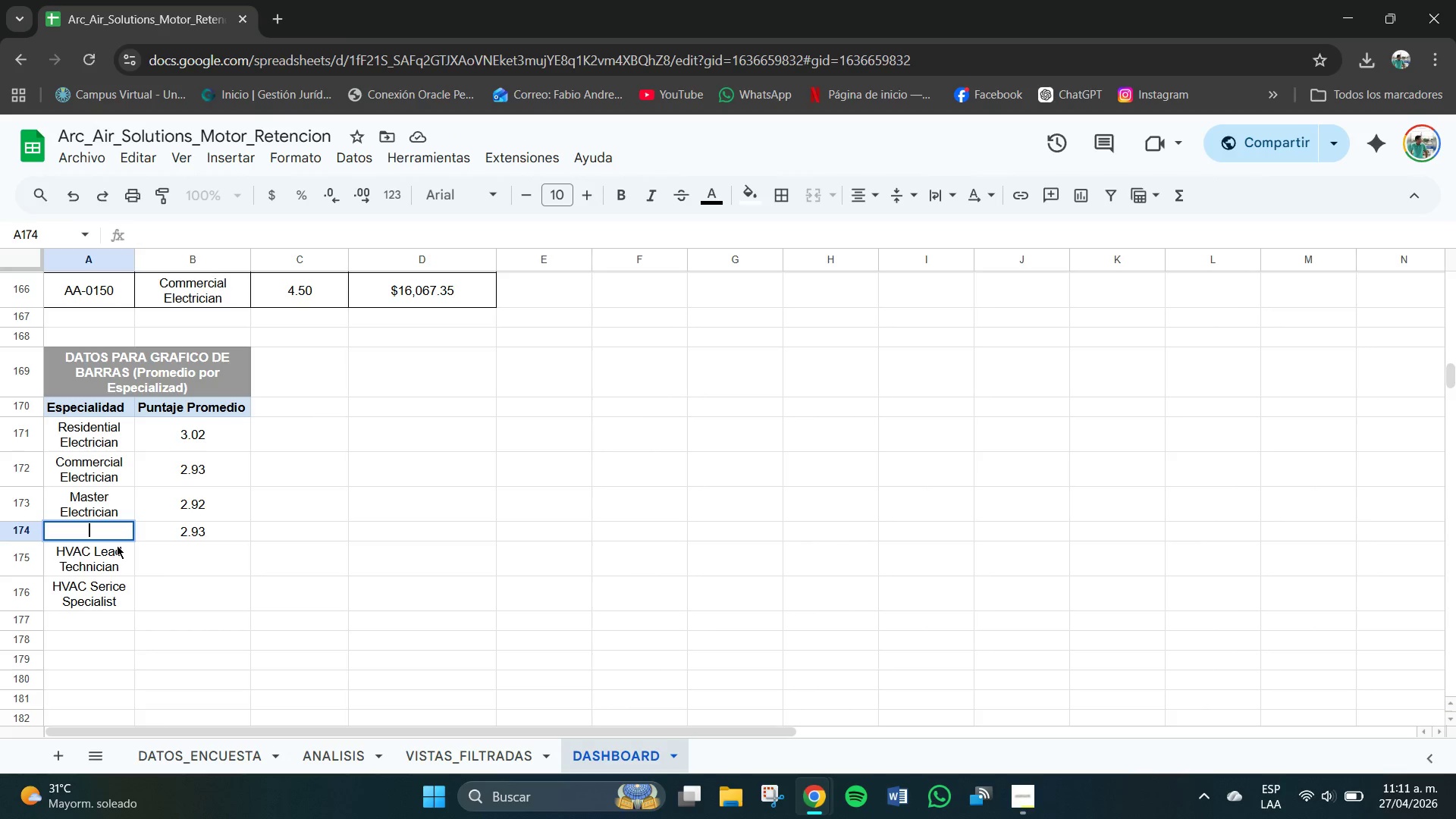 
key(CapsLock)
 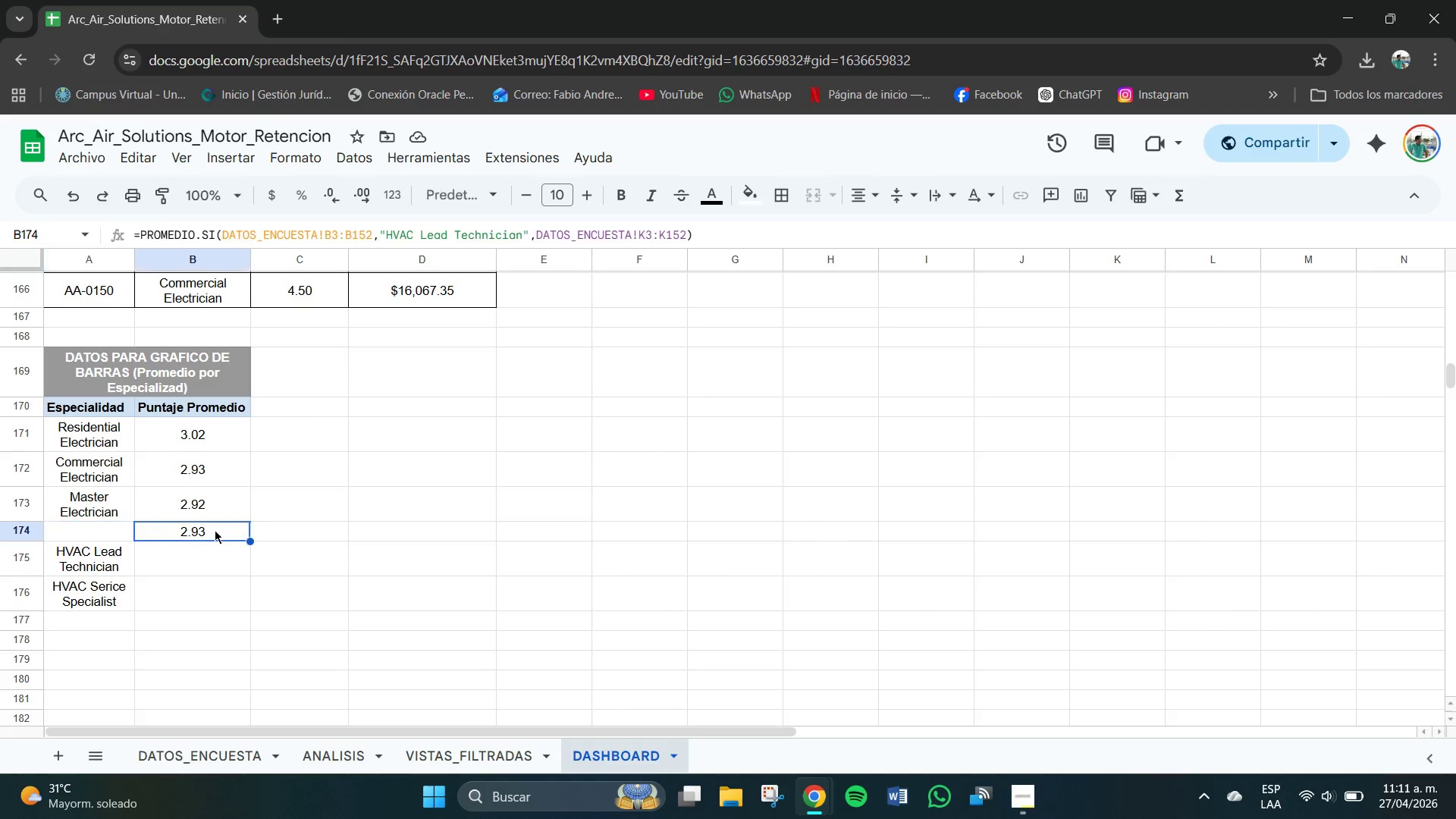 
key(Delete)
 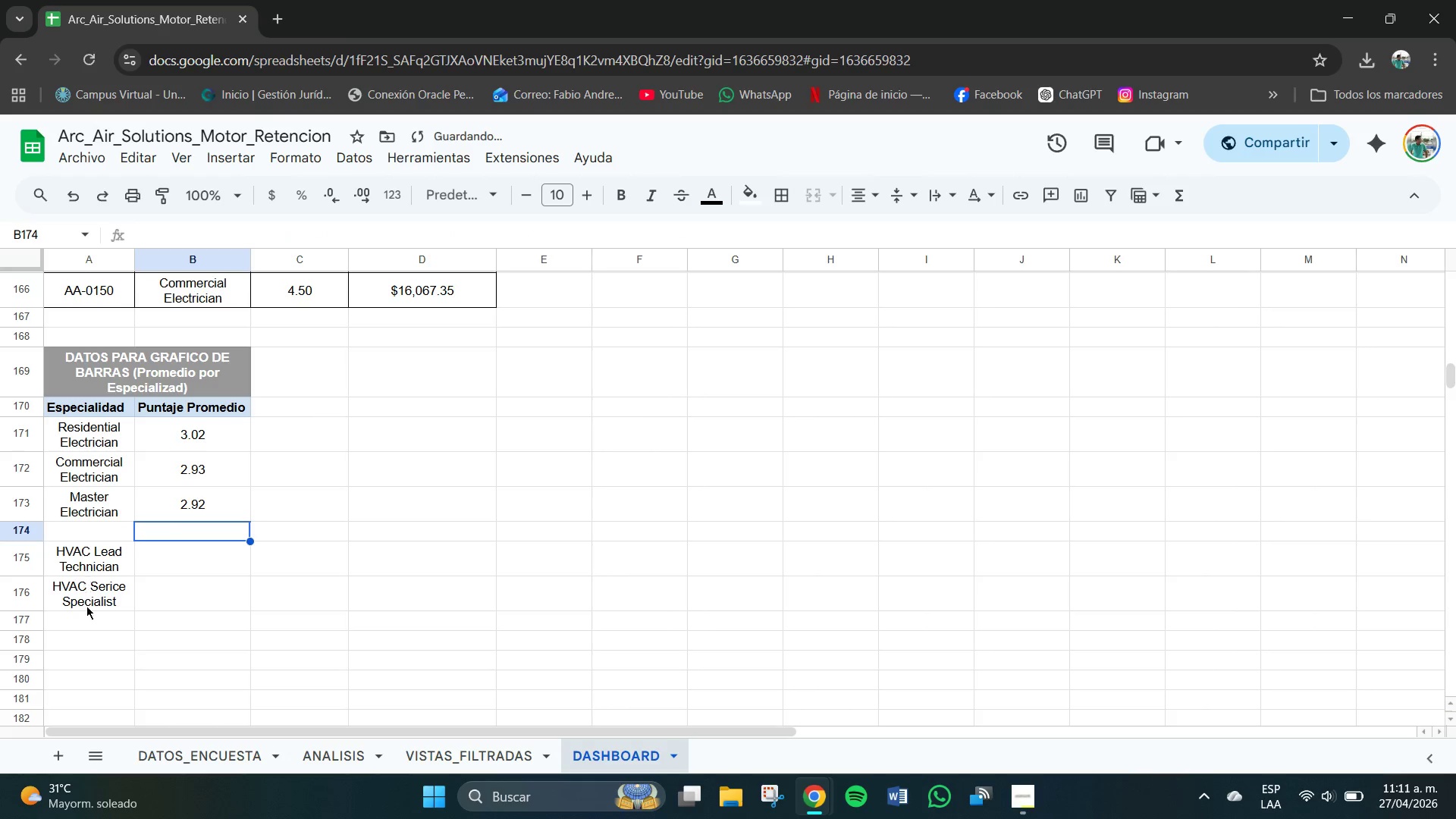 
double_click([90, 591])
 